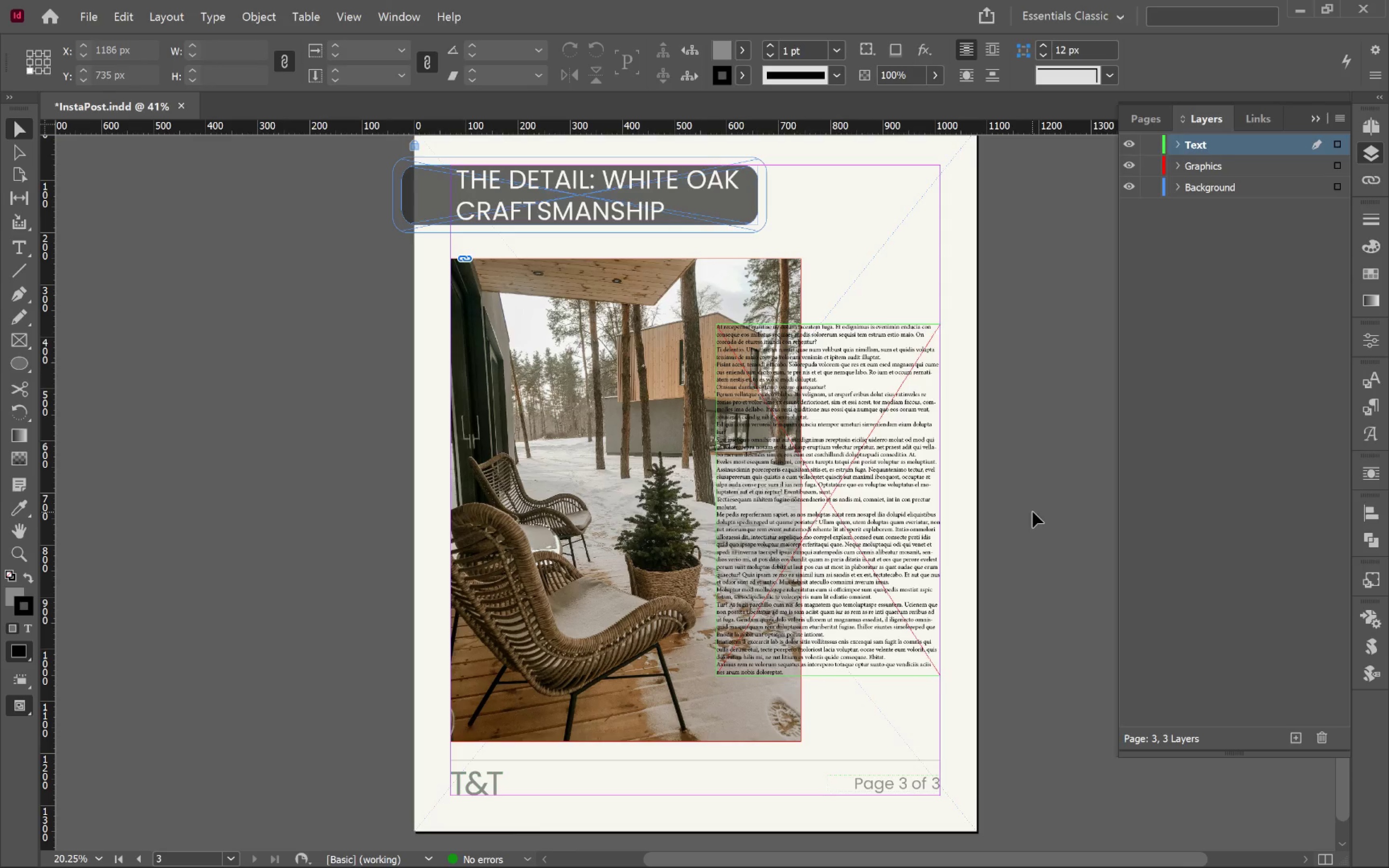 
left_click([814, 427])
 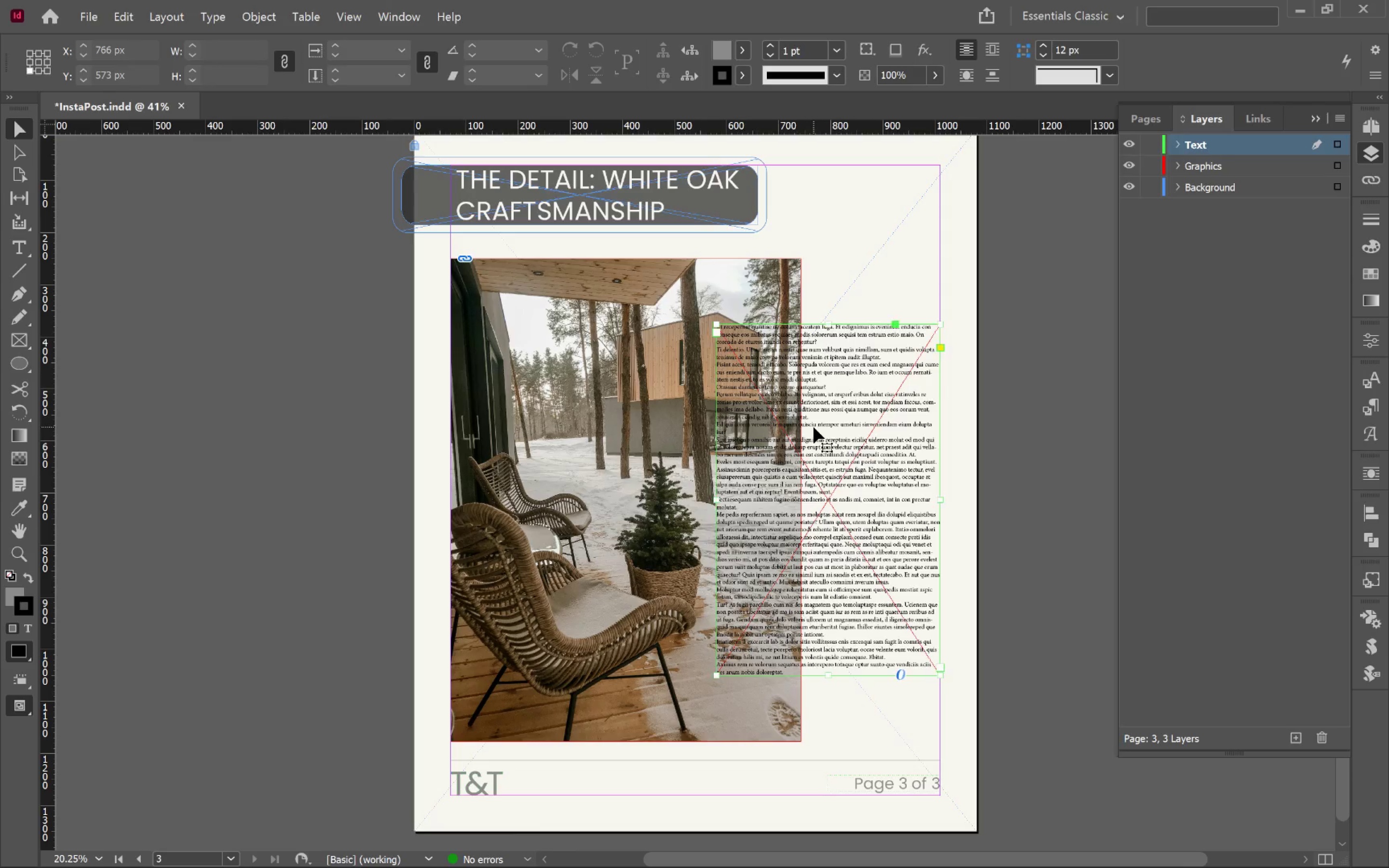 
right_click([814, 427])
 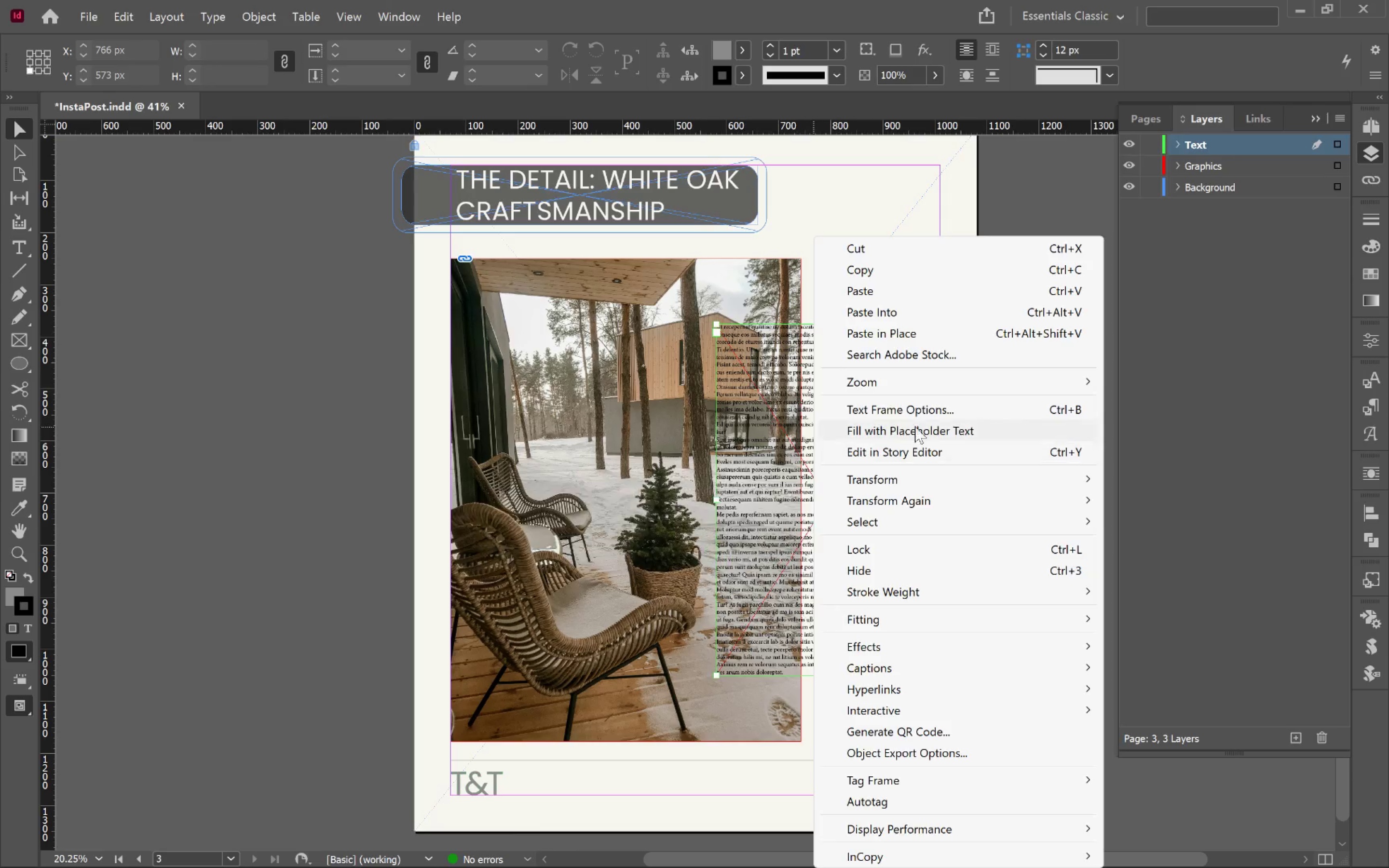 
left_click([908, 408])
 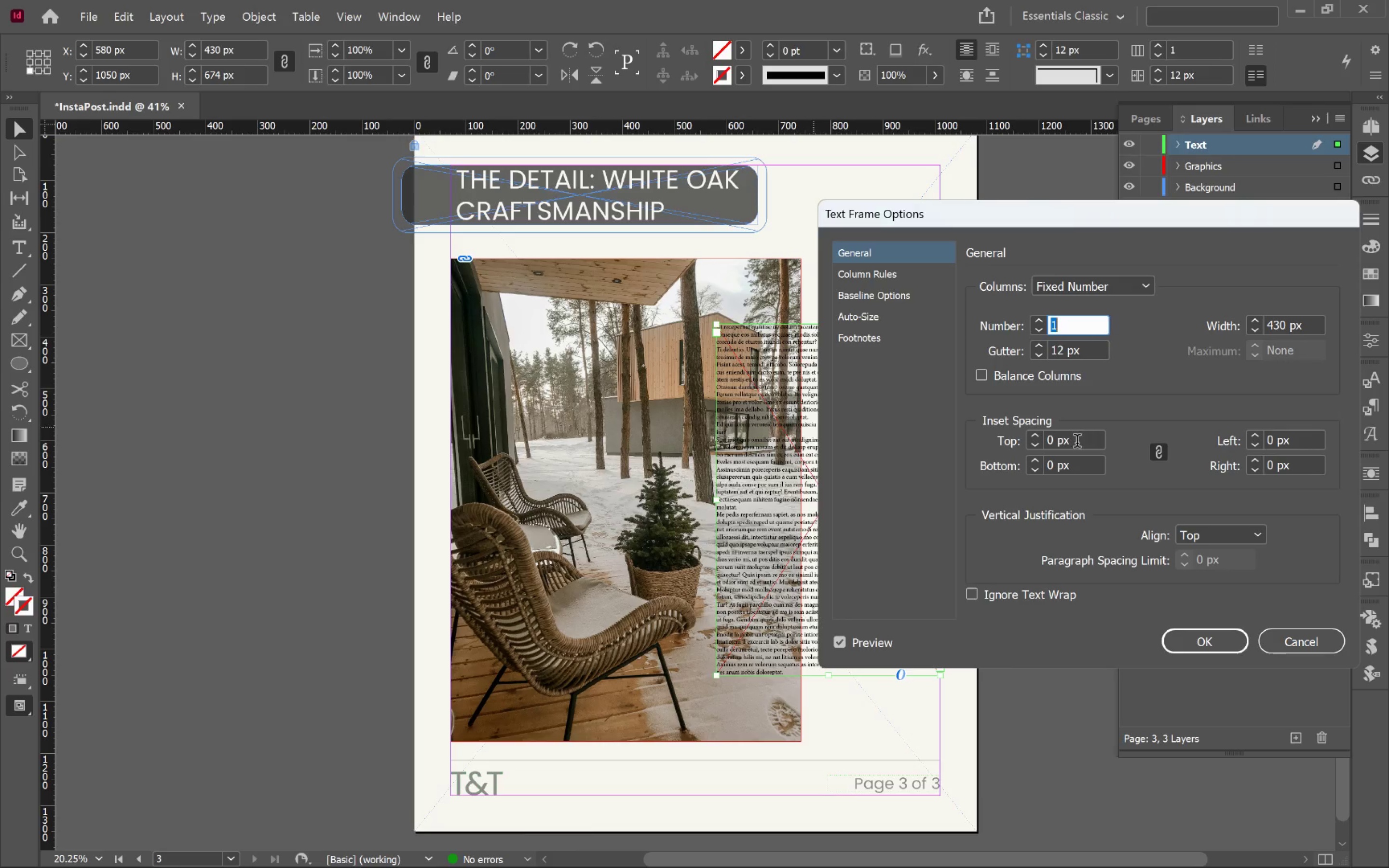 
hold_key(key=ShiftLeft, duration=0.94)
left_click([1034, 437])
 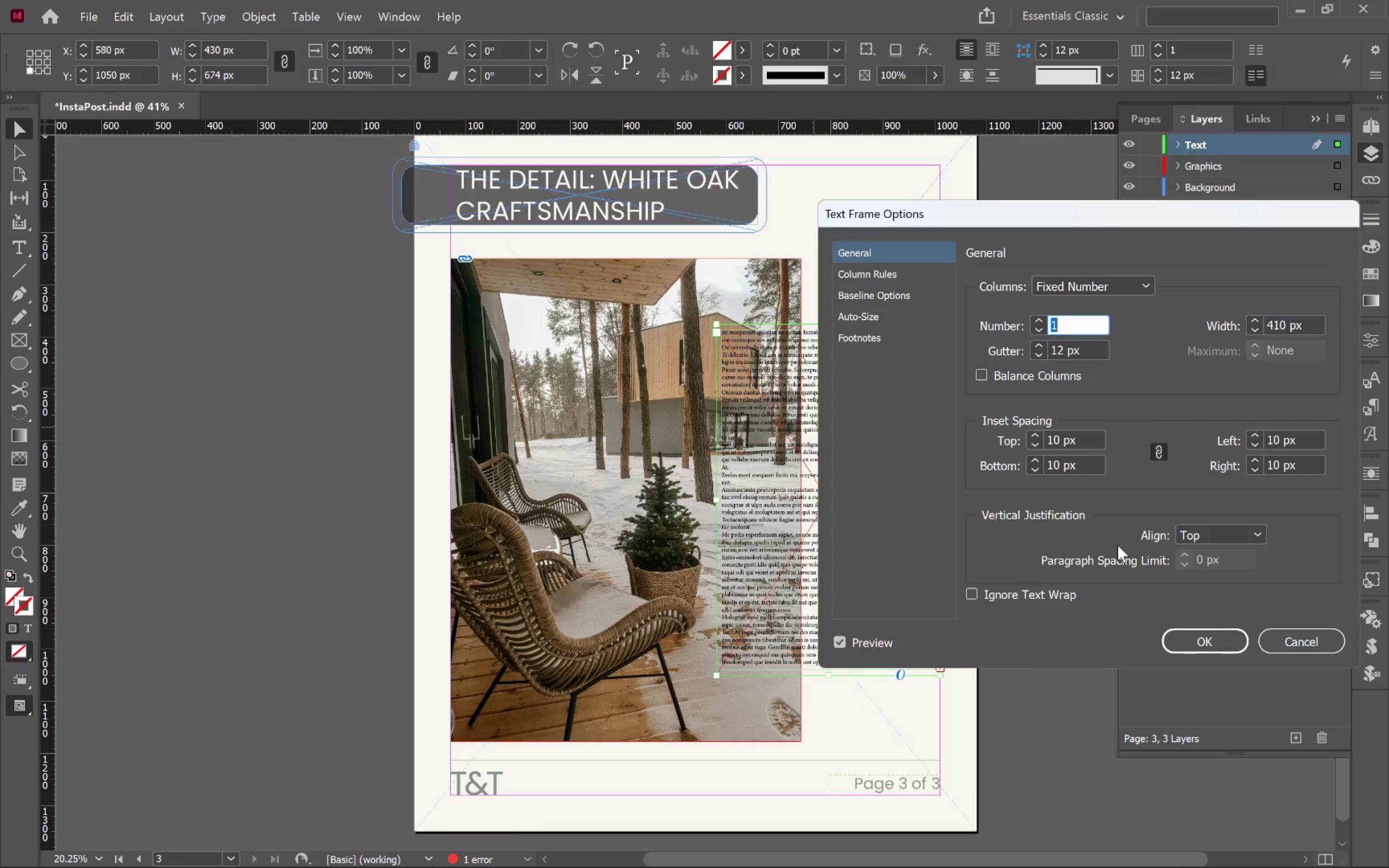 
wait(8.92)
 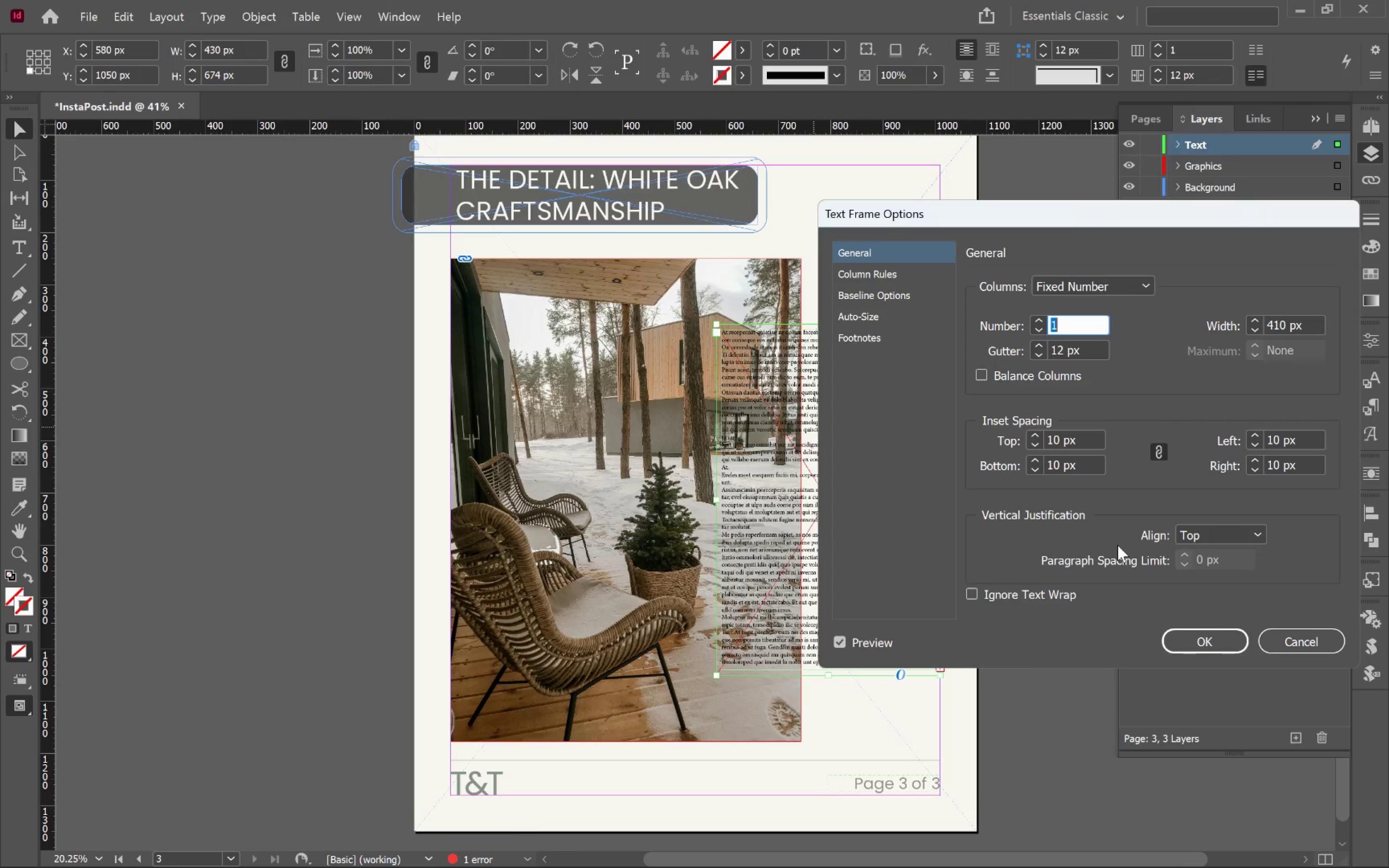 
double_click([1038, 436])
 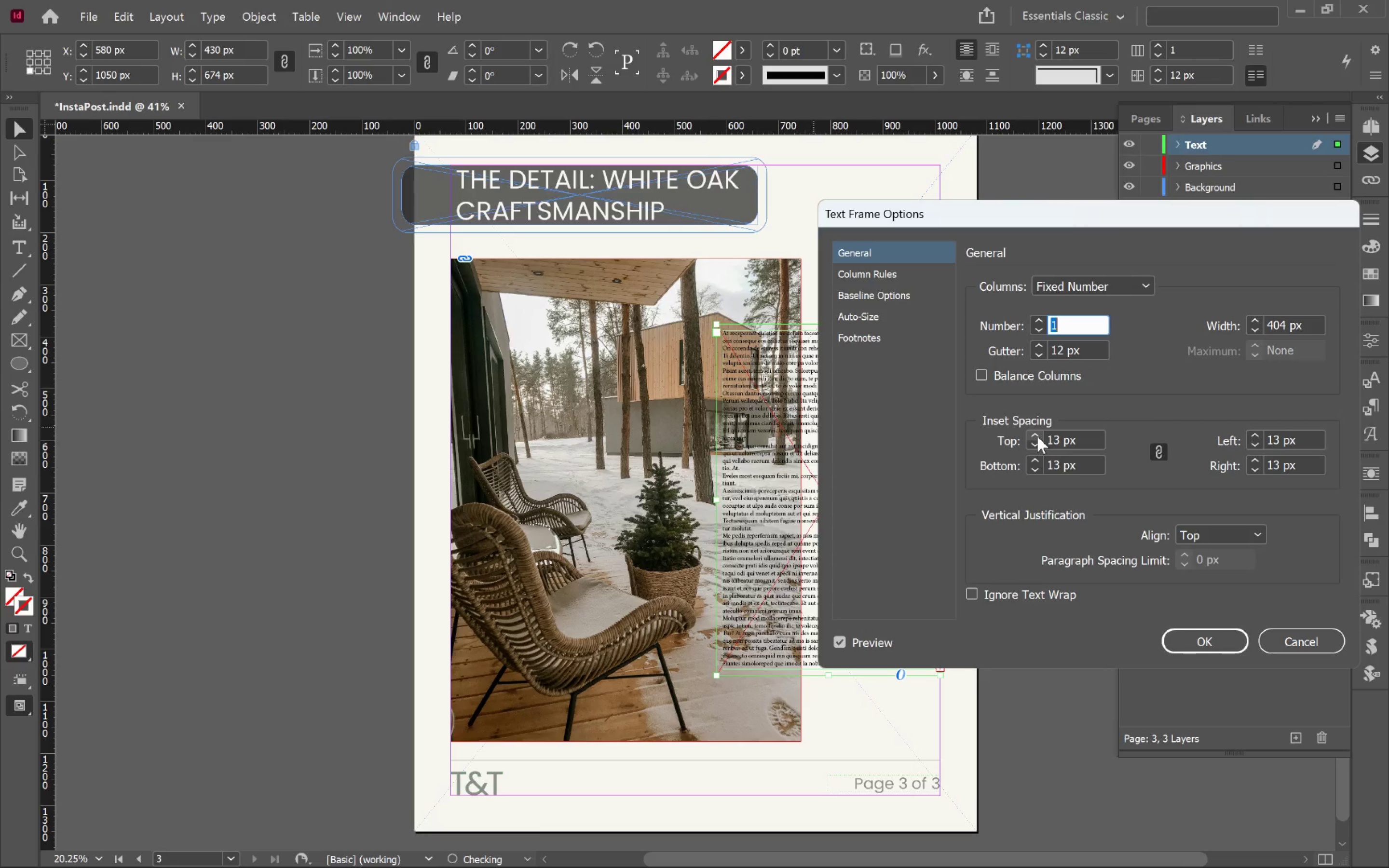 
triple_click([1037, 436])
 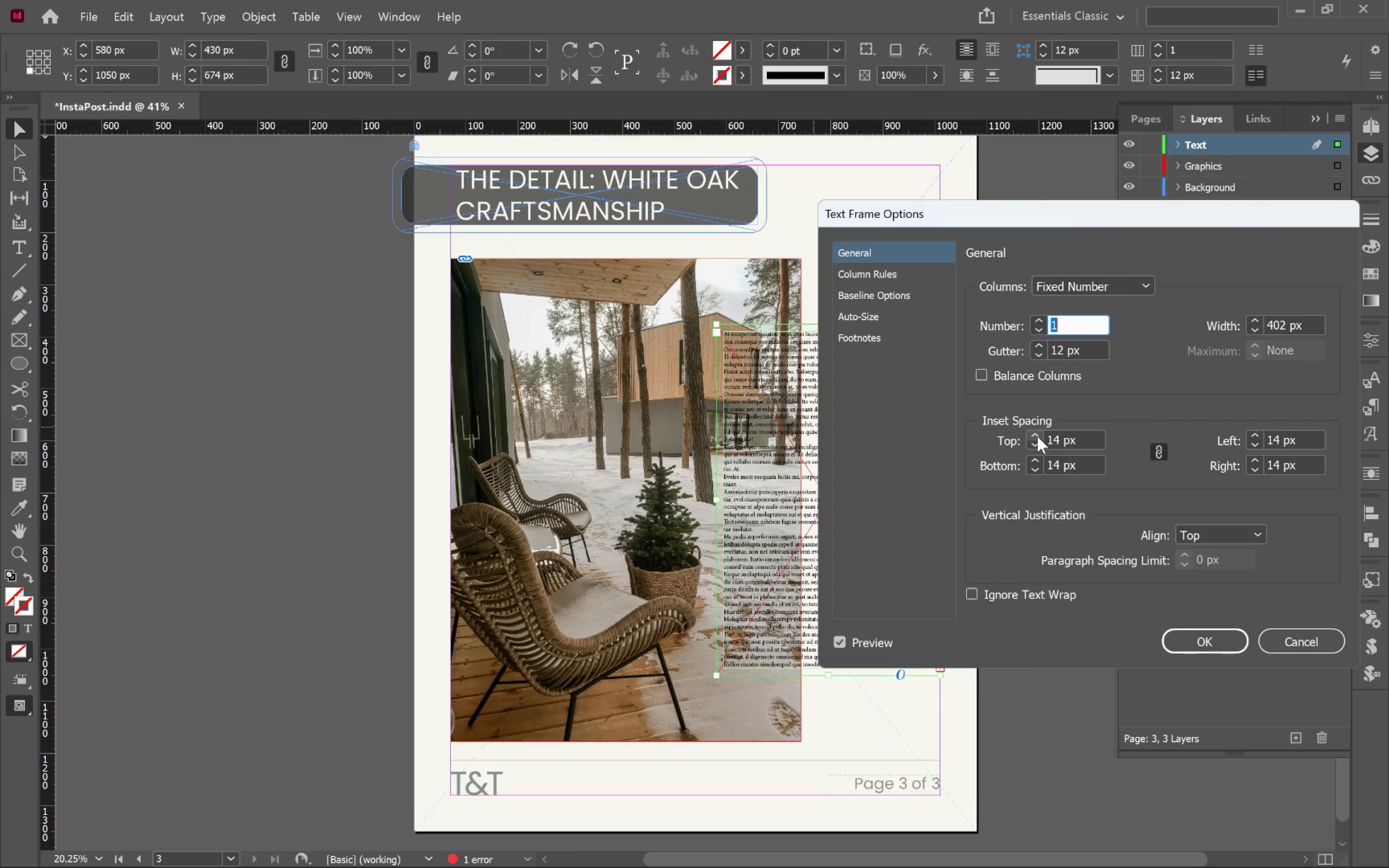 
left_click([1037, 436])
 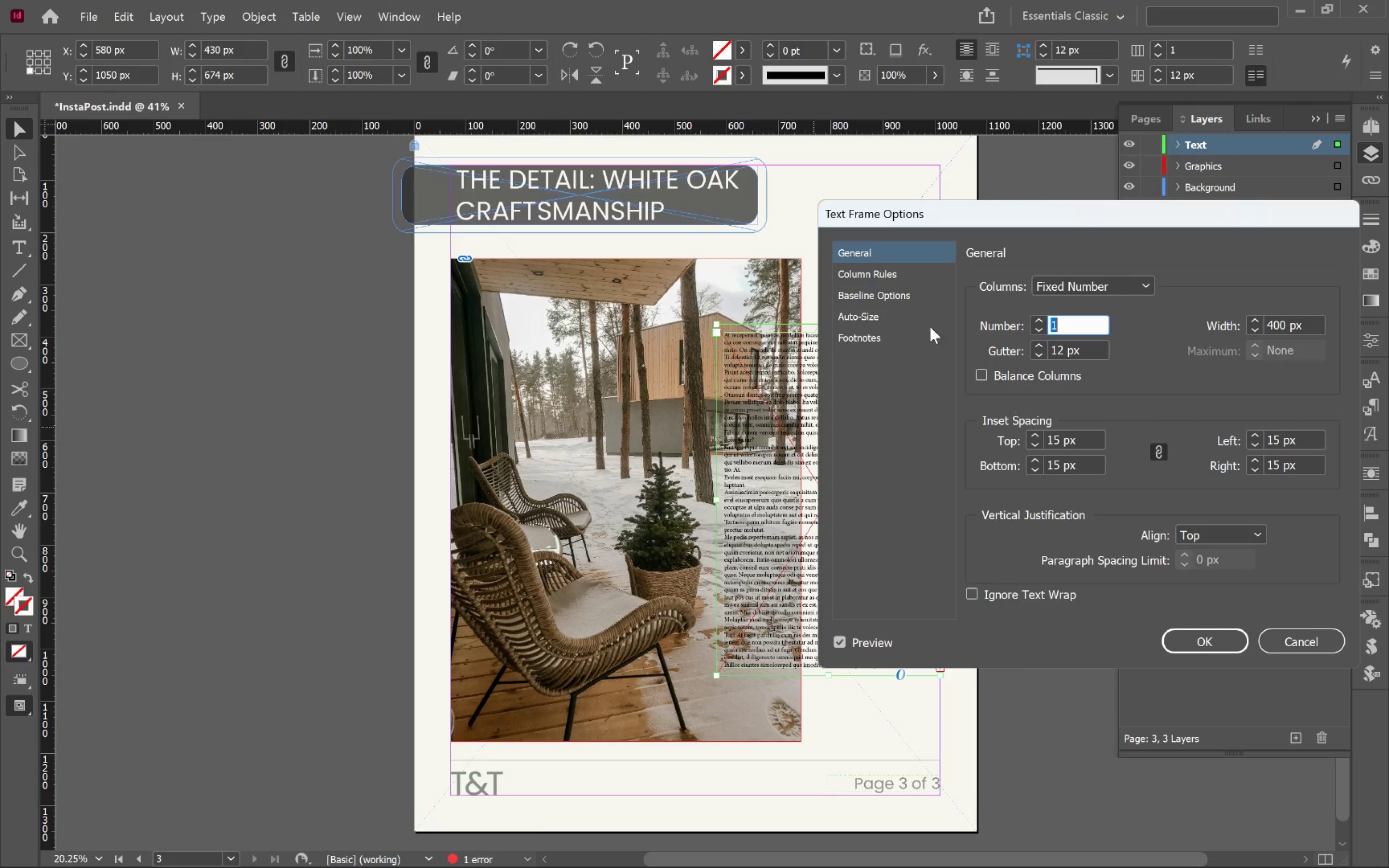 
left_click([894, 274])
 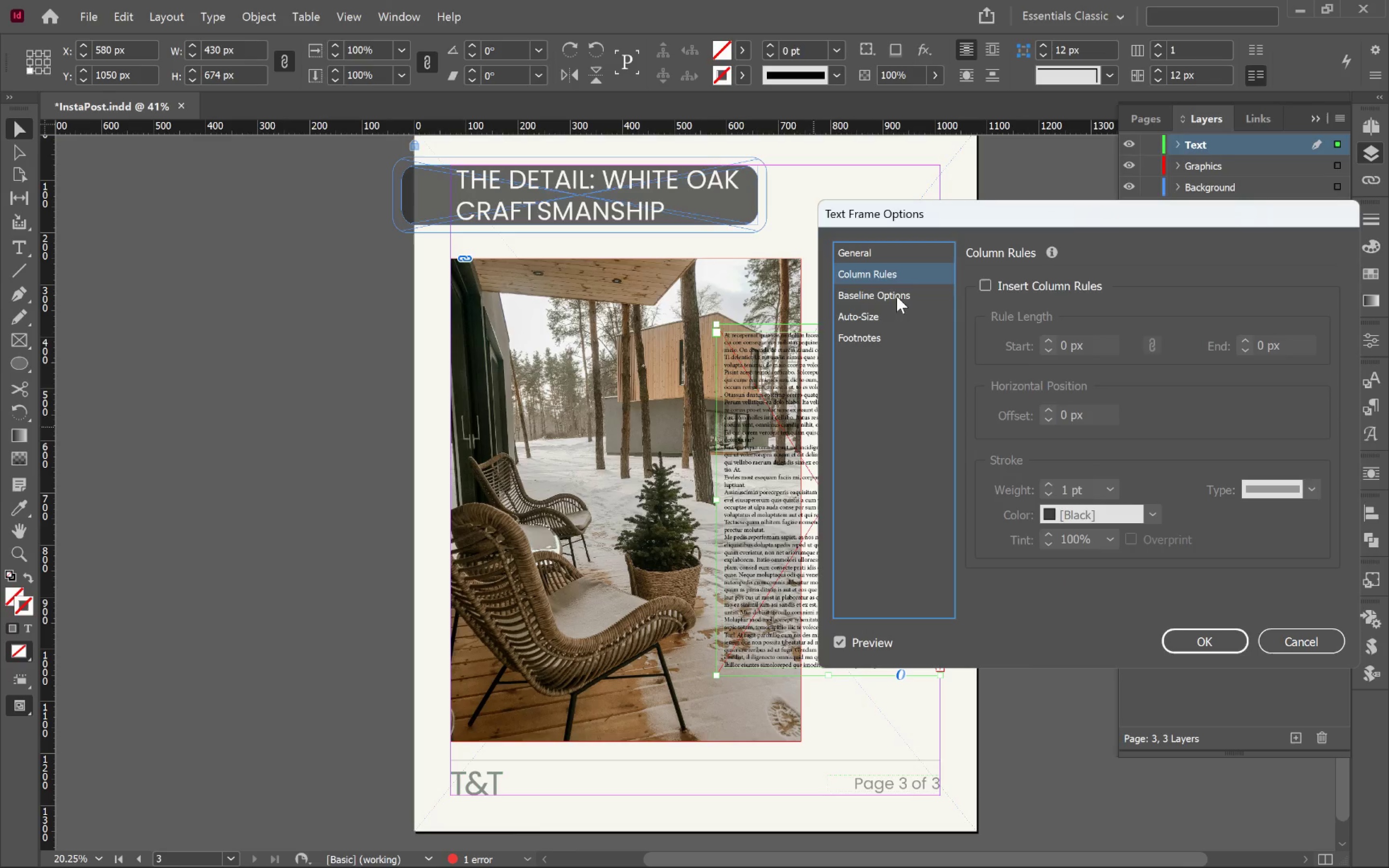 
left_click([897, 300])
 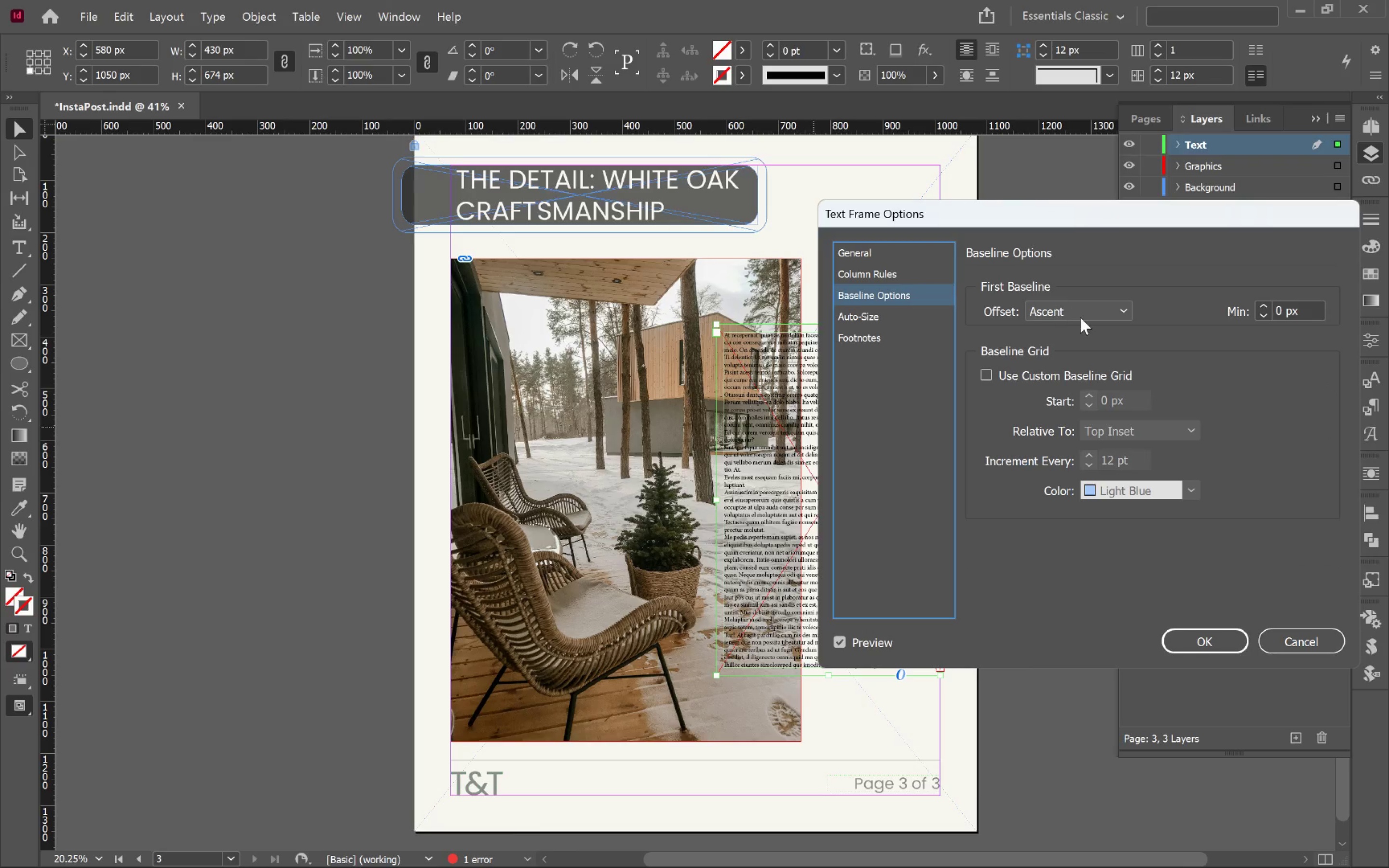 
left_click([1083, 319])
 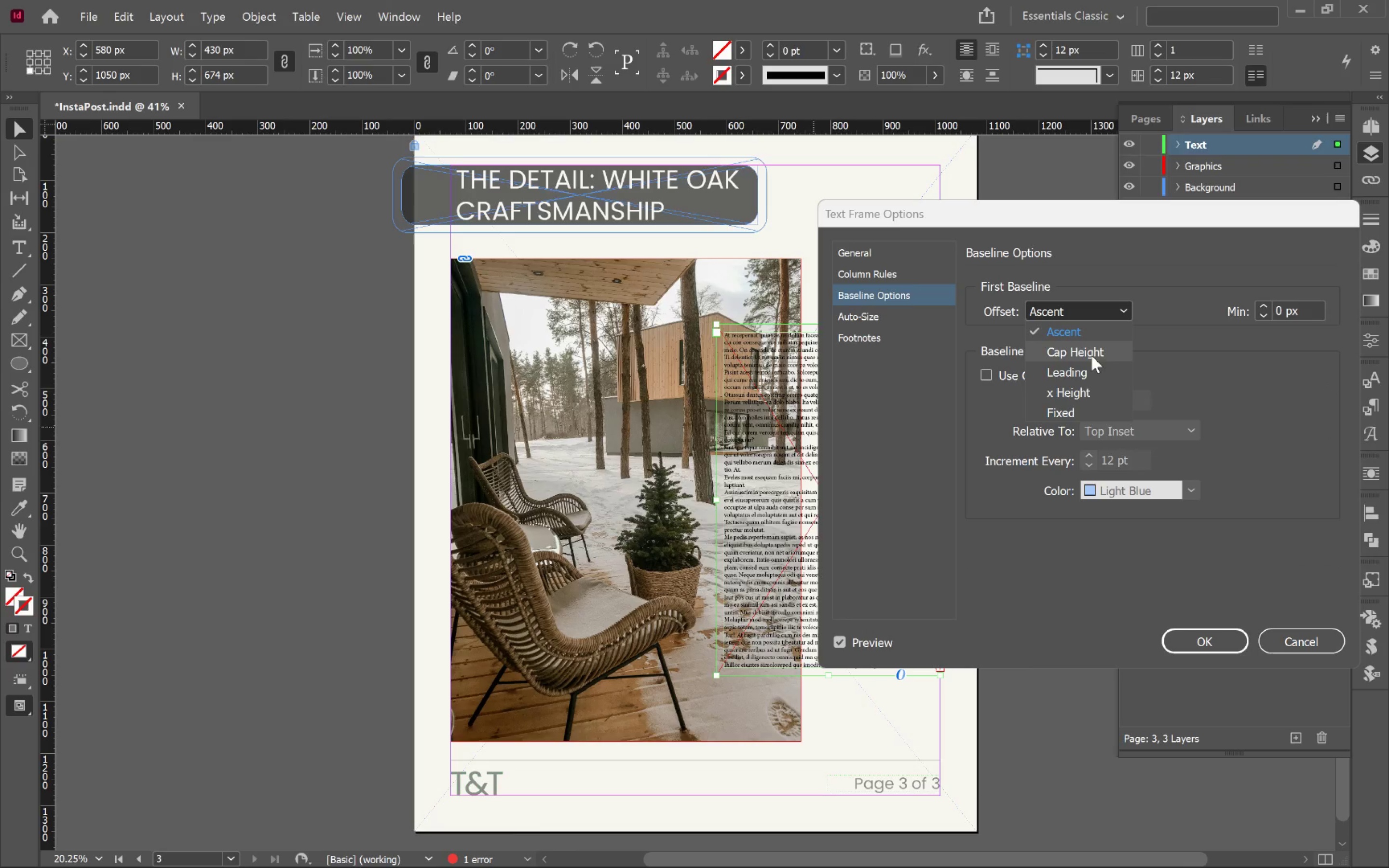 
left_click([1091, 355])
 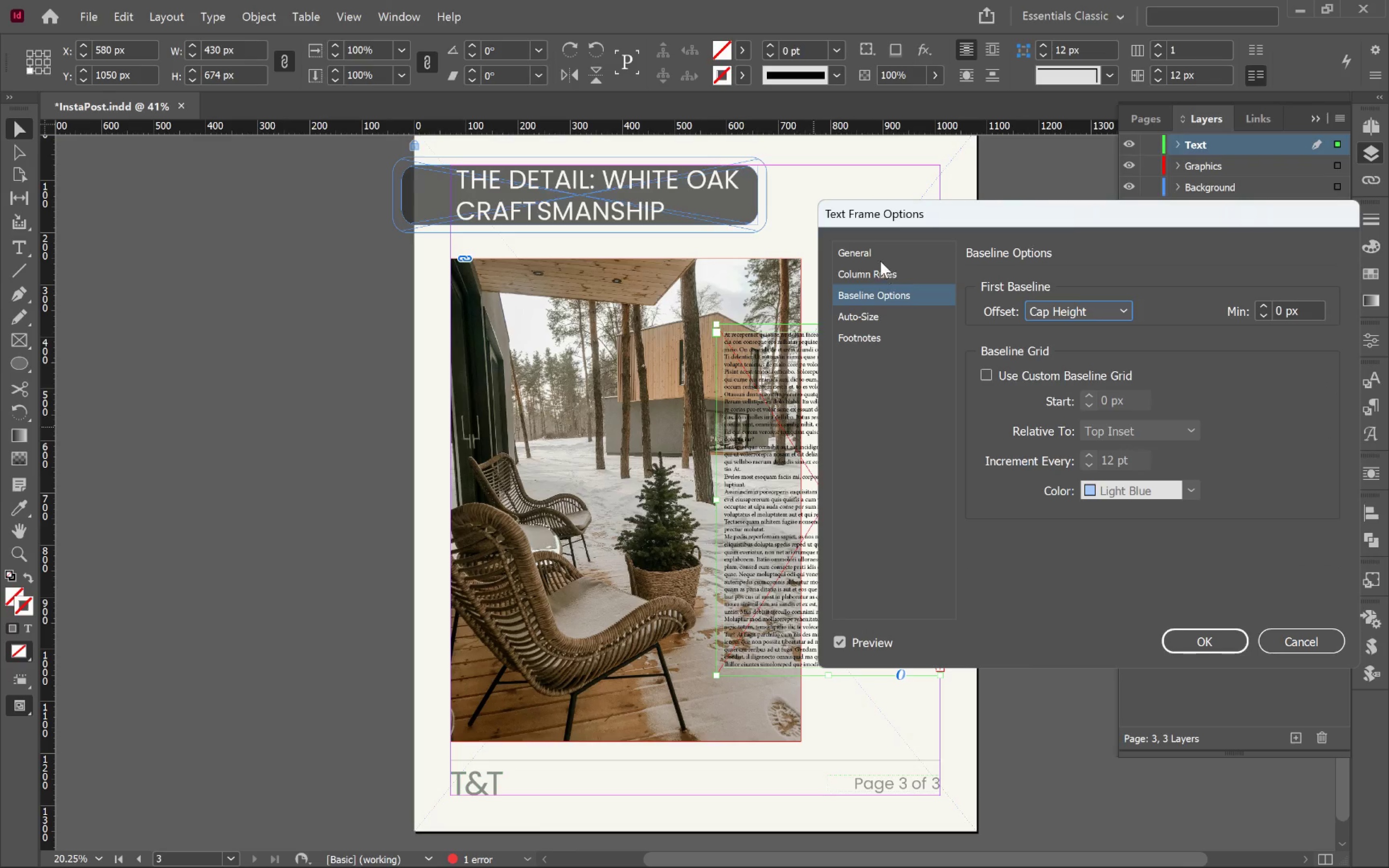 
left_click([876, 253])
 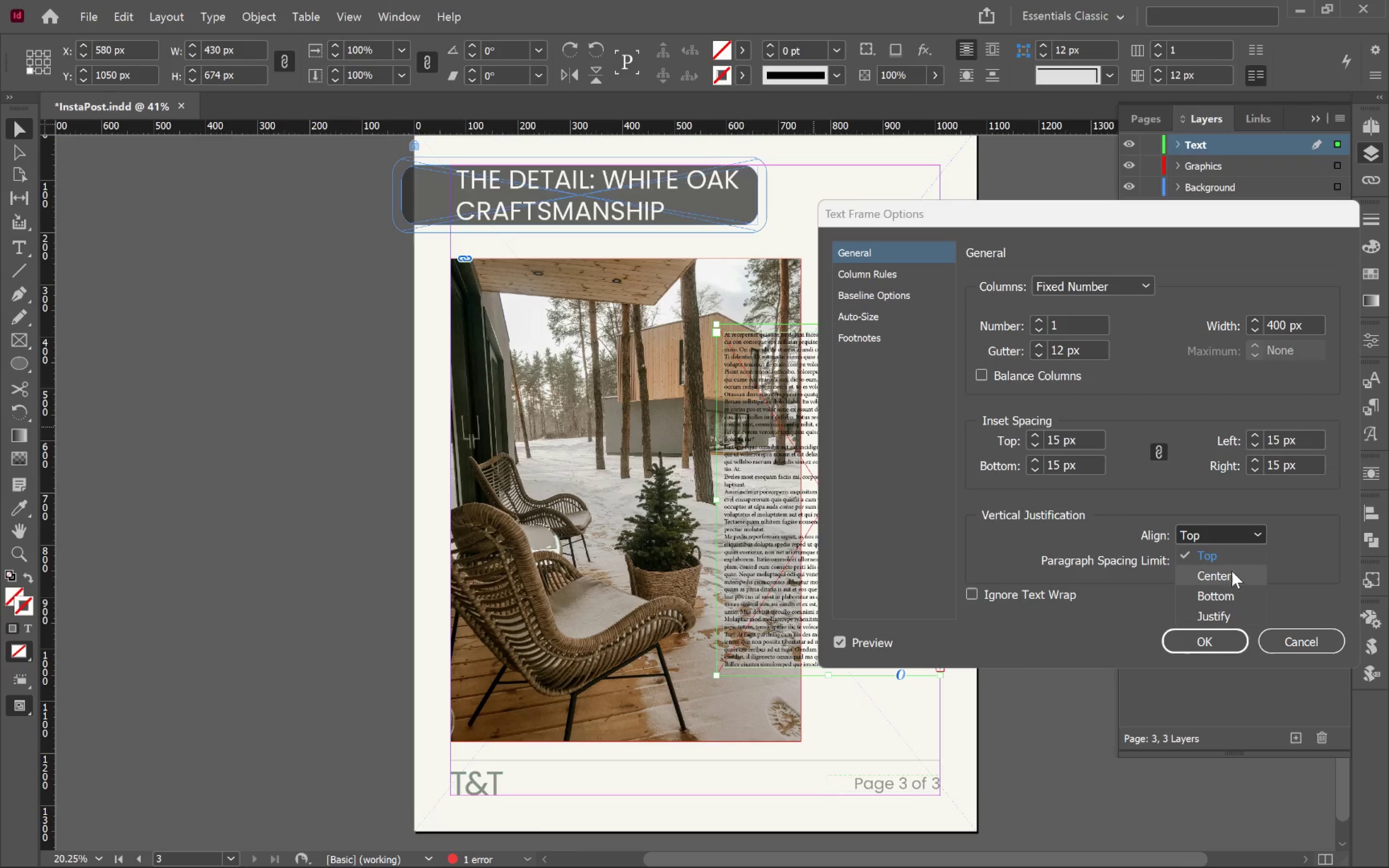 
left_click([1232, 581])
 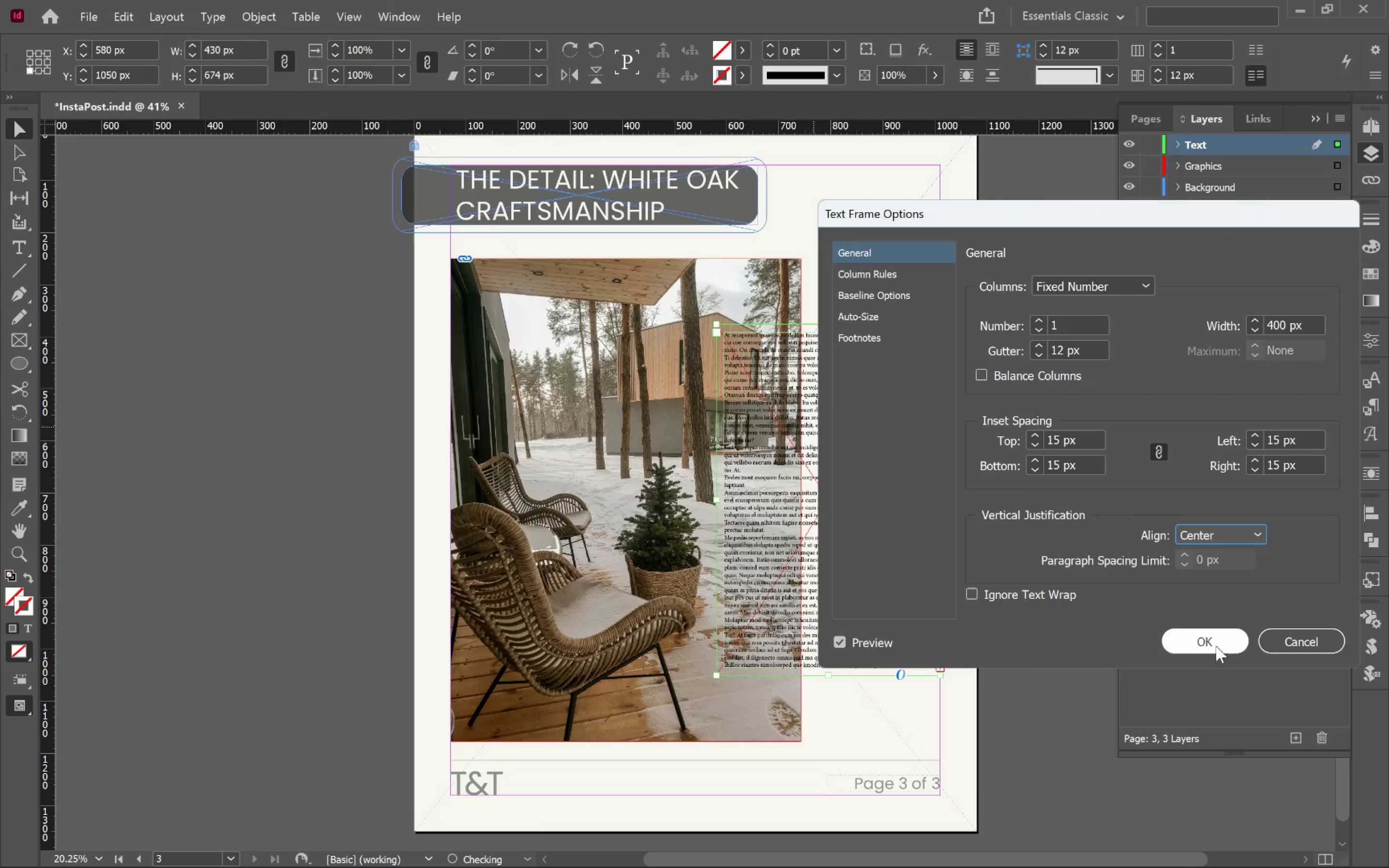 
left_click([1216, 646])
 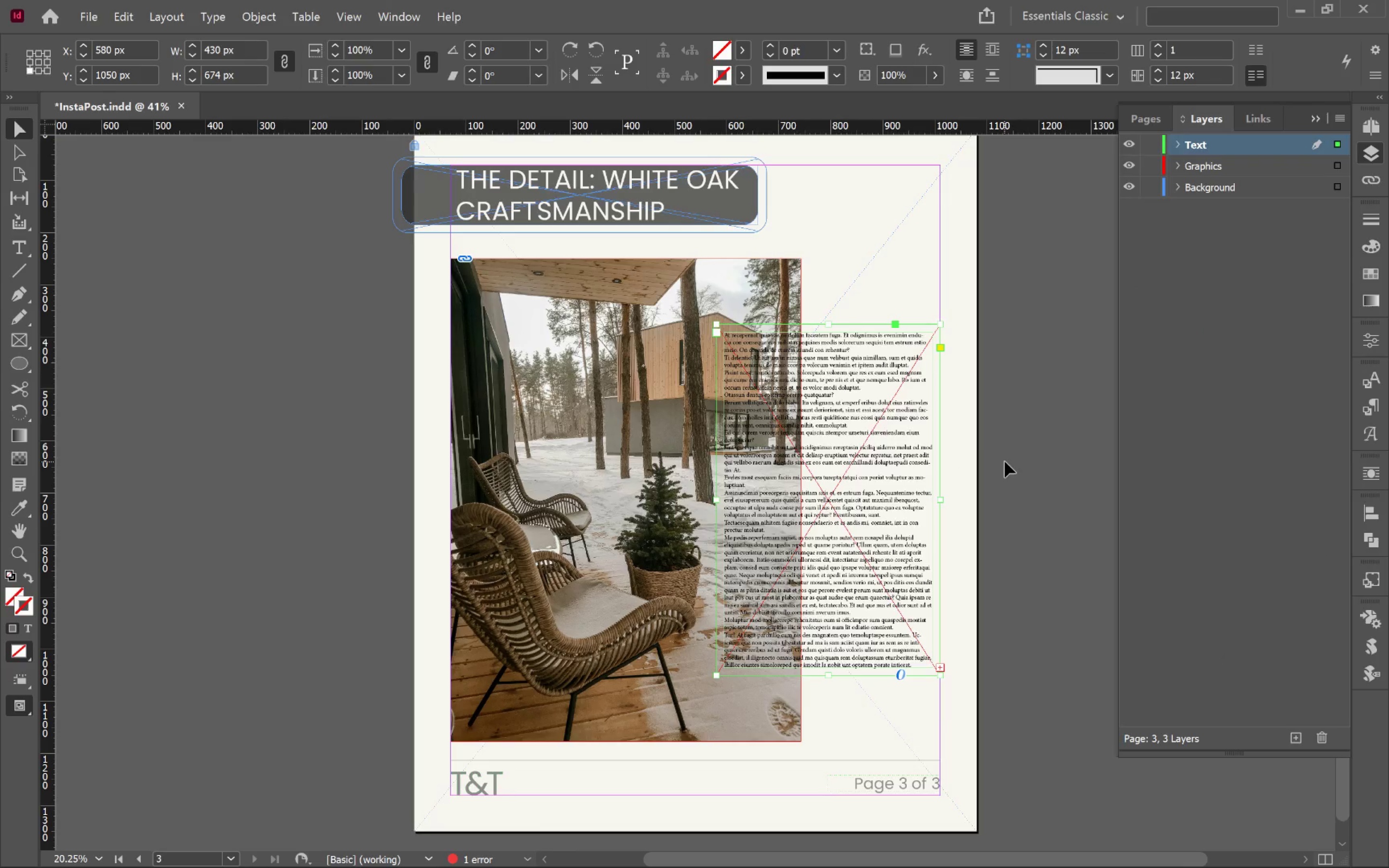 
hold_key(key=AltLeft, duration=2.67)
scroll: coordinate [851, 359], scroll_direction: up, amount: 4.0
 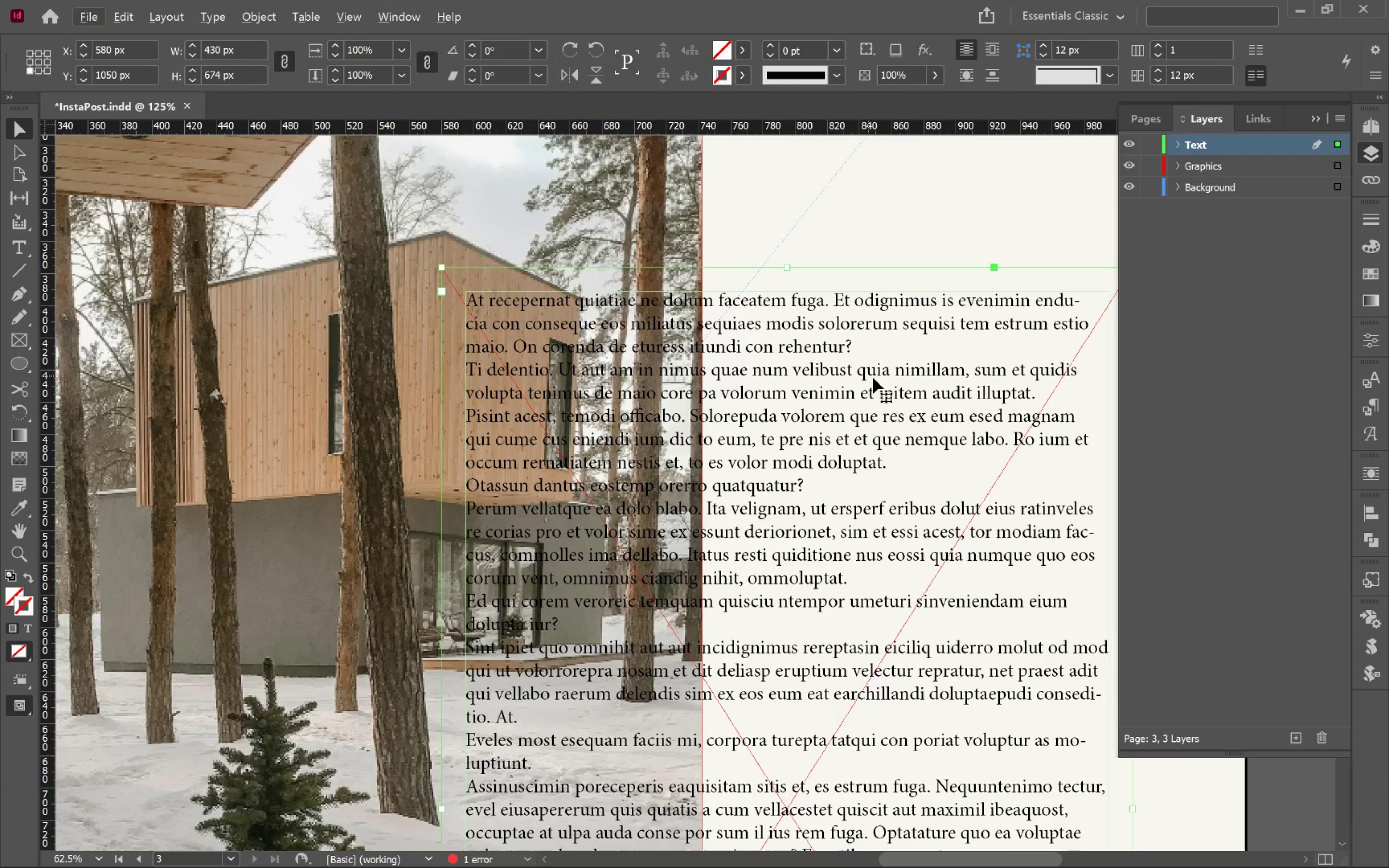 
hold_key(key=Space, duration=0.86)
 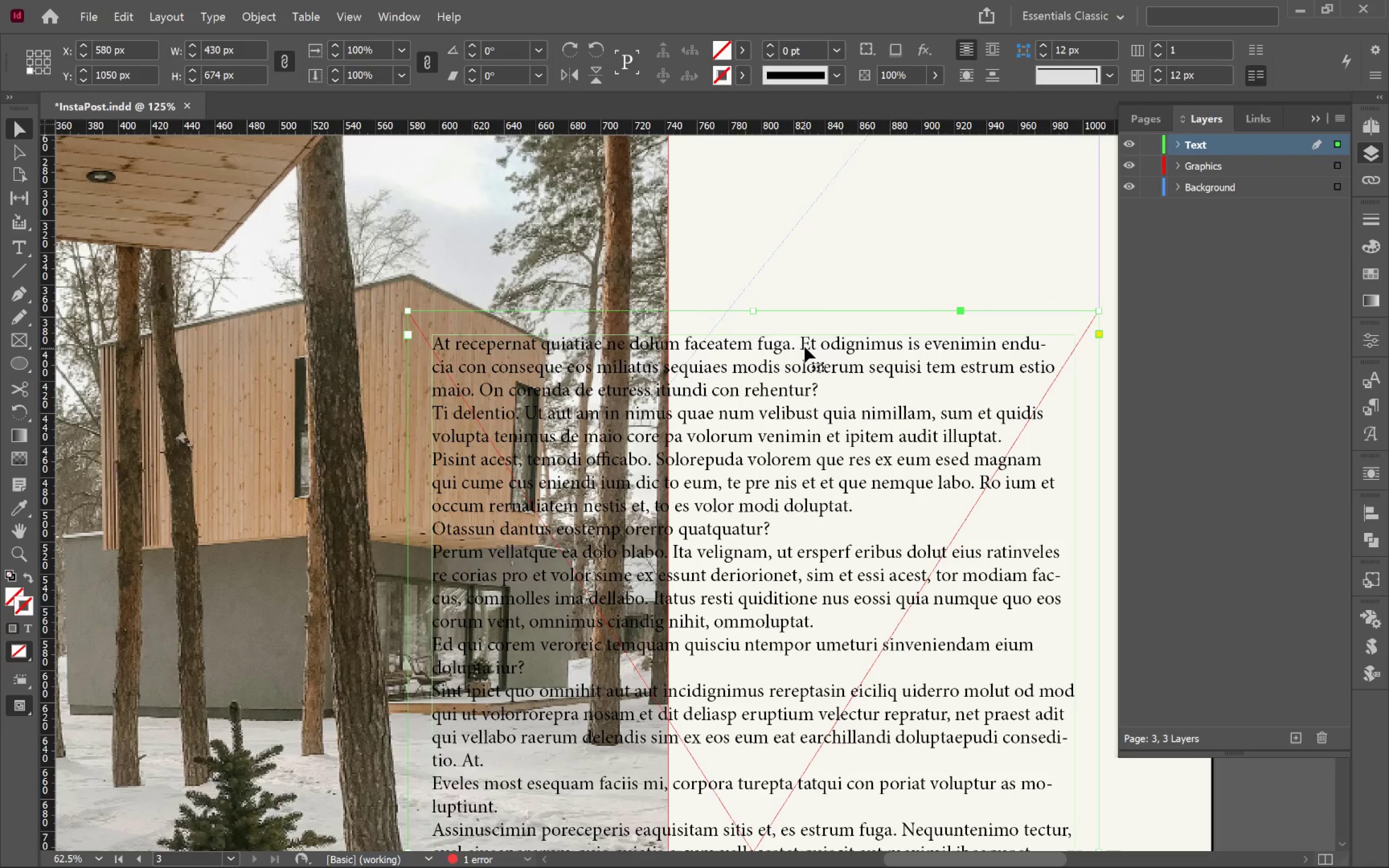 
left_click_drag(start_coordinate=[875, 386], to_coordinate=[842, 429])
 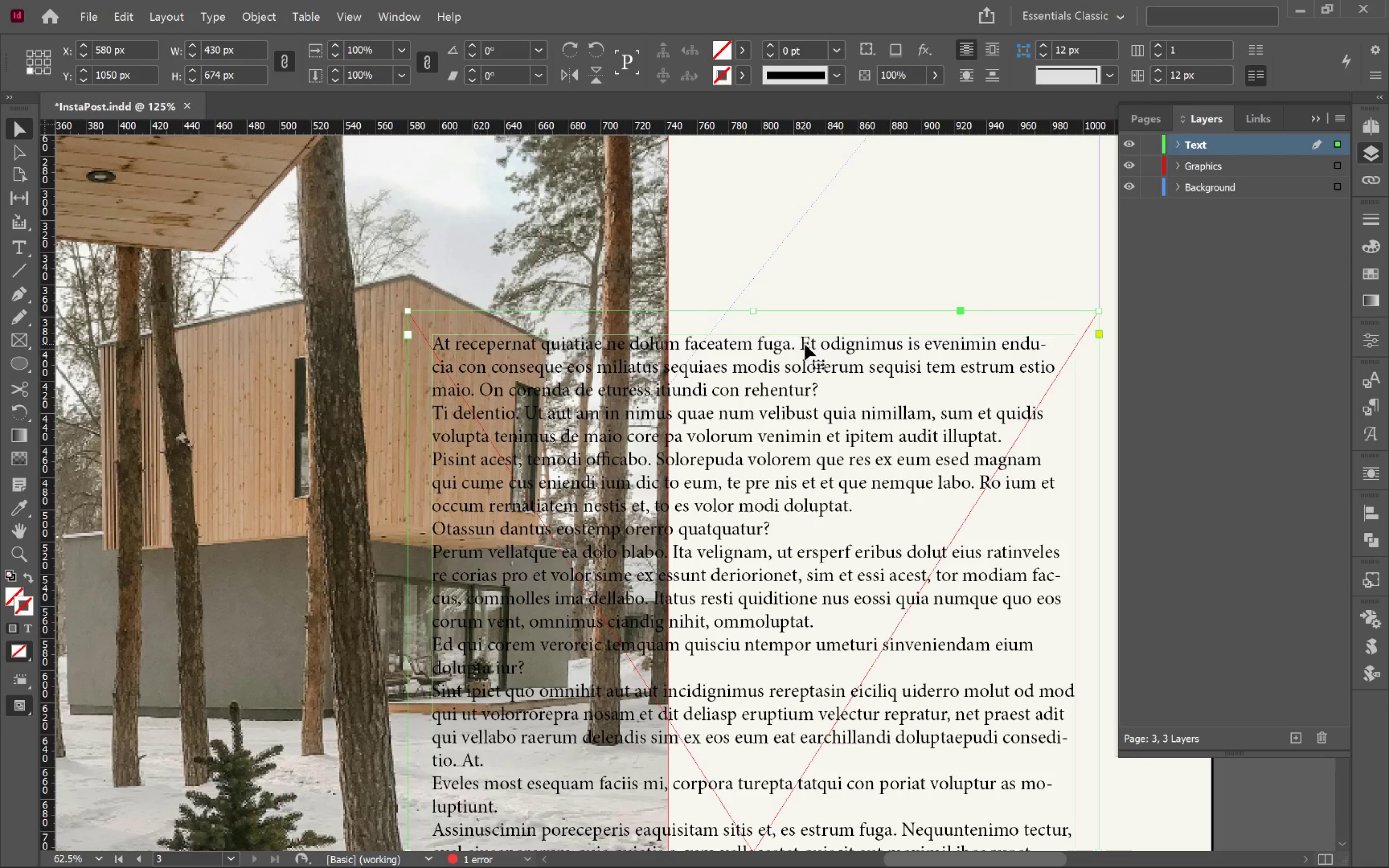 
double_click([805, 343])
 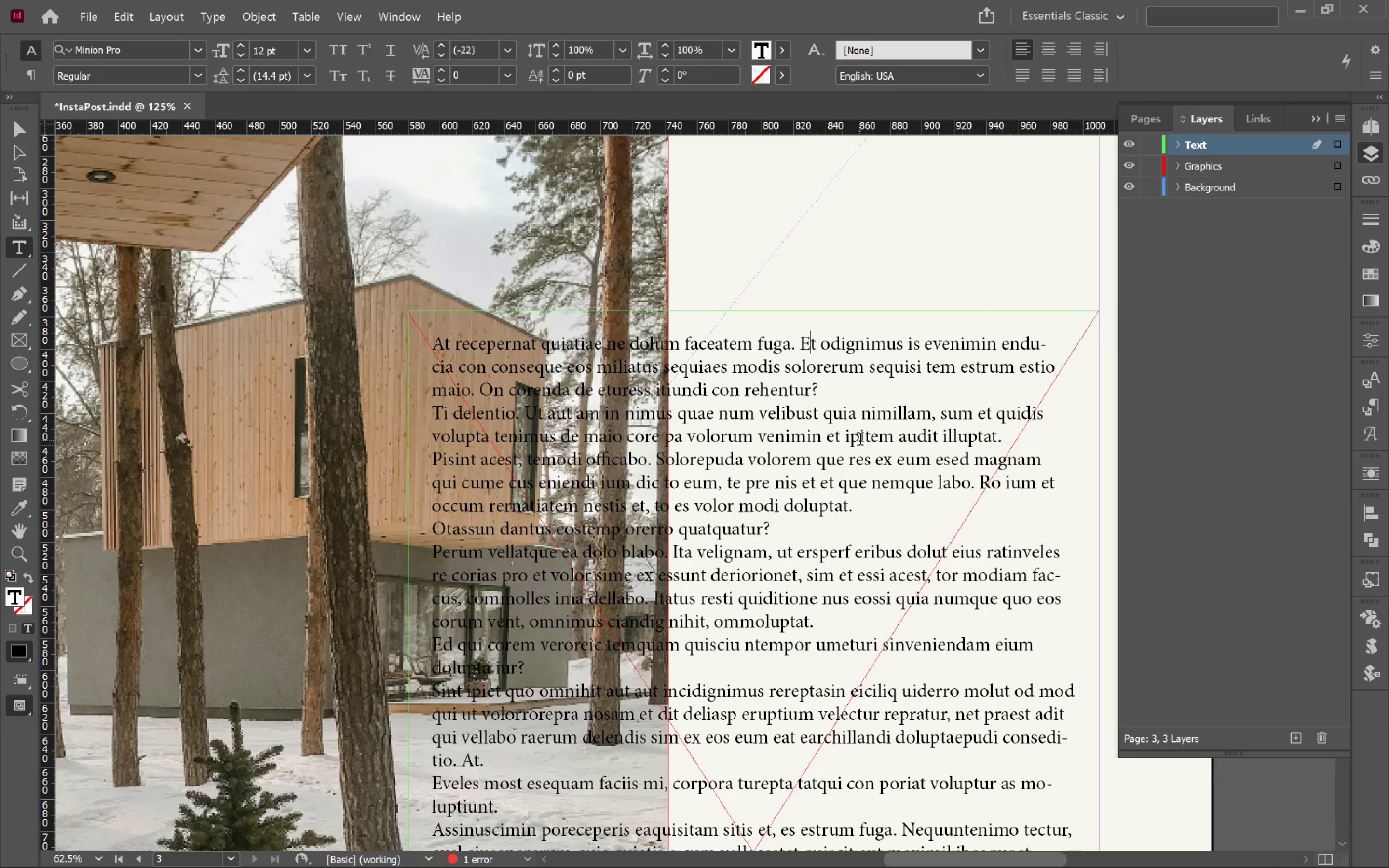 
key(ArrowLeft)
 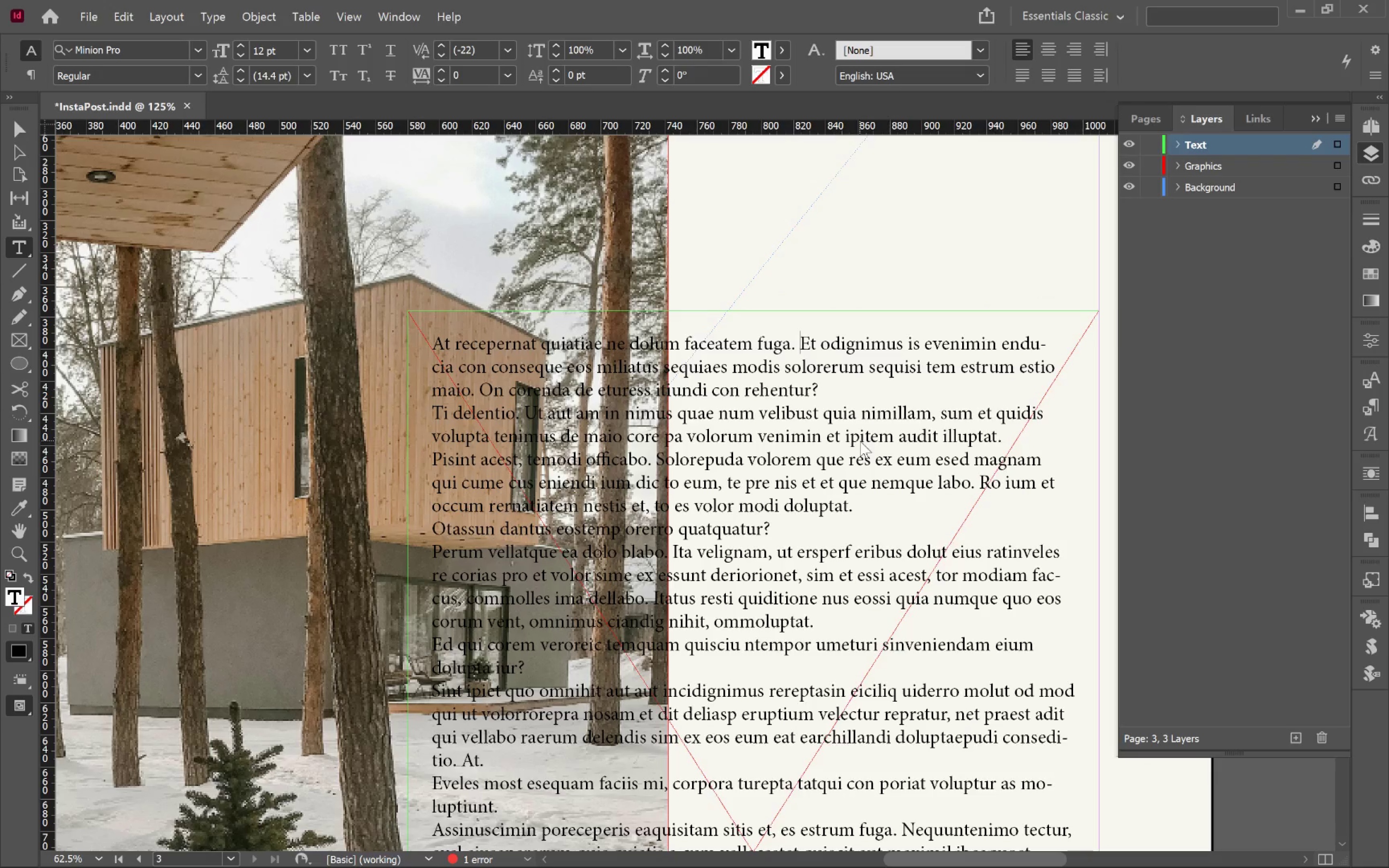 
key(Enter)
 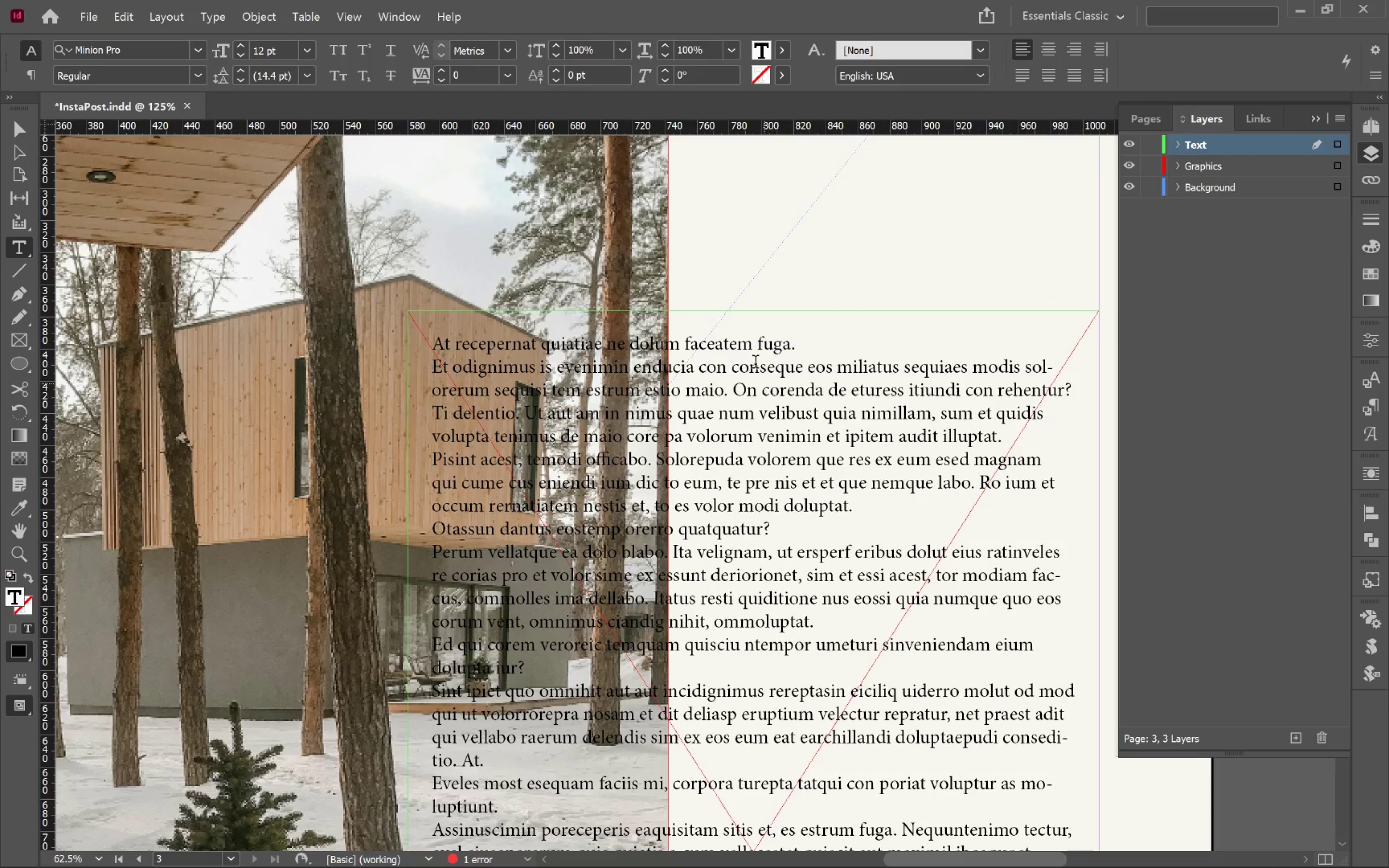 
left_click([755, 342])
 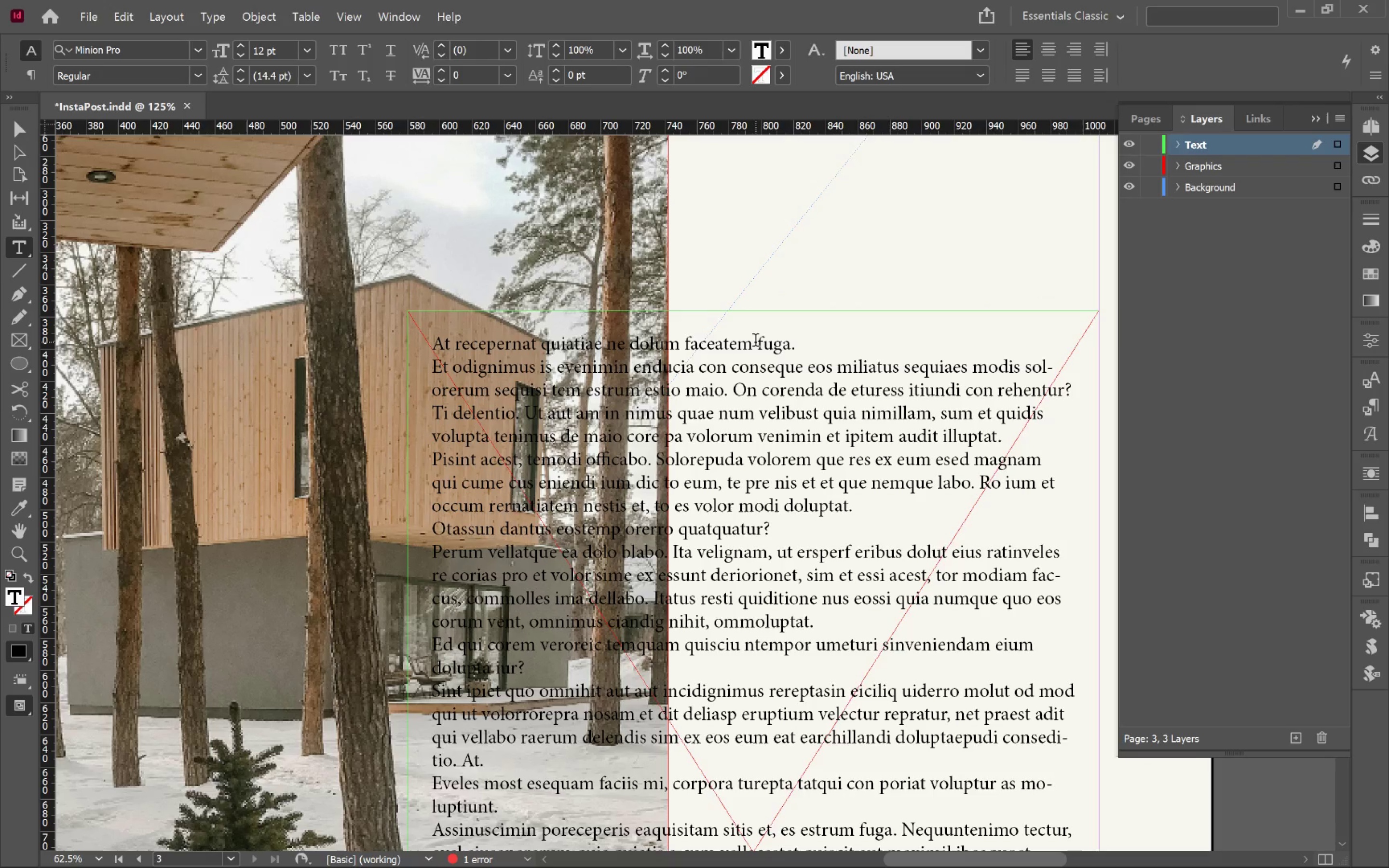 
key(Control+A)
 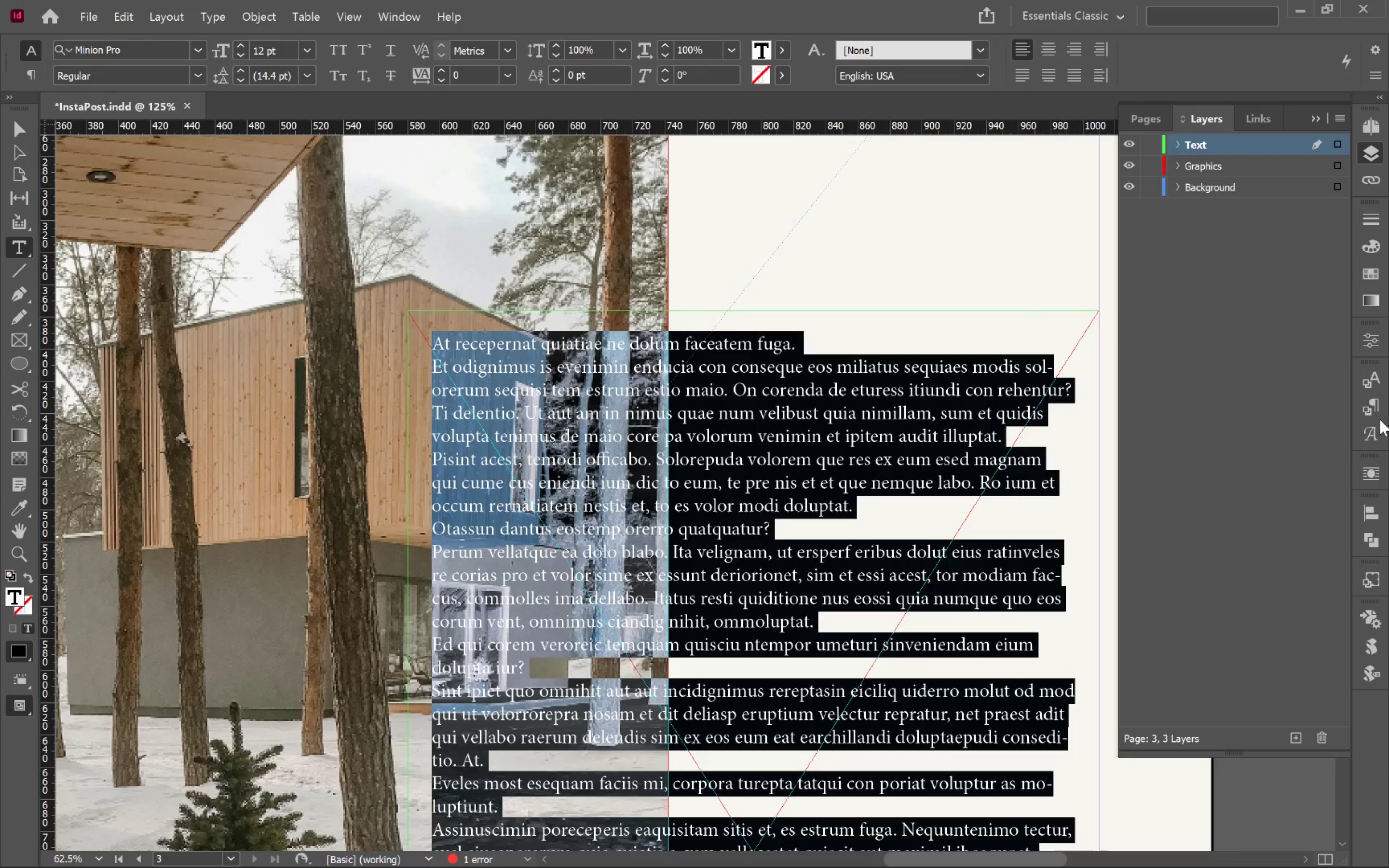 
left_click([1366, 399])
 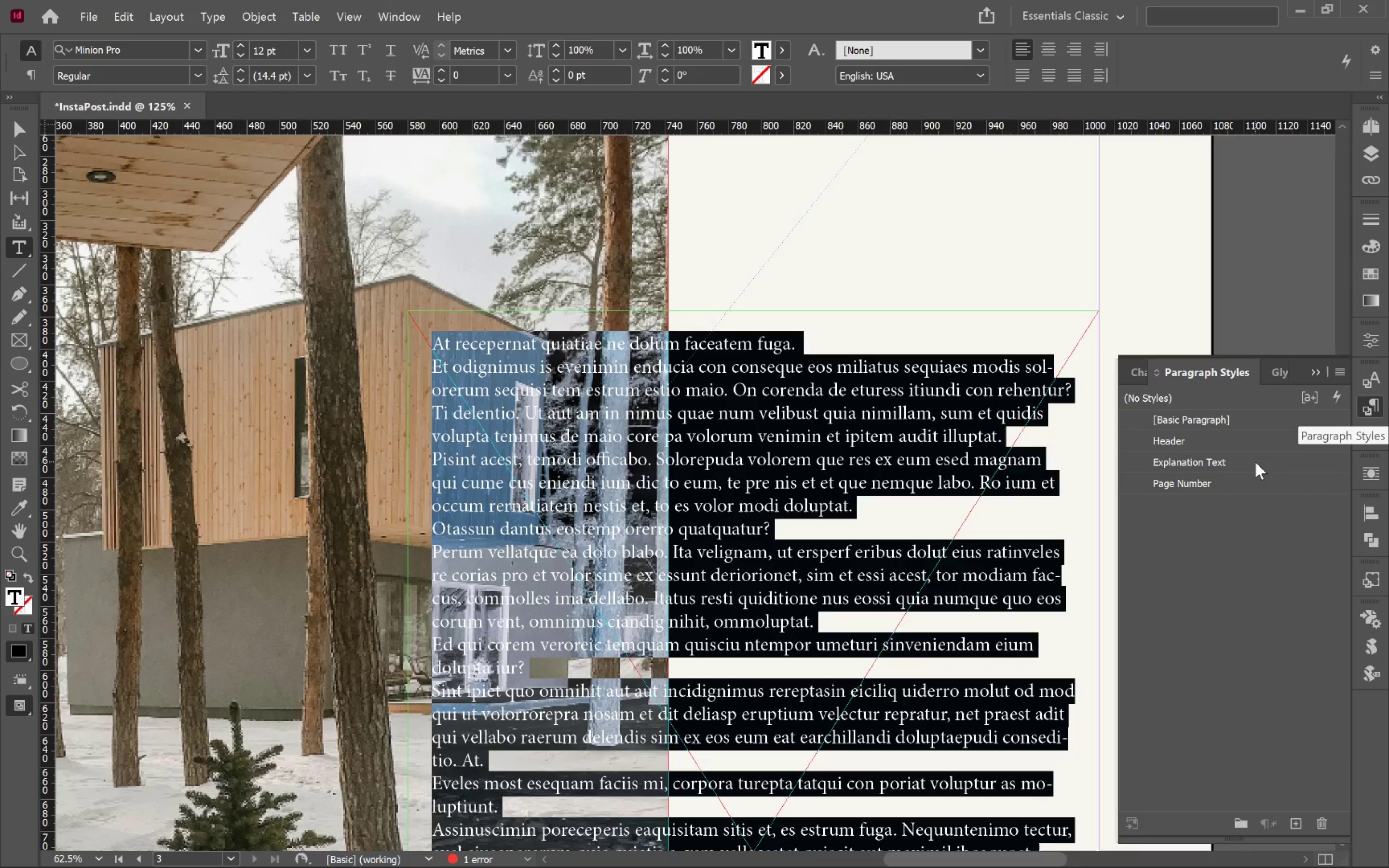 
left_click([1255, 462])
 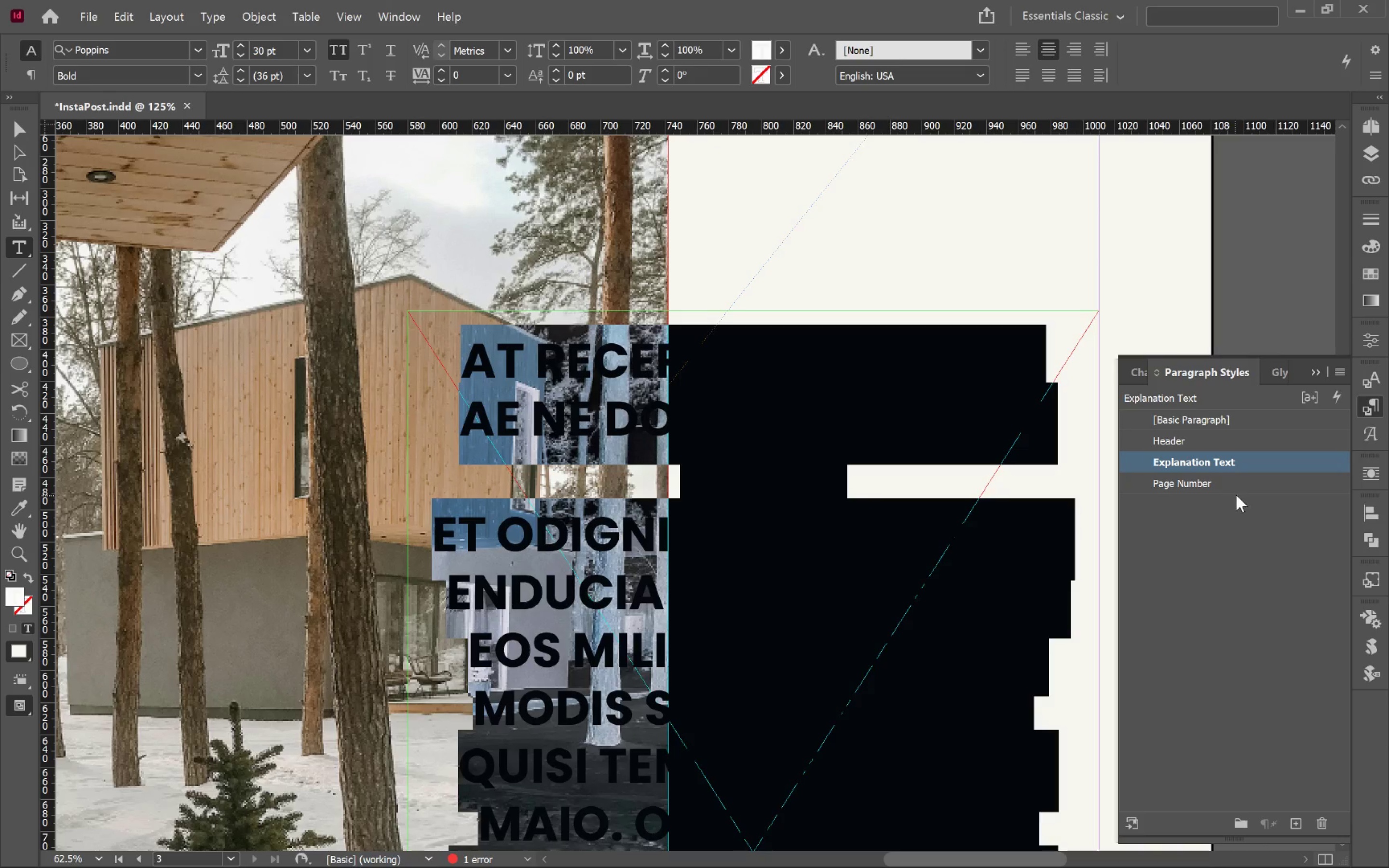 
left_click([1212, 414])
 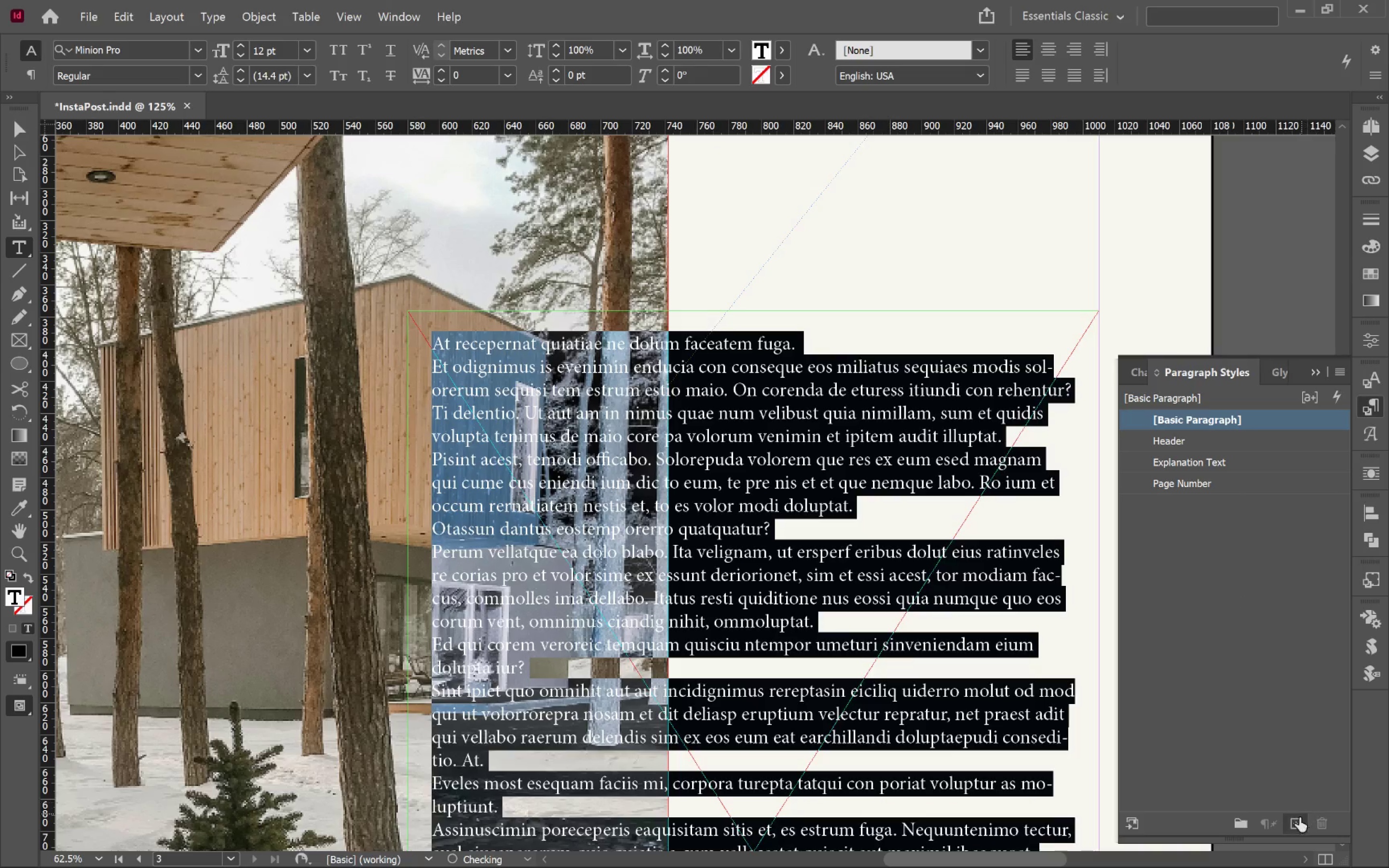 
left_click([1297, 821])
 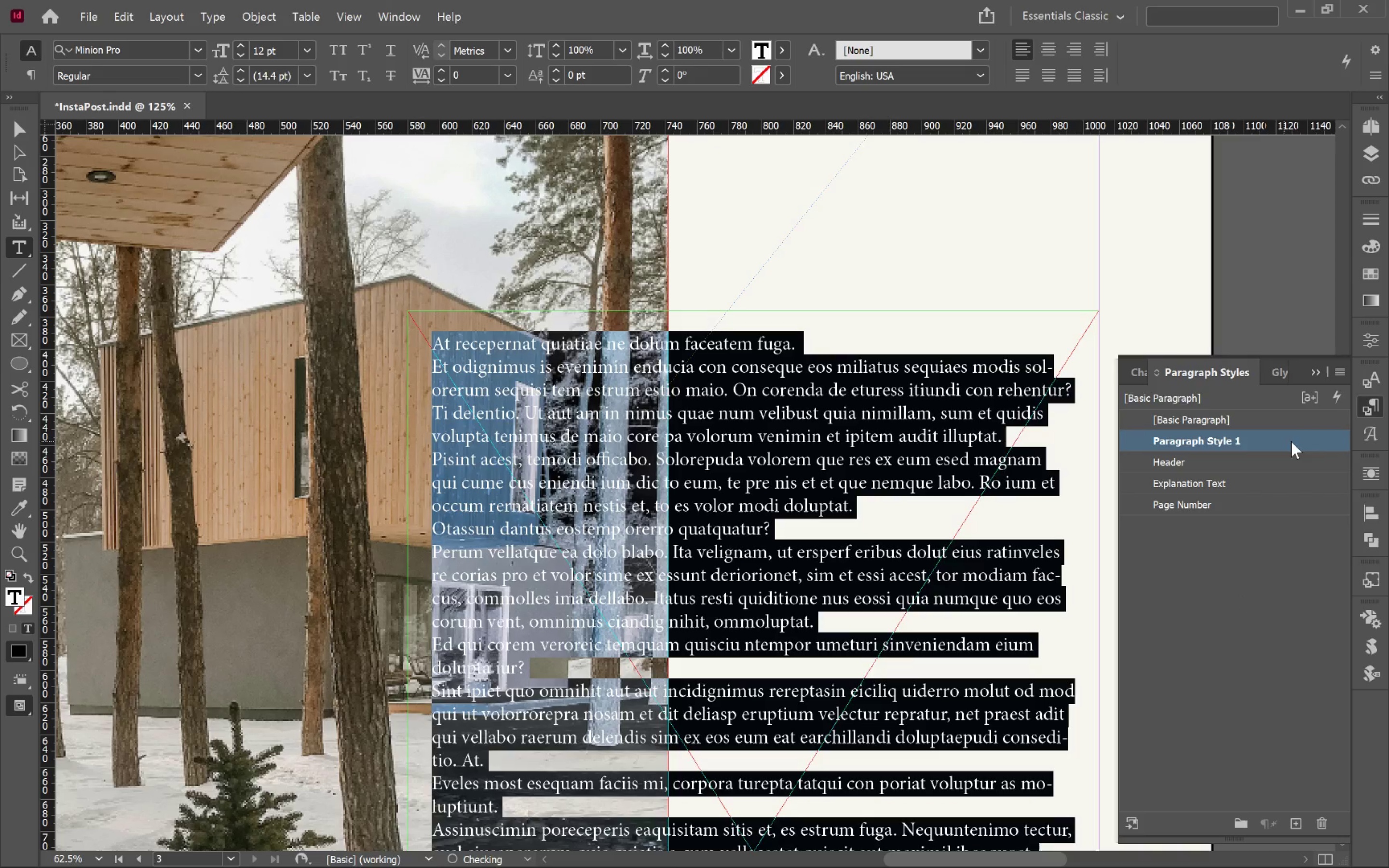 
double_click([1320, 442])
 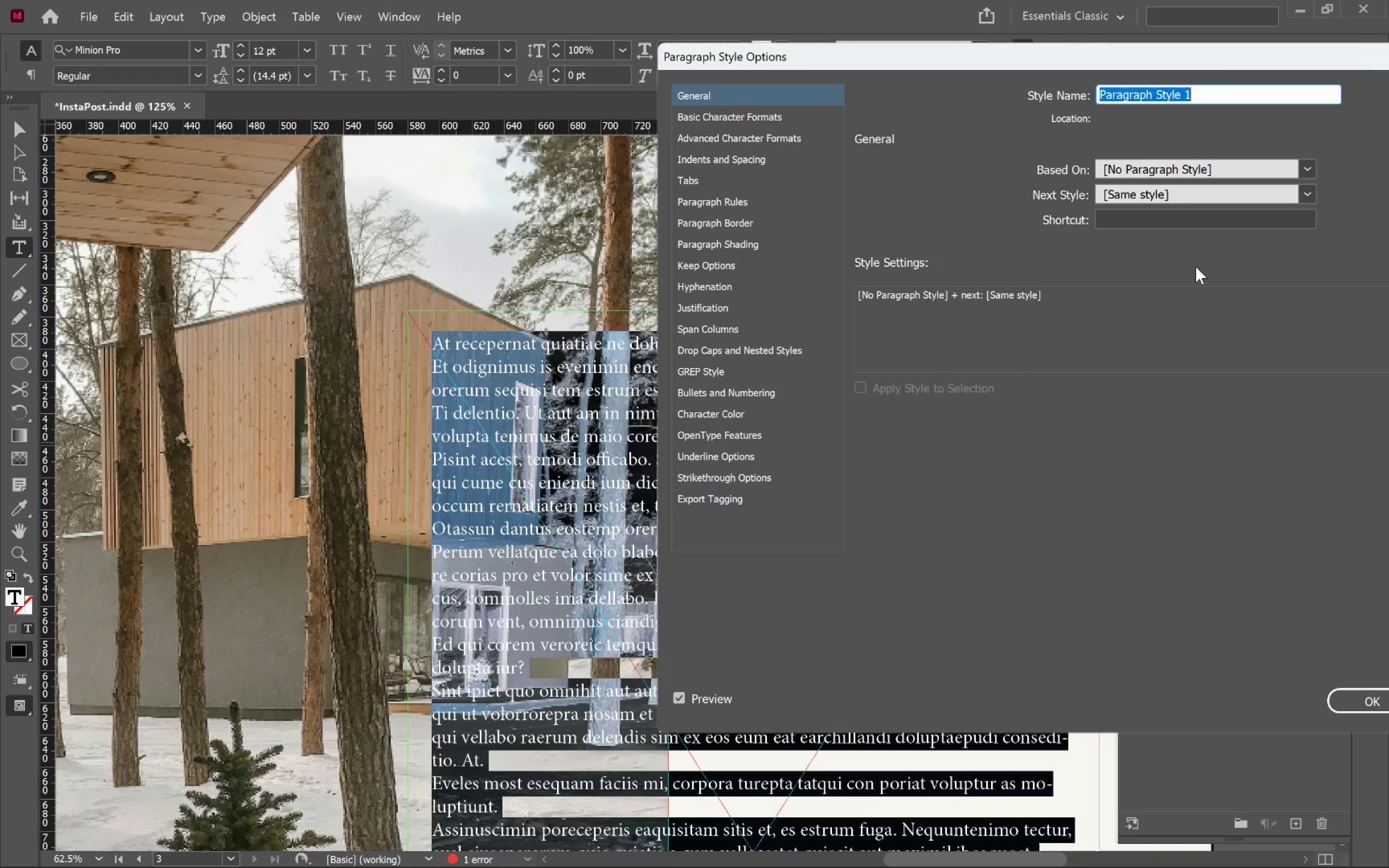 
type(Mi)
key(Backspace)
type(ain Body Text)
 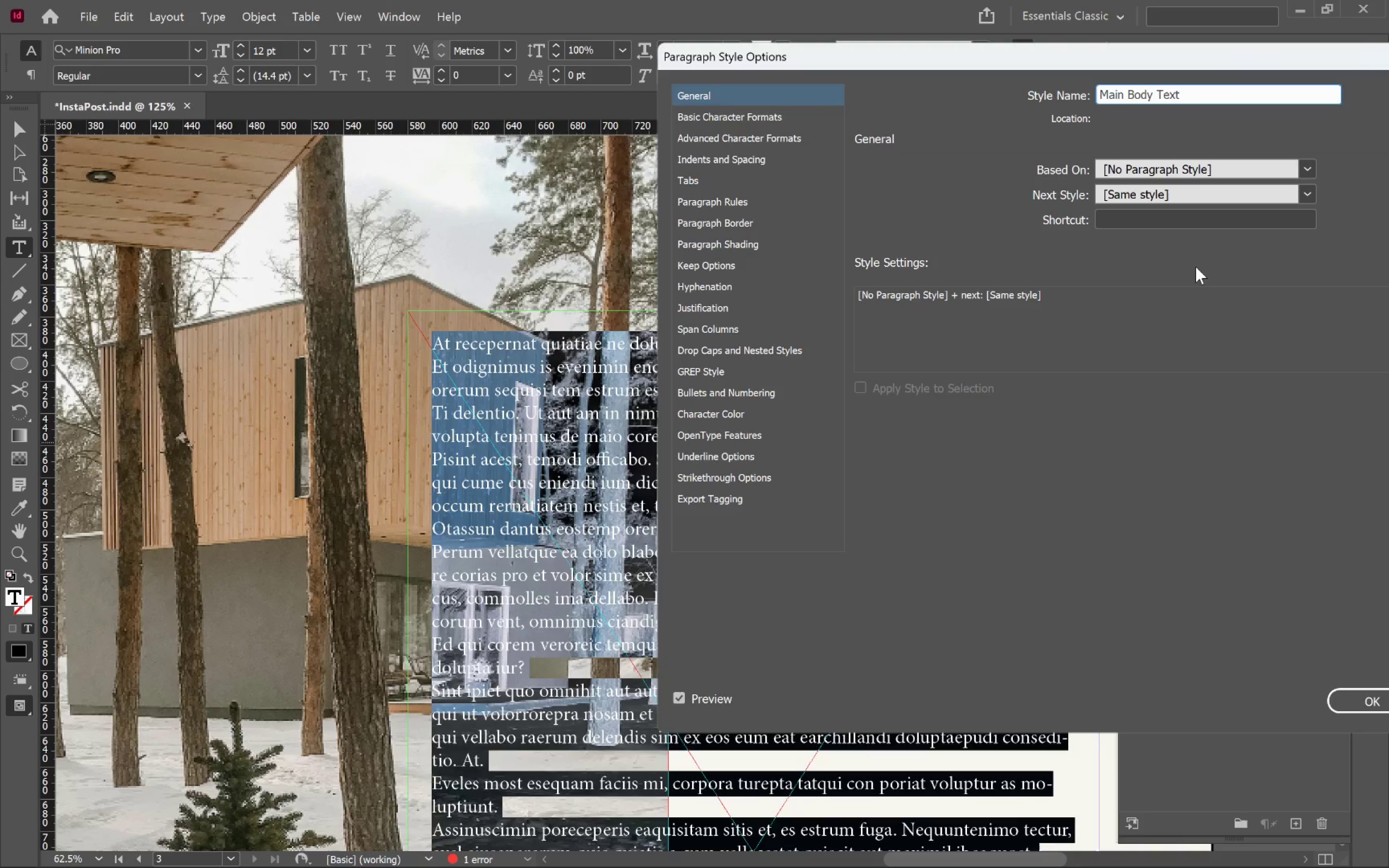 
left_click([776, 123])
 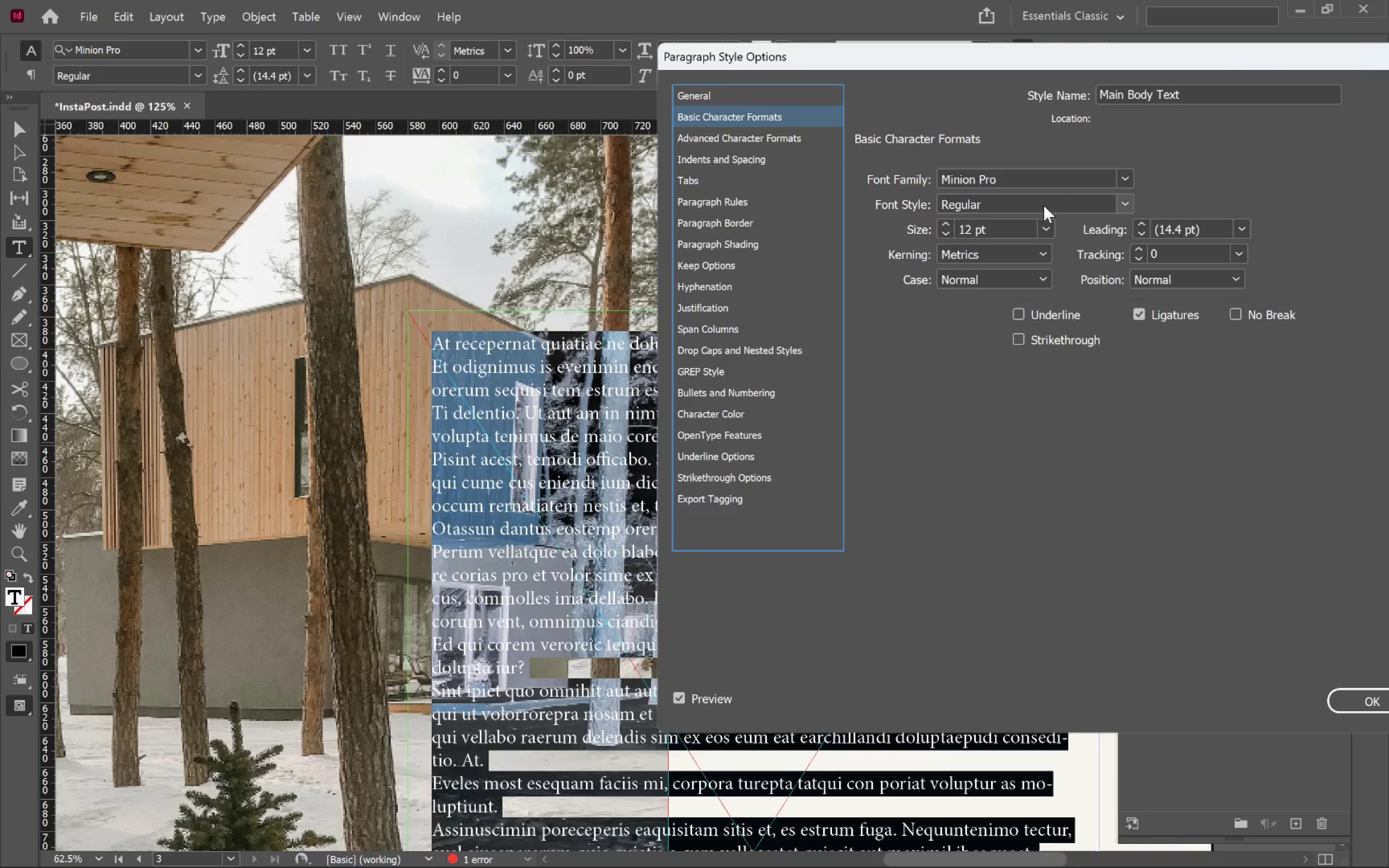 
double_click([1024, 178])
 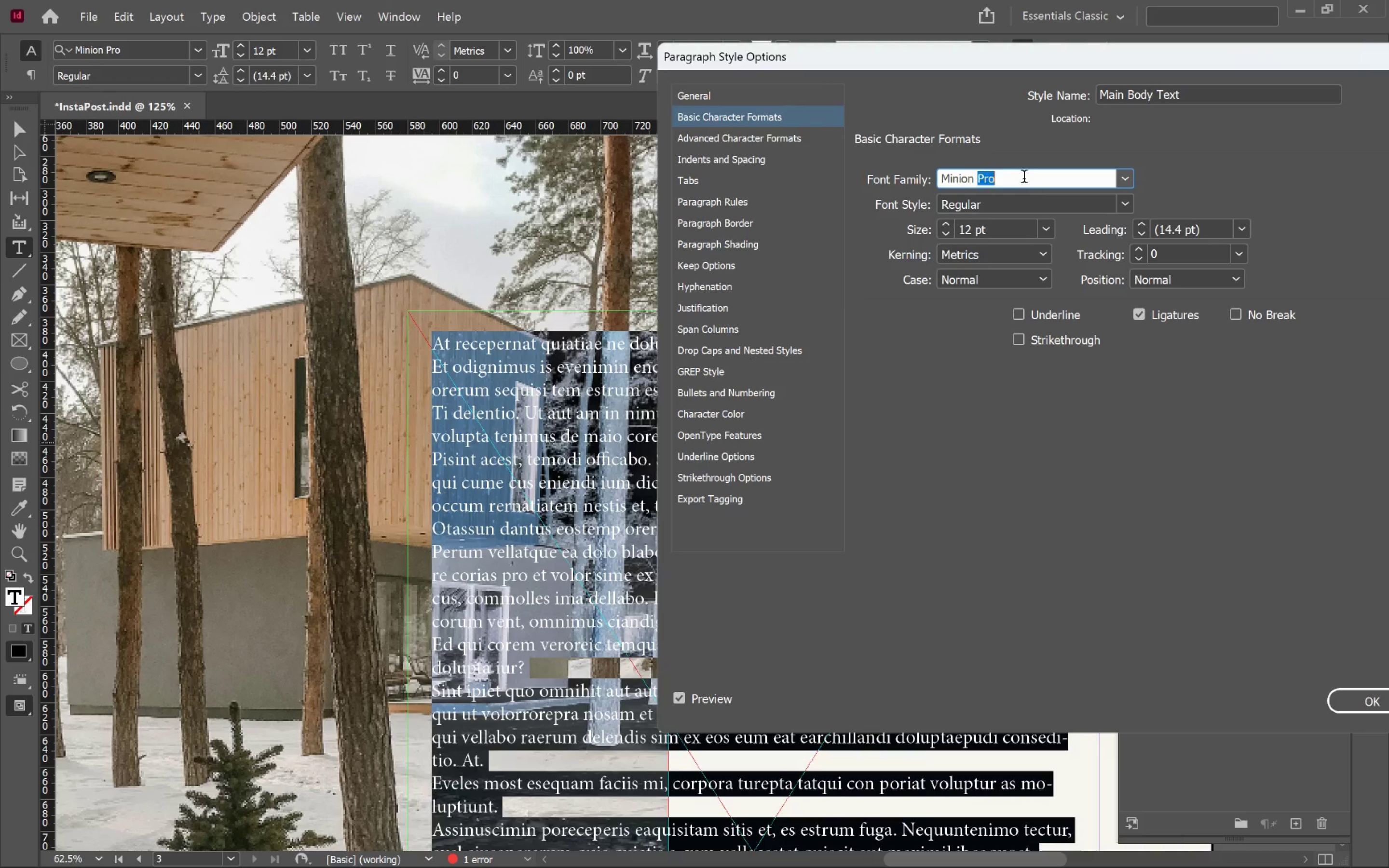 
triple_click([1024, 178])
 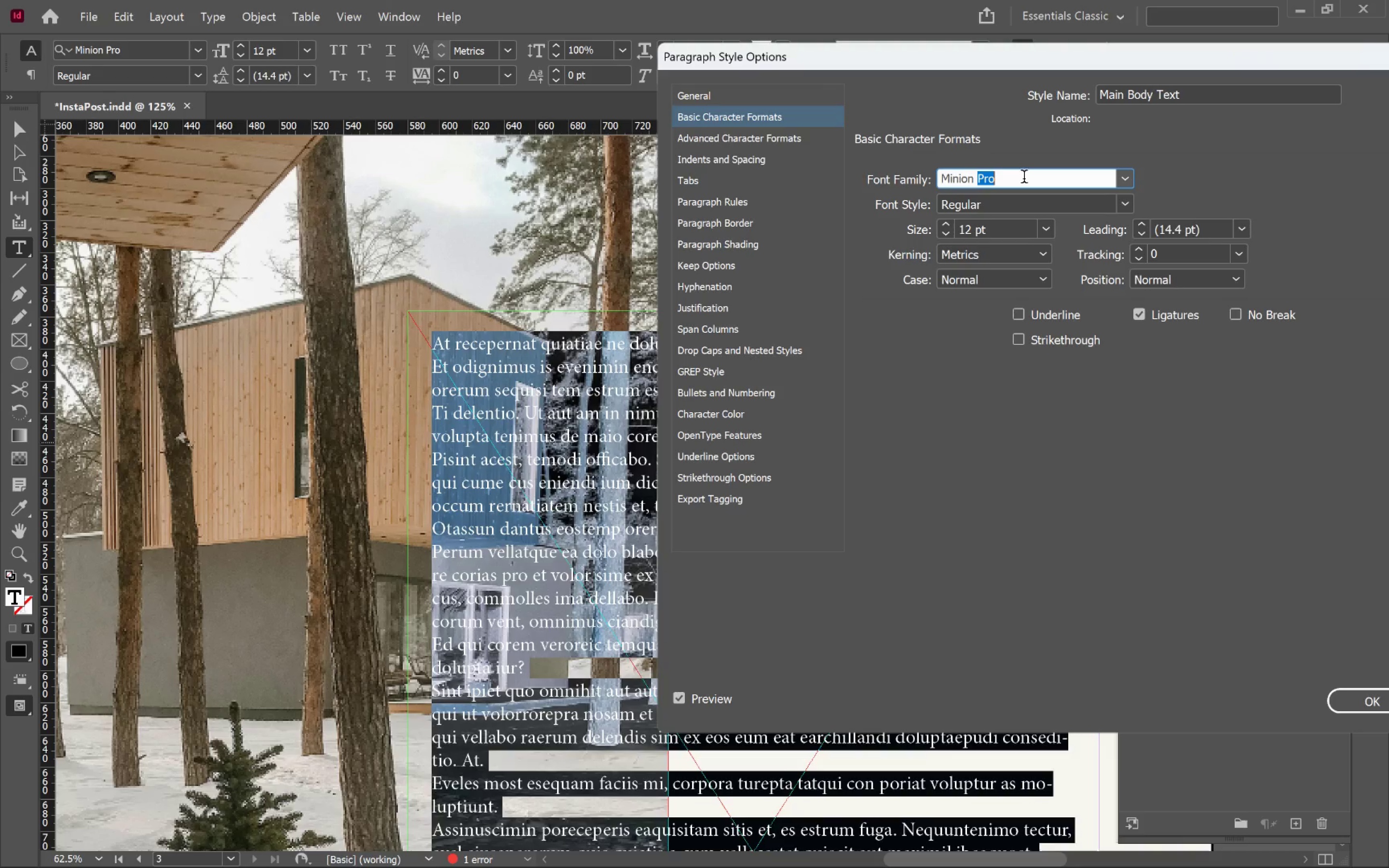 
triple_click([1024, 178])
 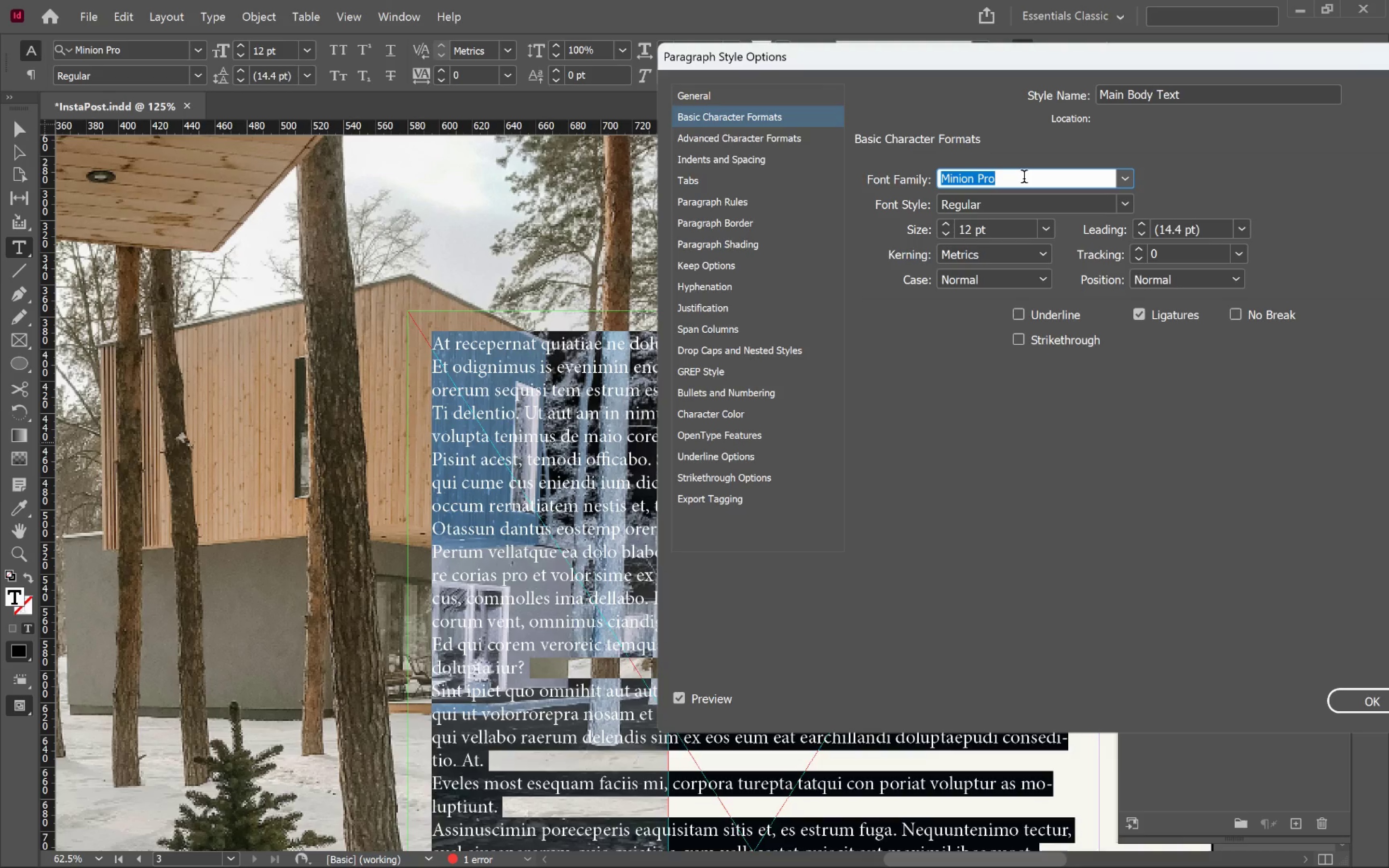 
type(popp)
key(Tab)
 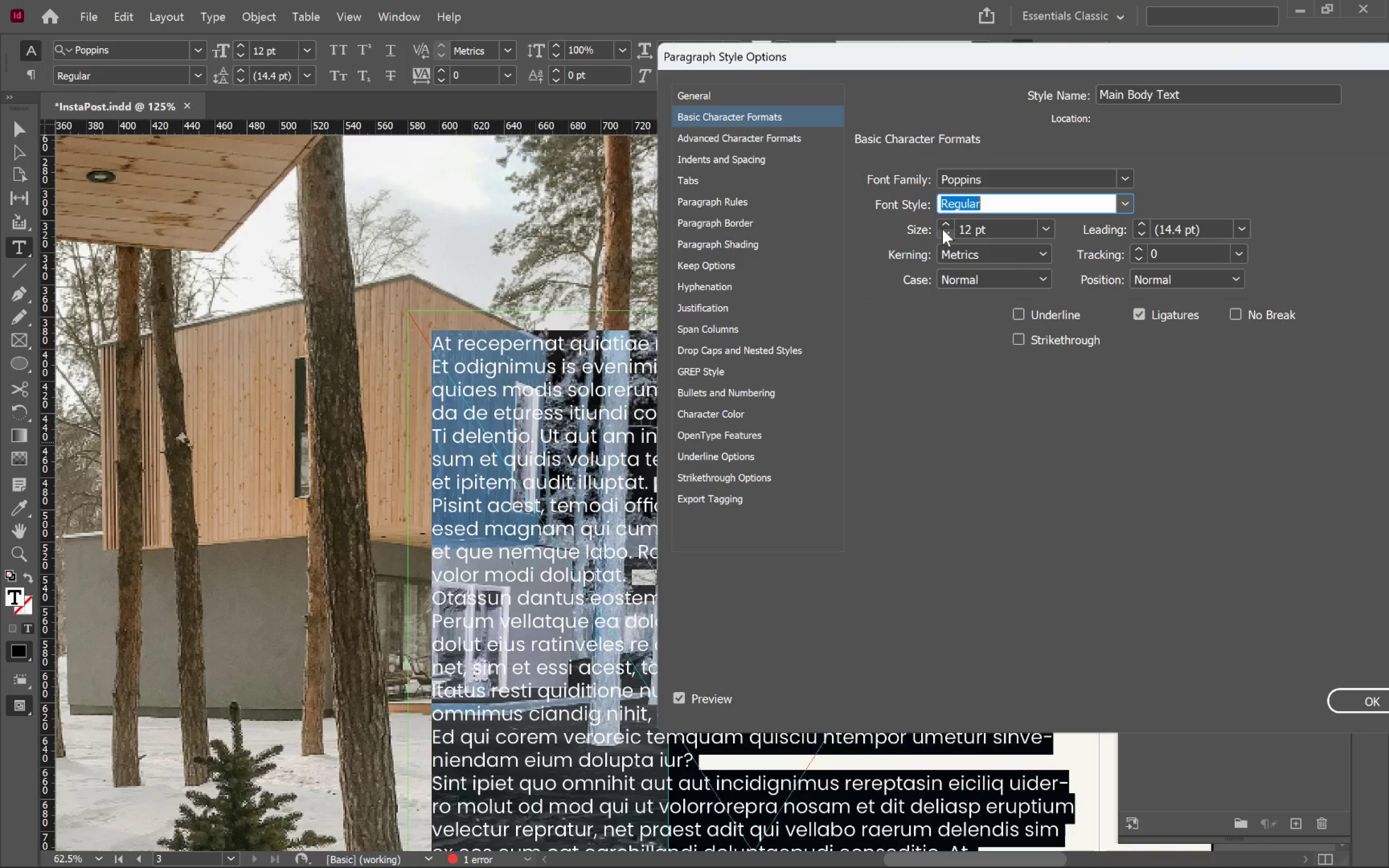 
double_click([947, 228])
 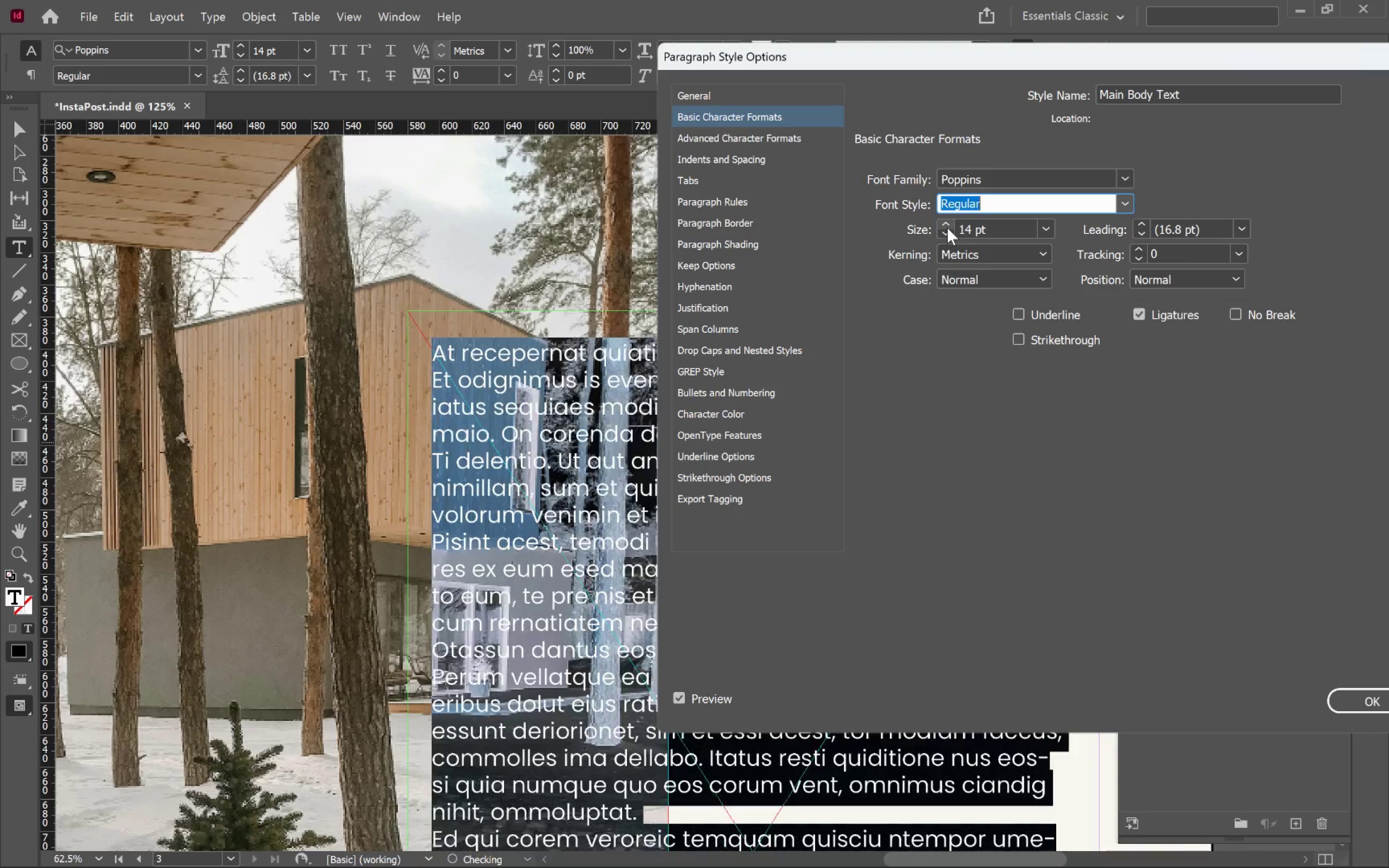 
left_click([947, 228])
 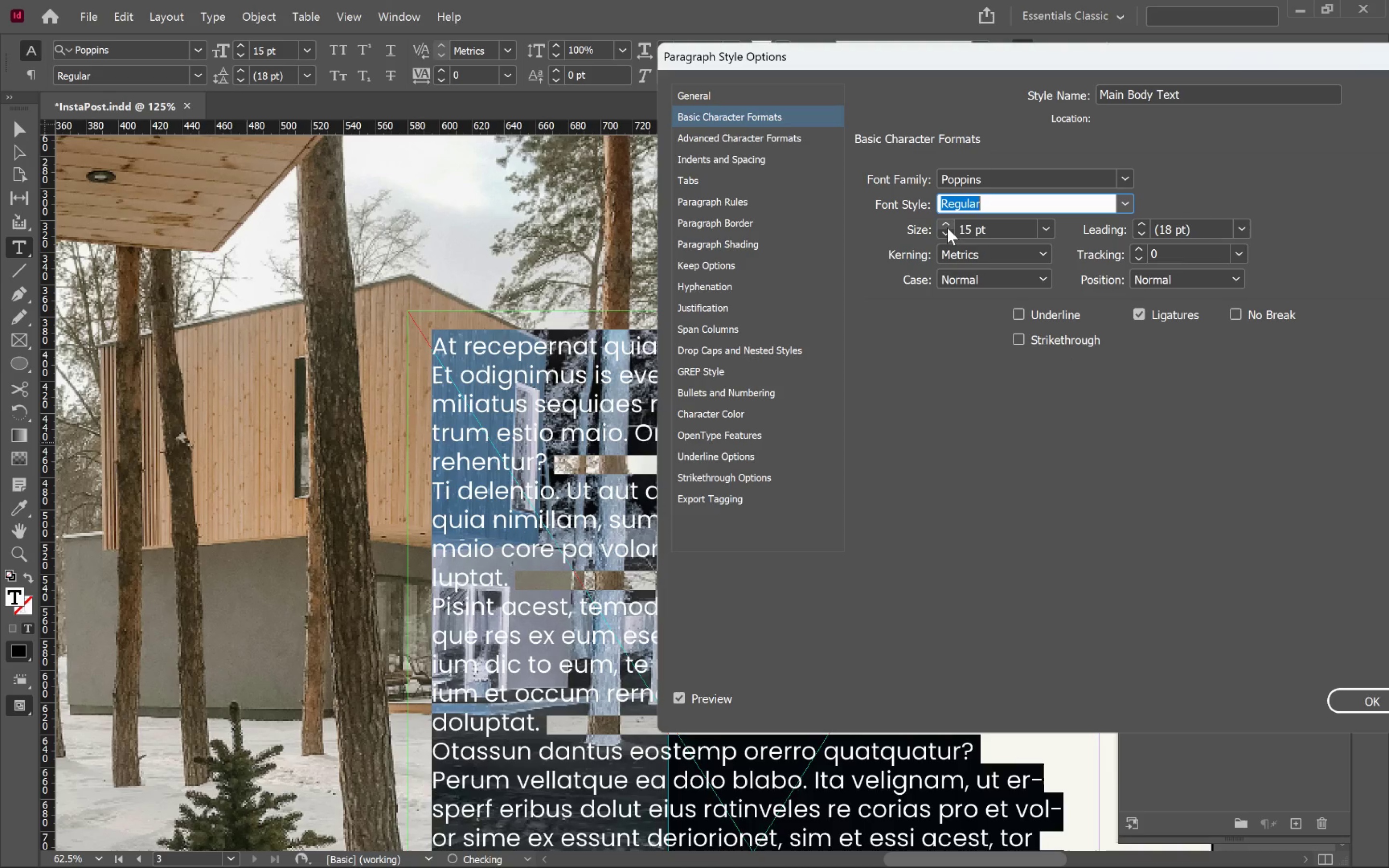 
left_click([947, 228])
 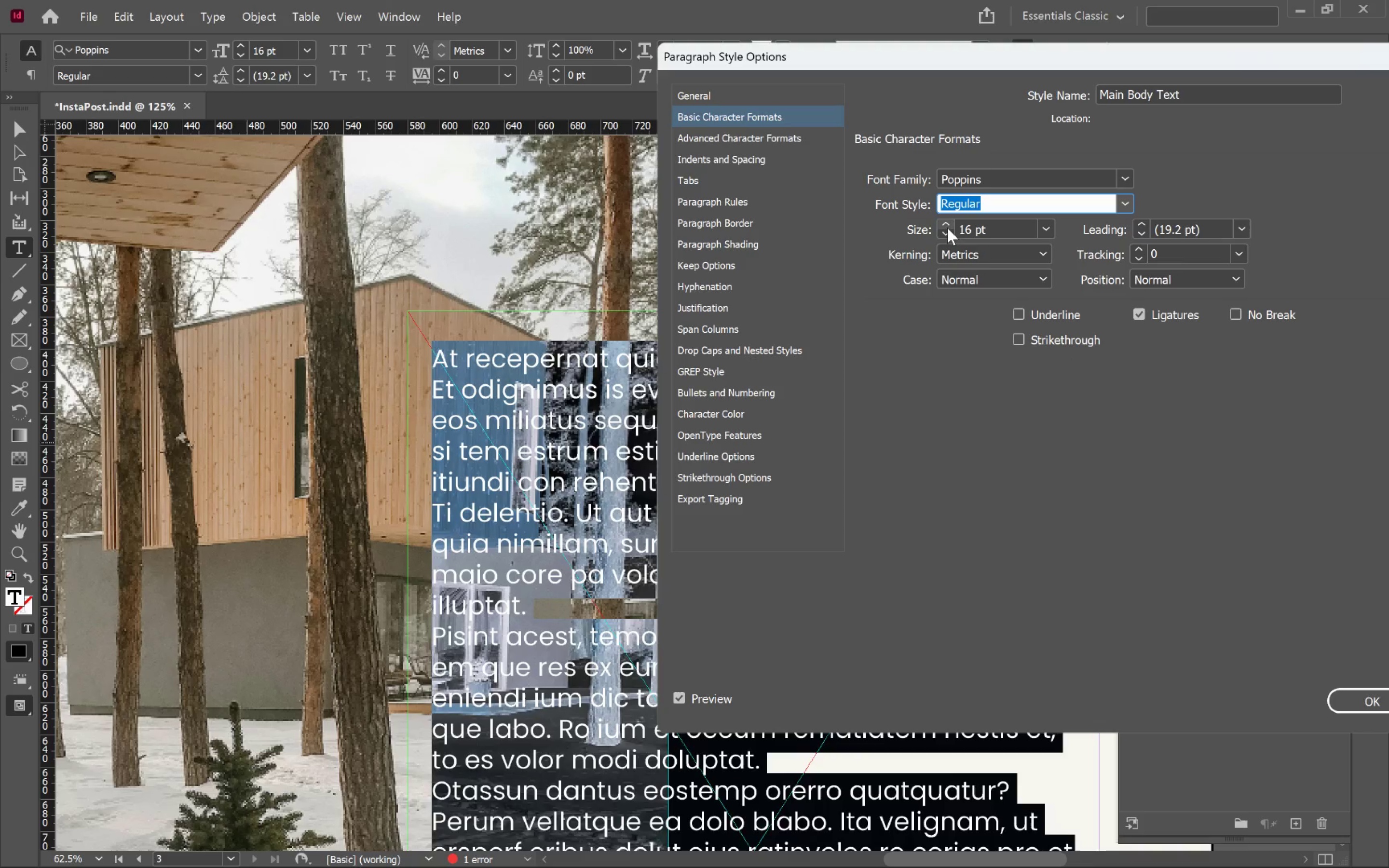 
left_click([947, 228])
 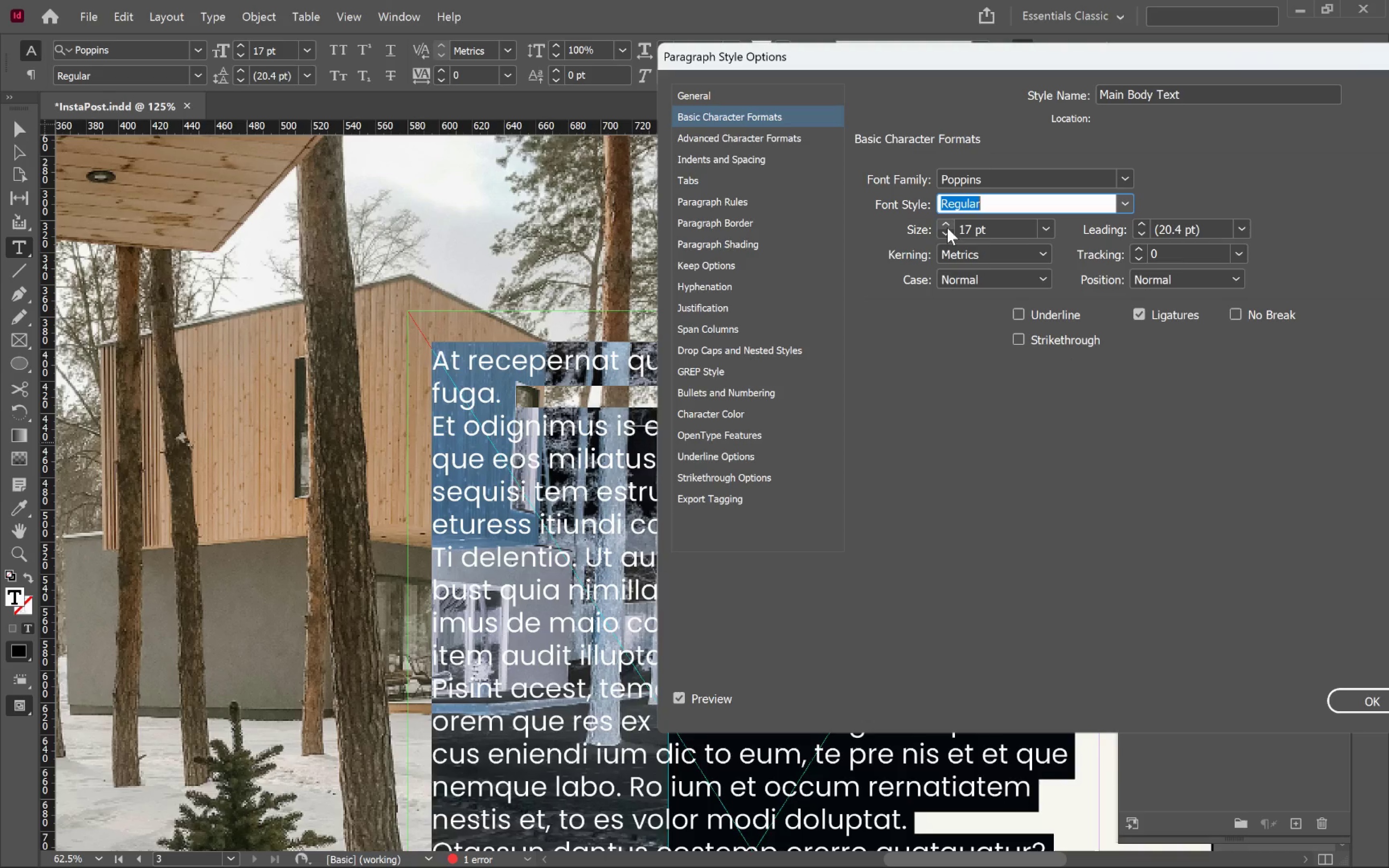 
left_click([947, 228])
 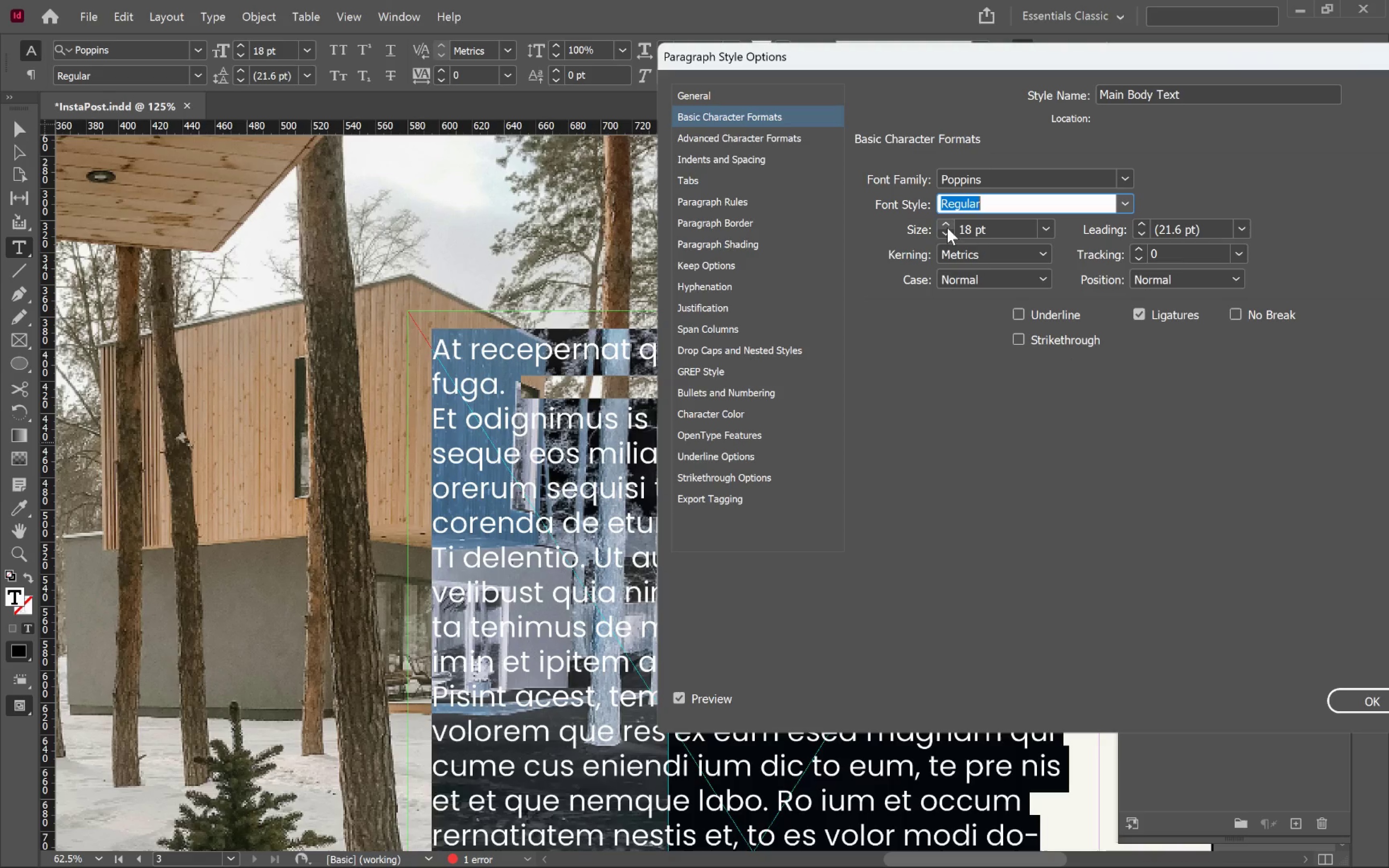 
left_click([947, 228])
 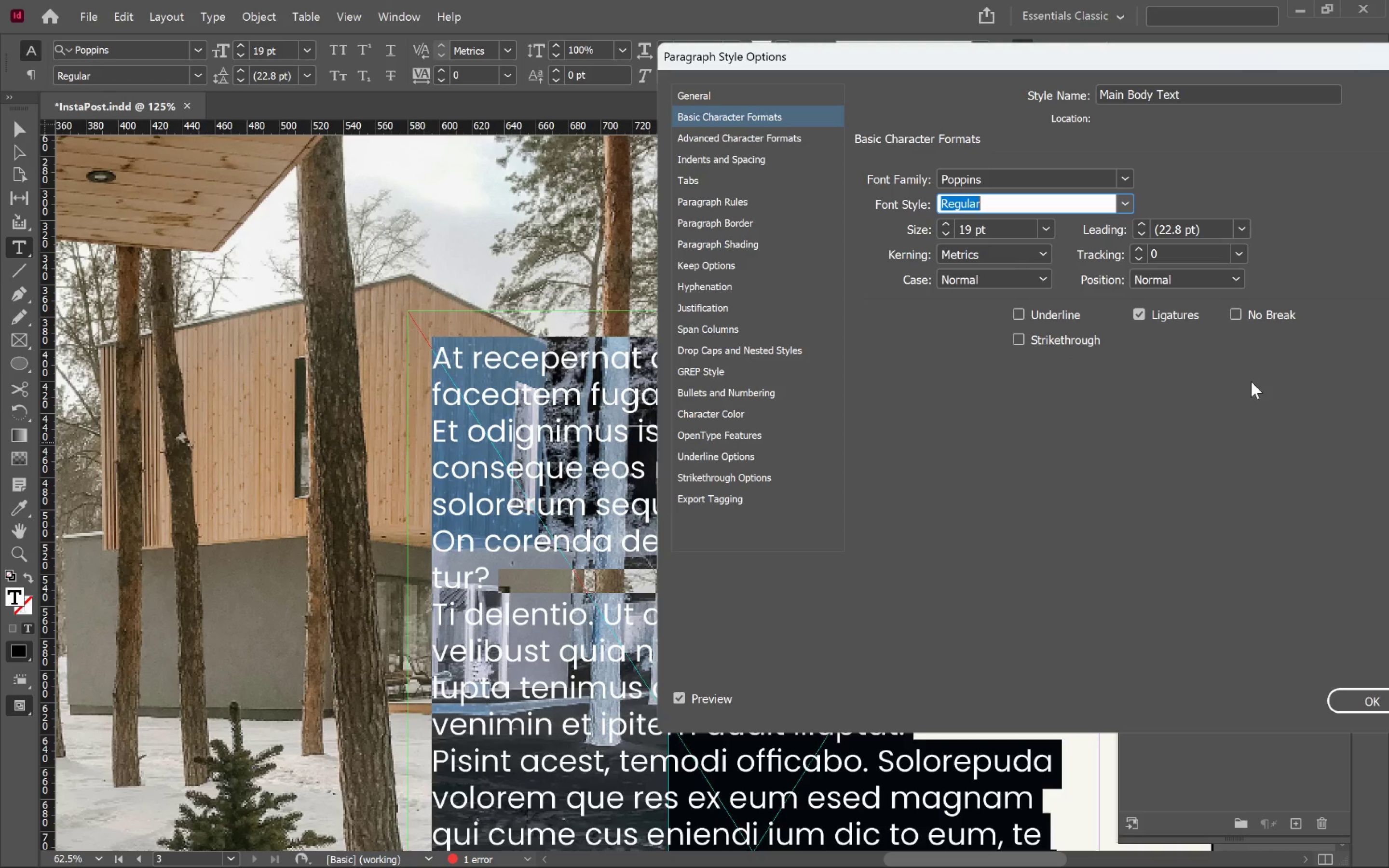 
left_click([1141, 227])
 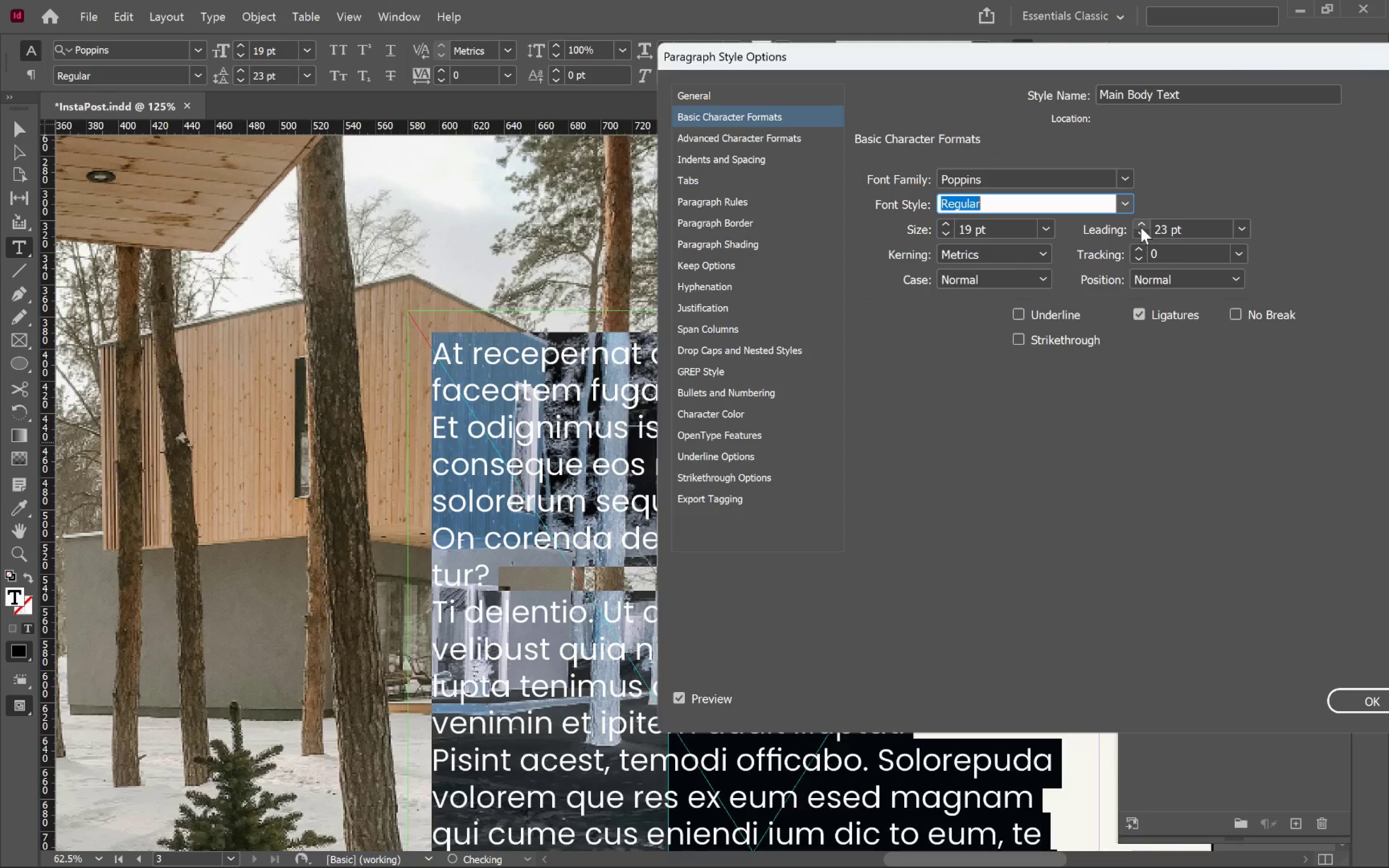 
left_click([1141, 227])
 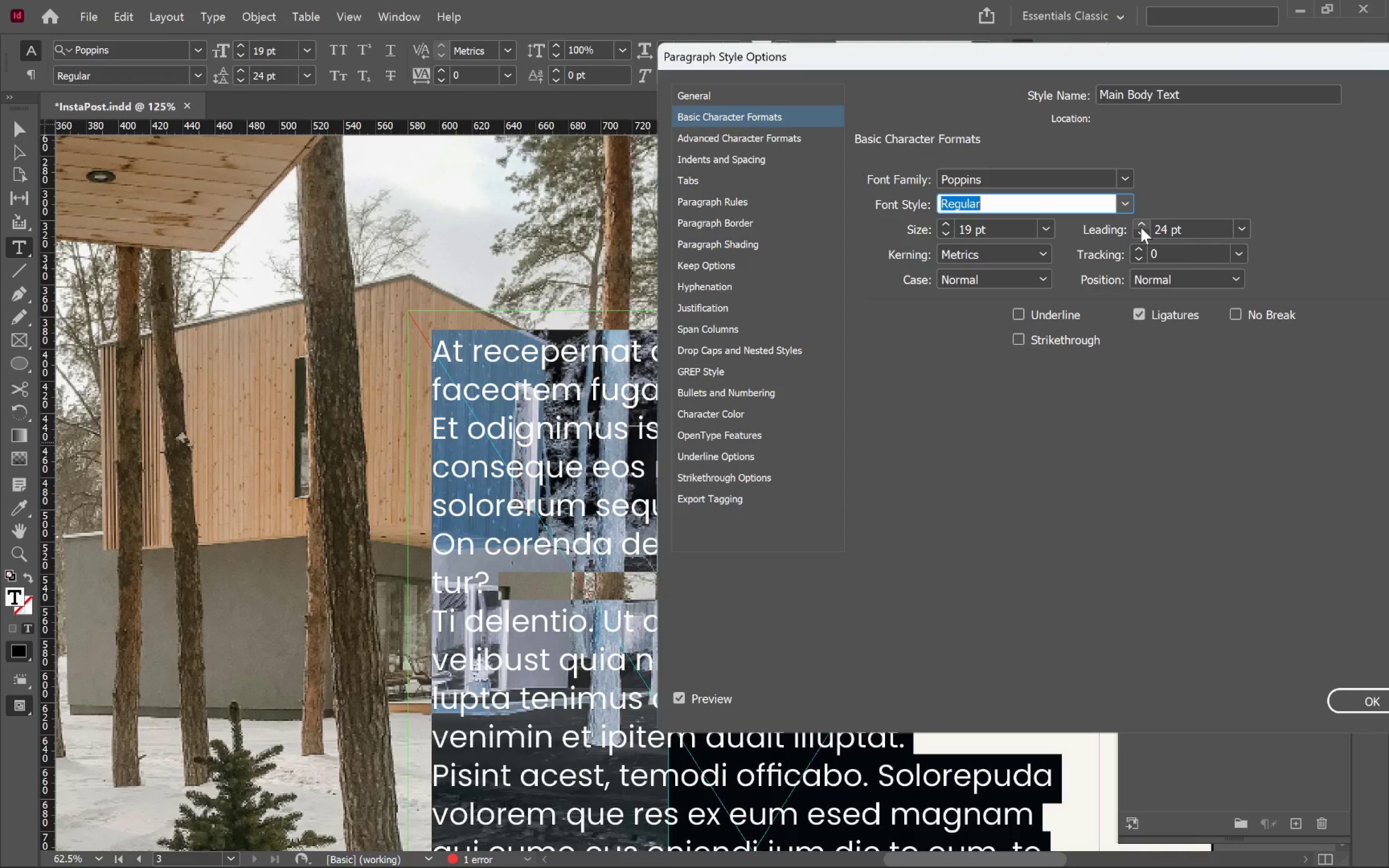 
left_click([1141, 227])
 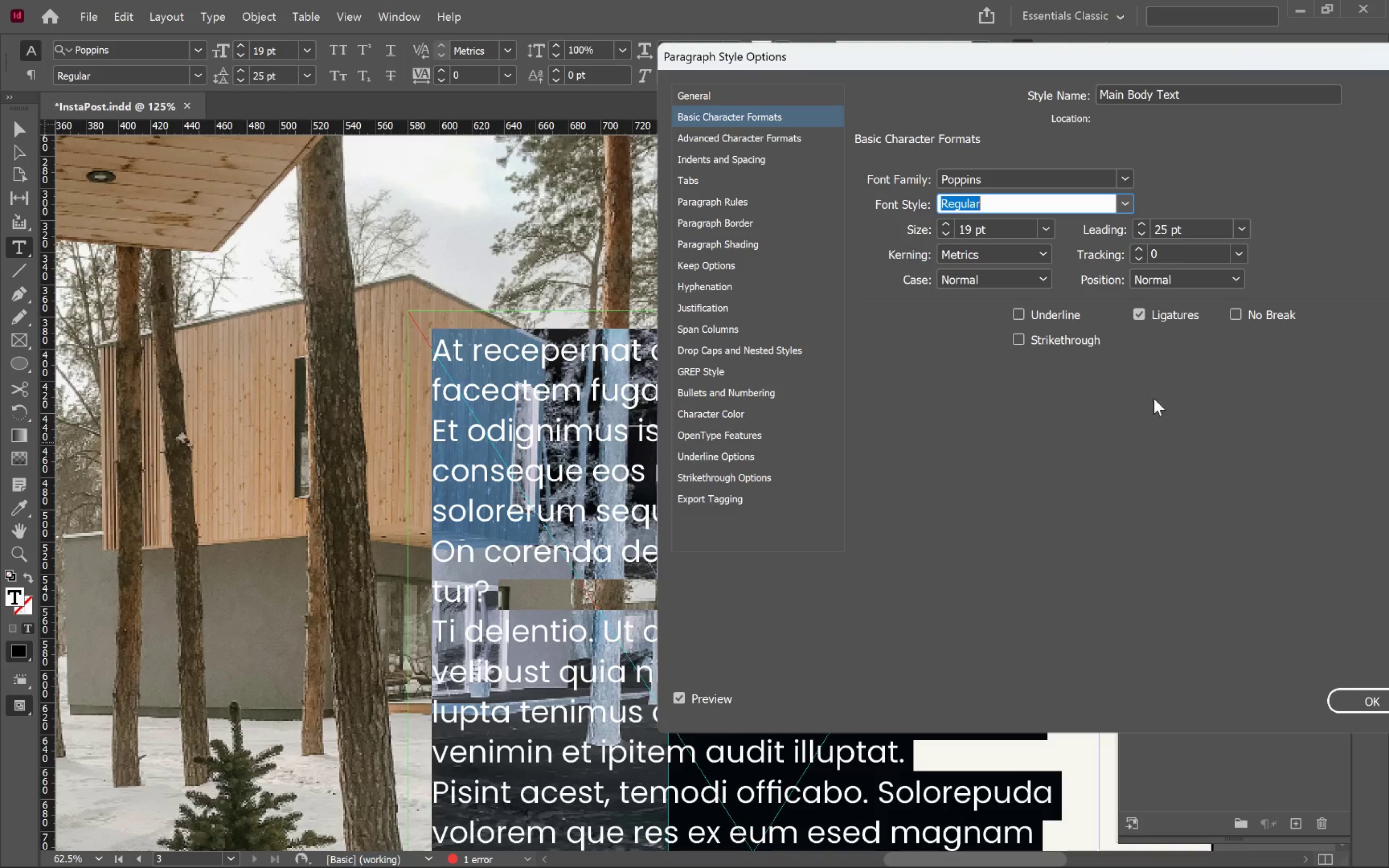 
left_click([759, 136])
 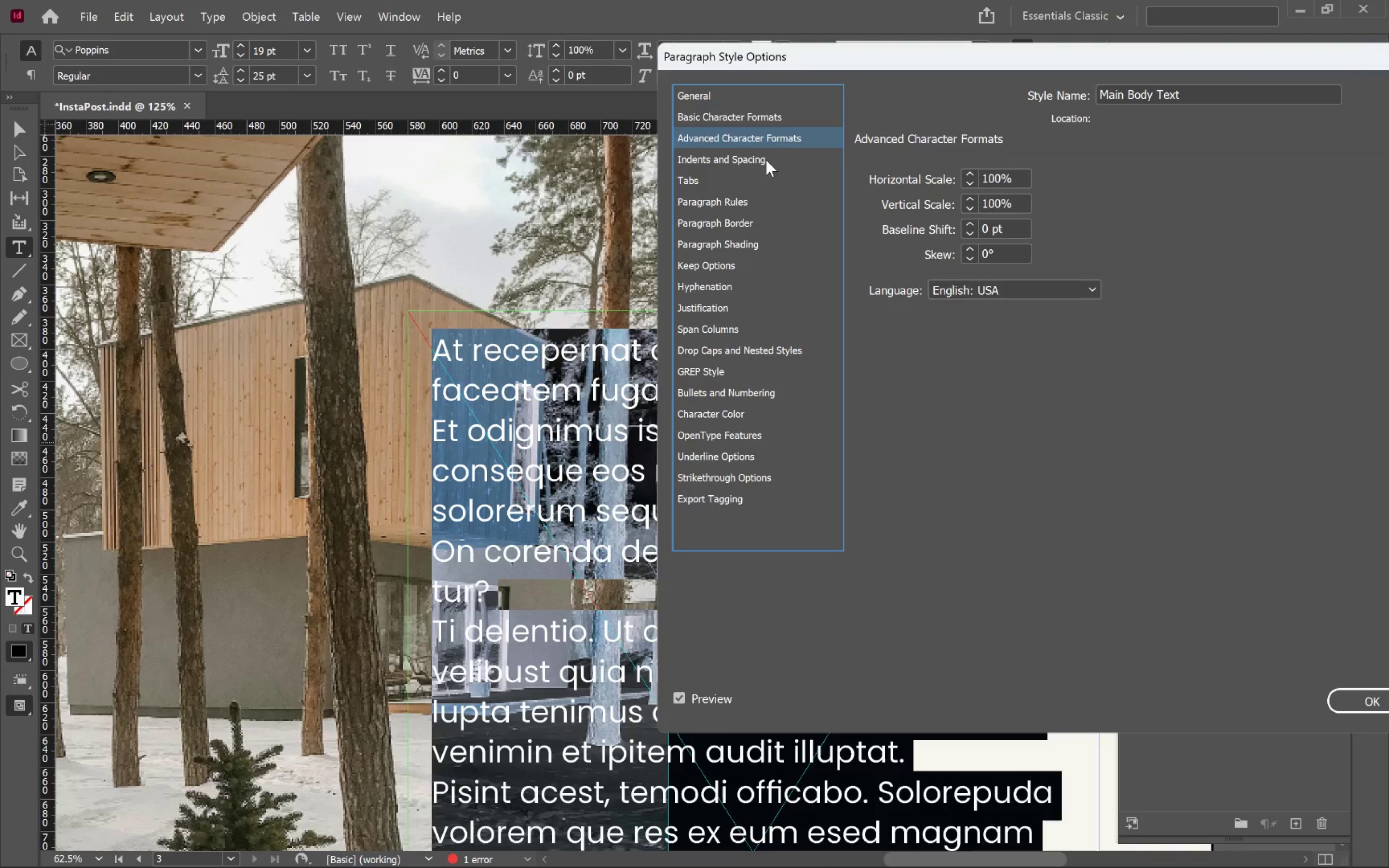 
left_click([766, 160])
 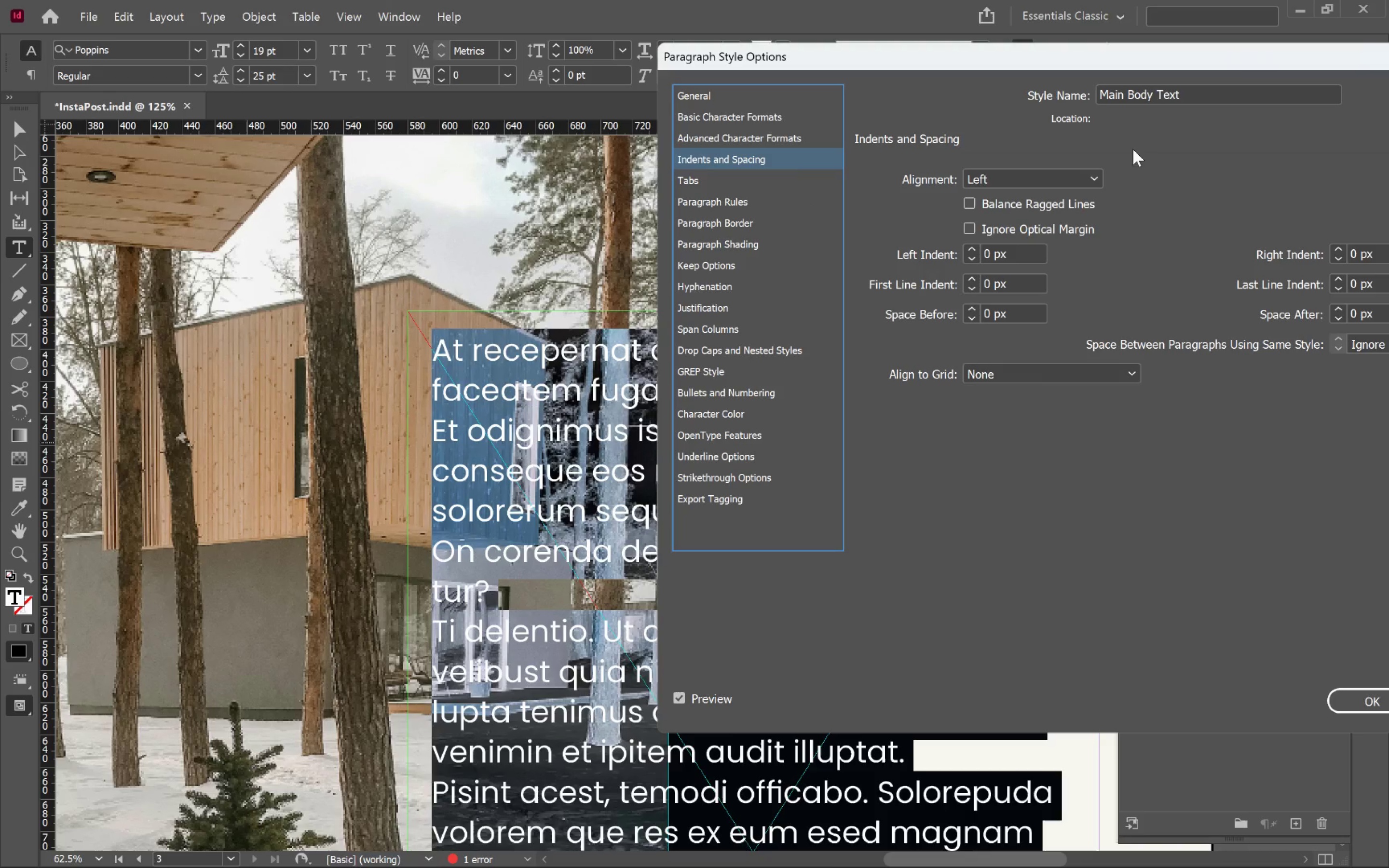 
left_click_drag(start_coordinate=[1188, 53], to_coordinate=[1096, 61])
 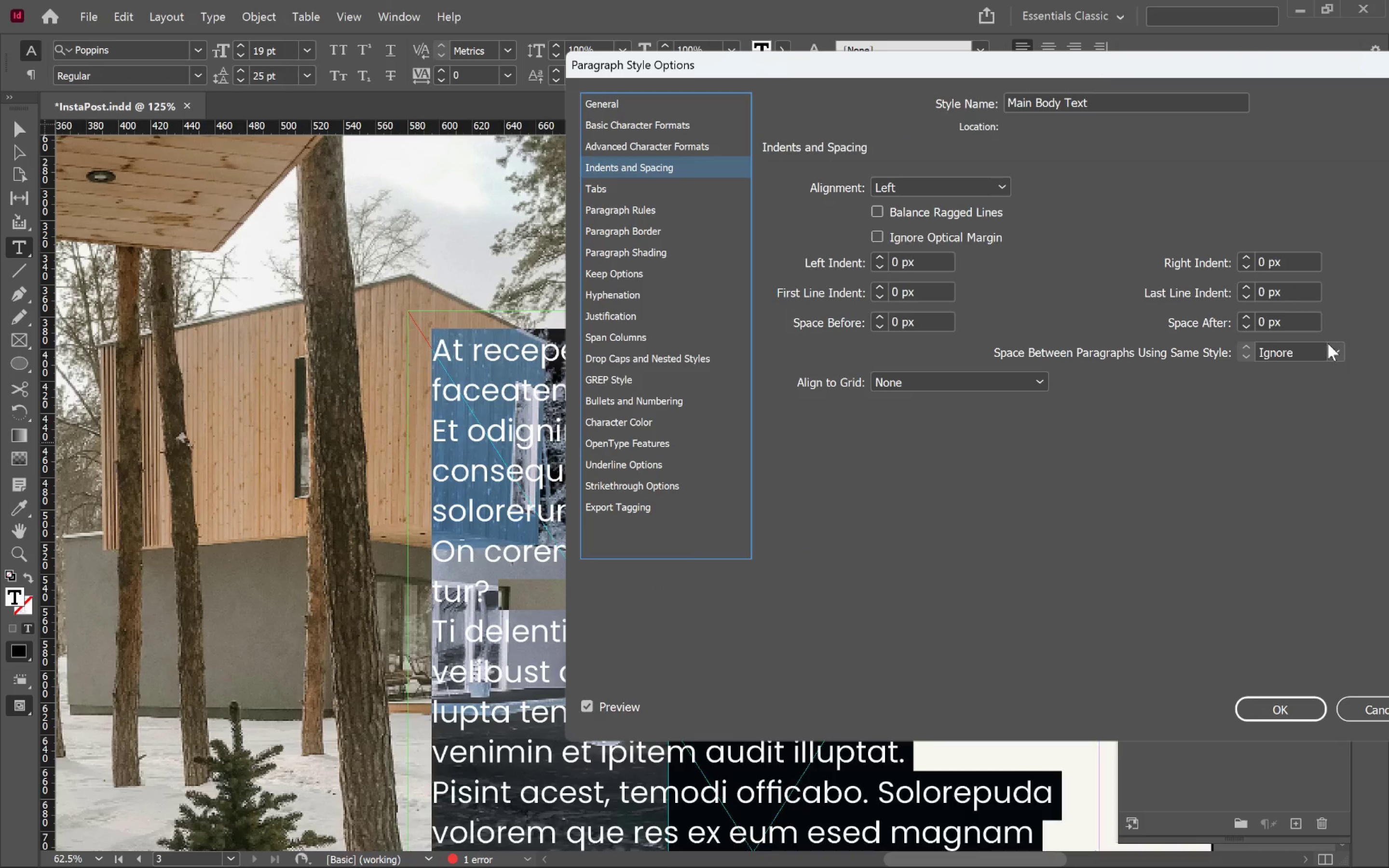 
double_click([1325, 348])
 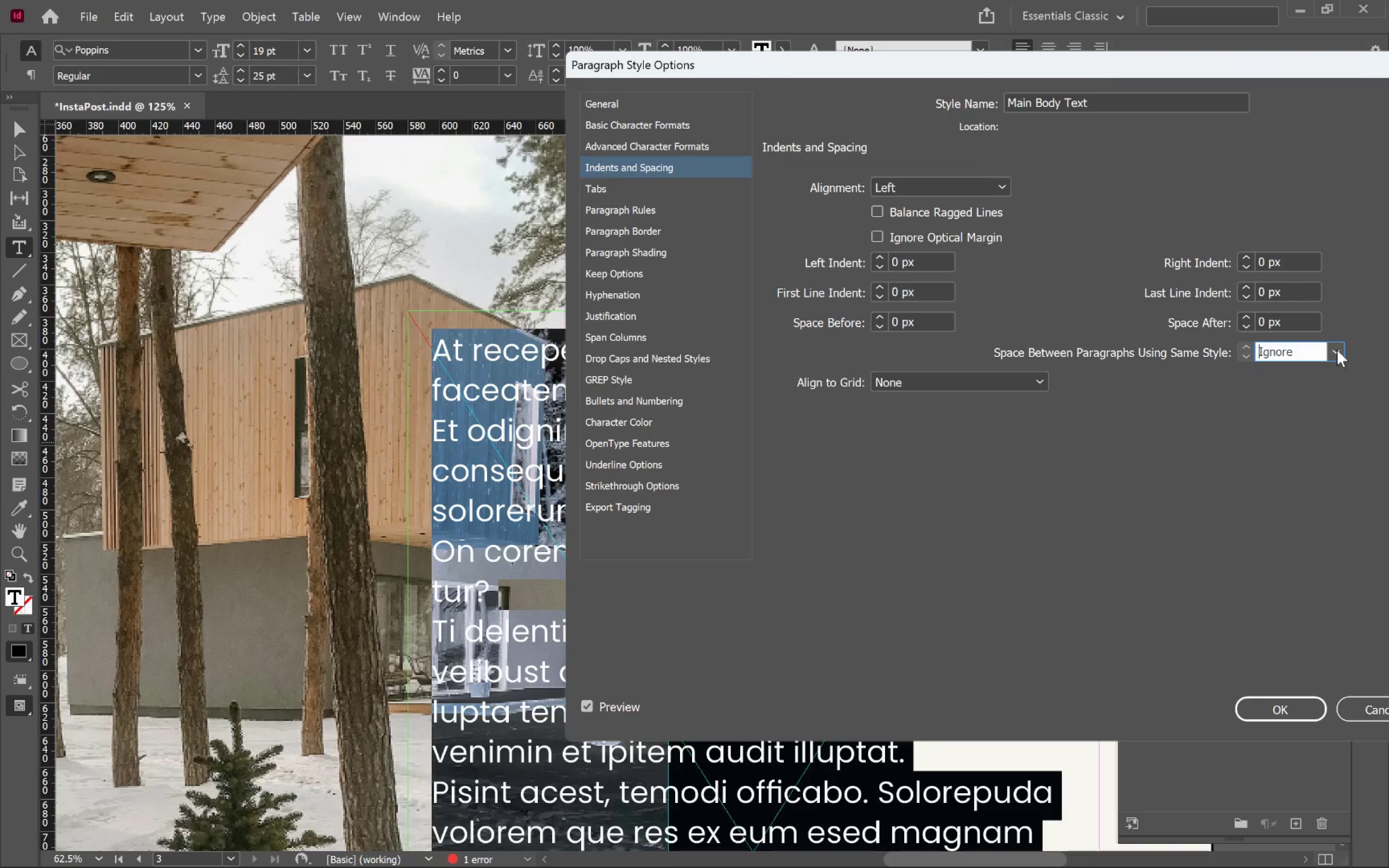 
left_click([1337, 350])
 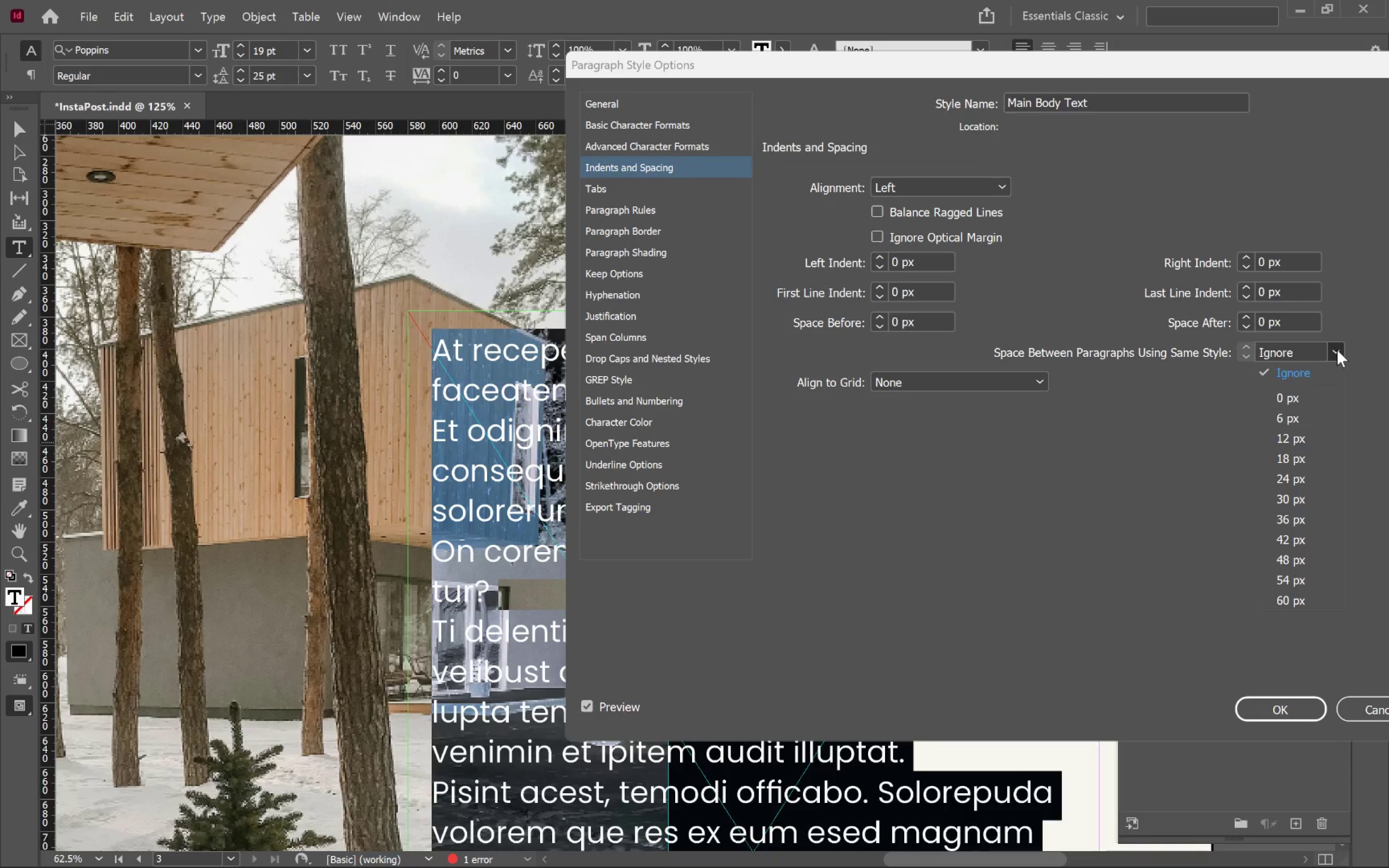 
left_click([1337, 350])
 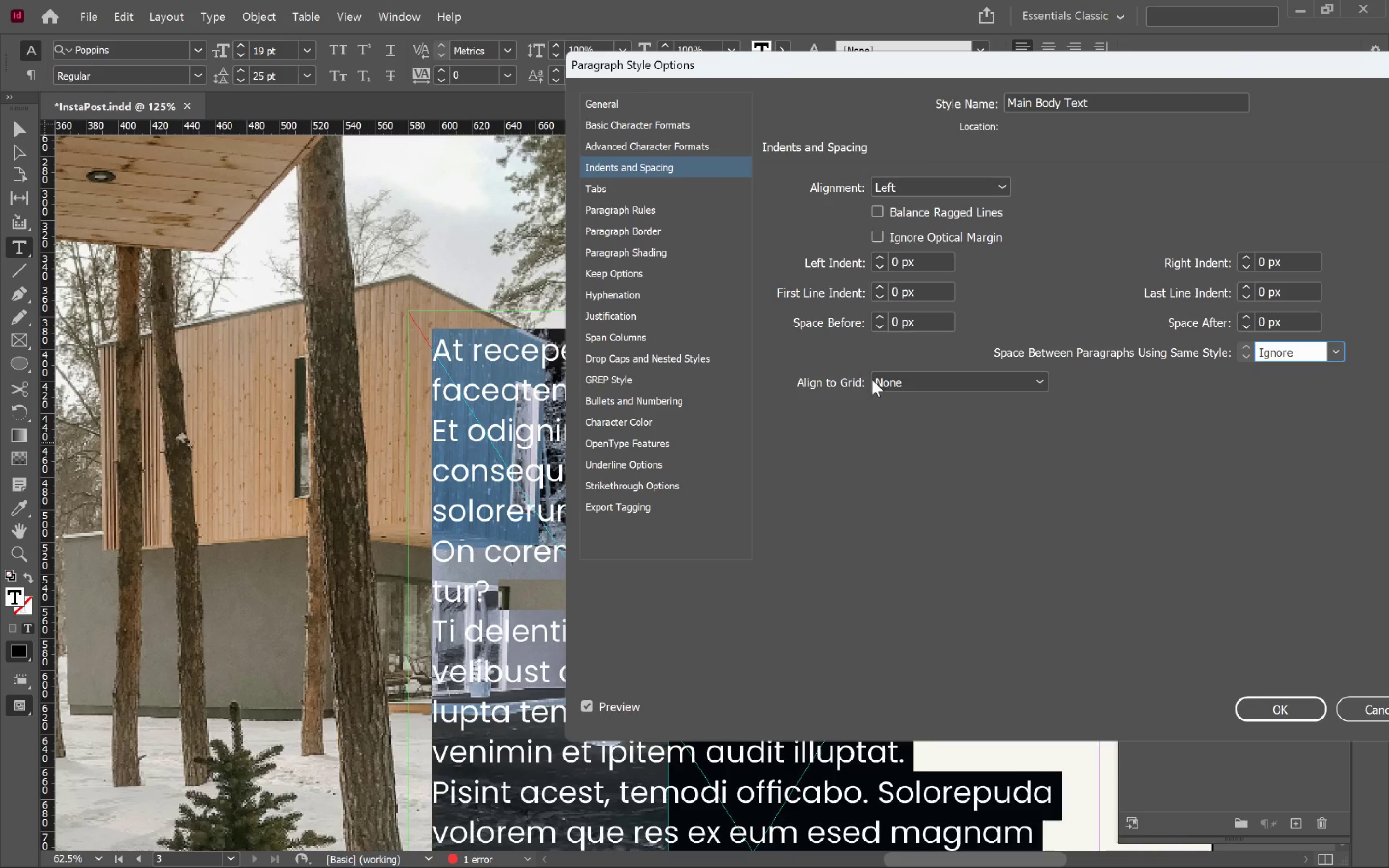 
left_click([955, 386])
 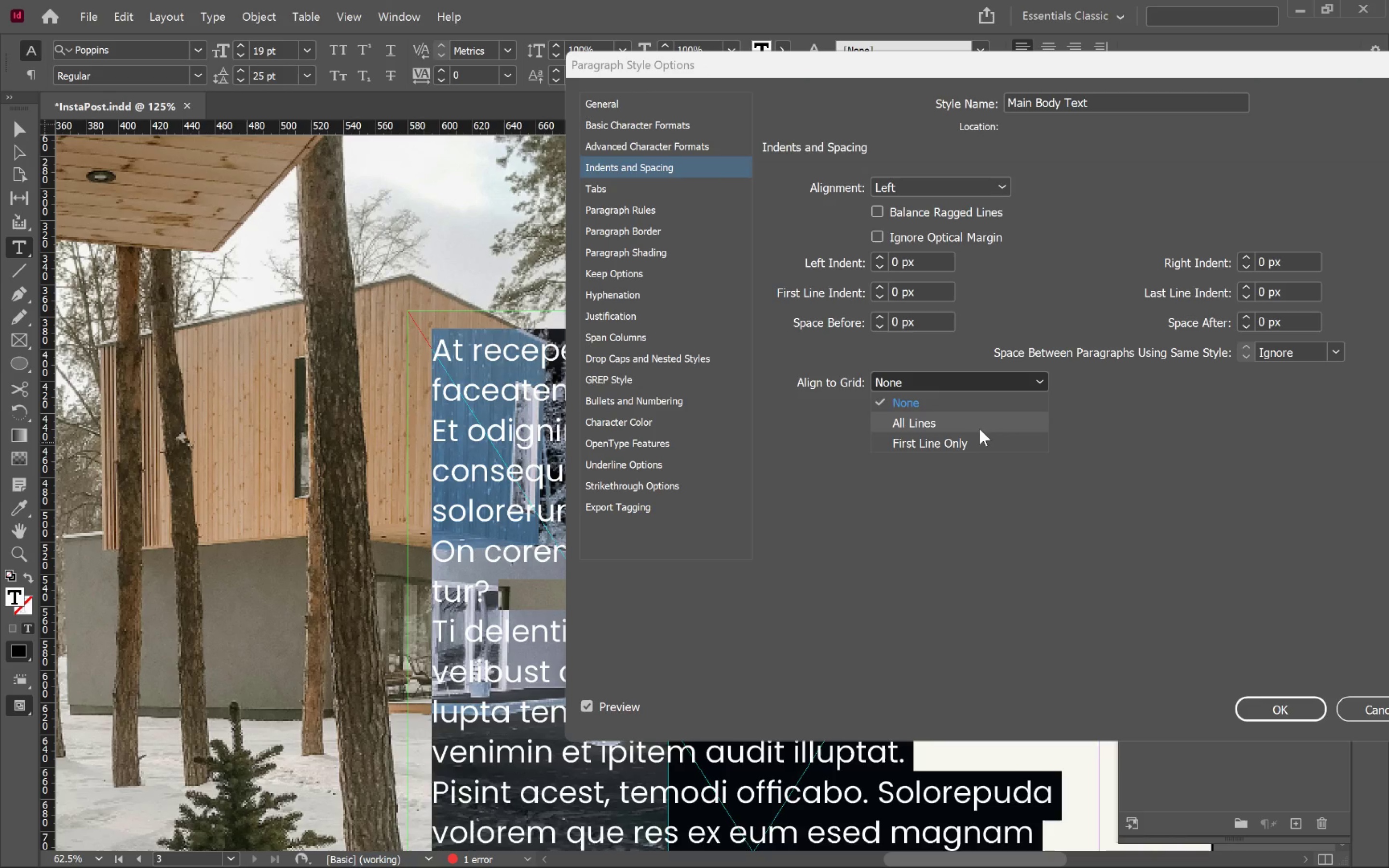 
left_click([981, 425])
 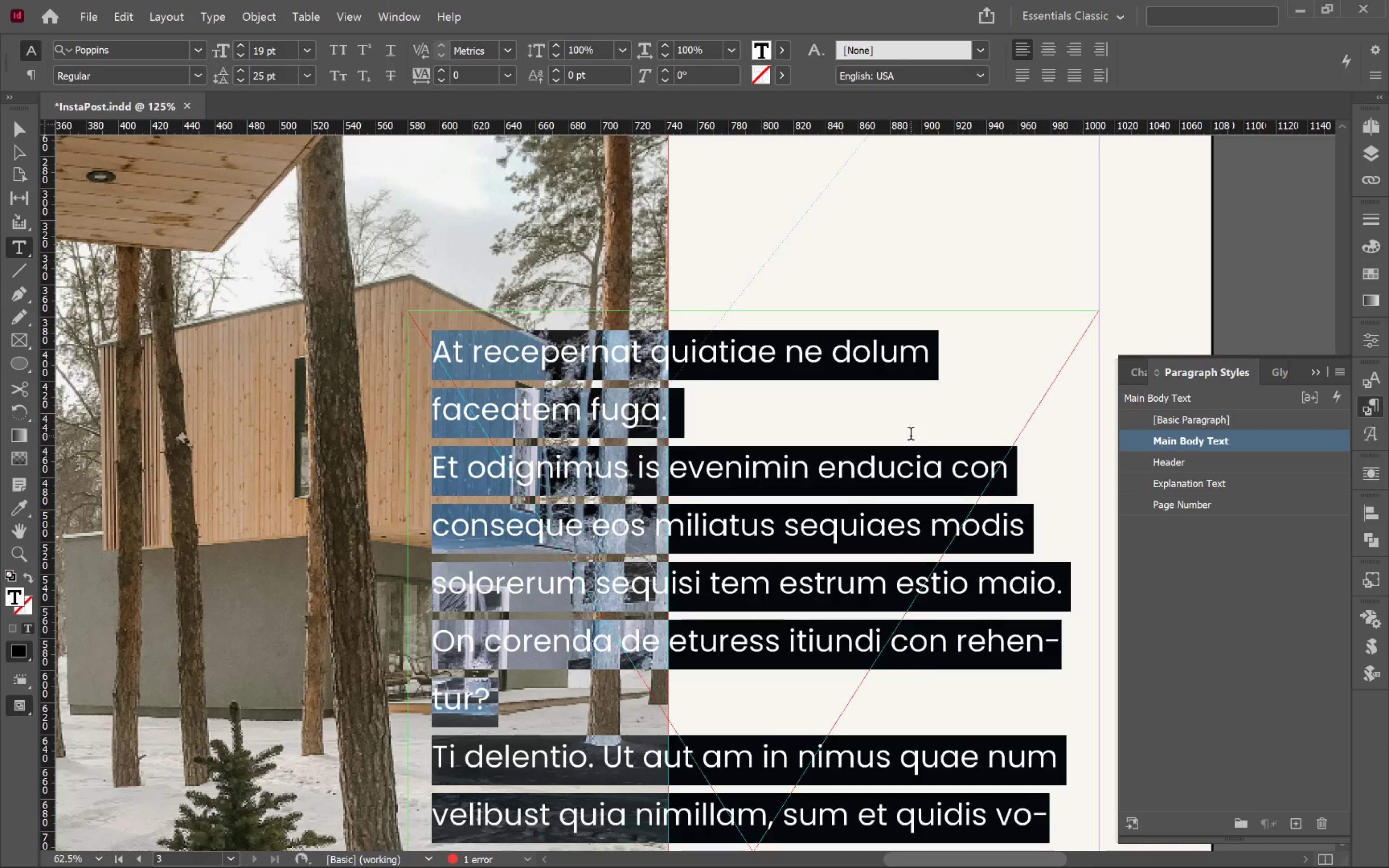 
left_click([14, 130])
 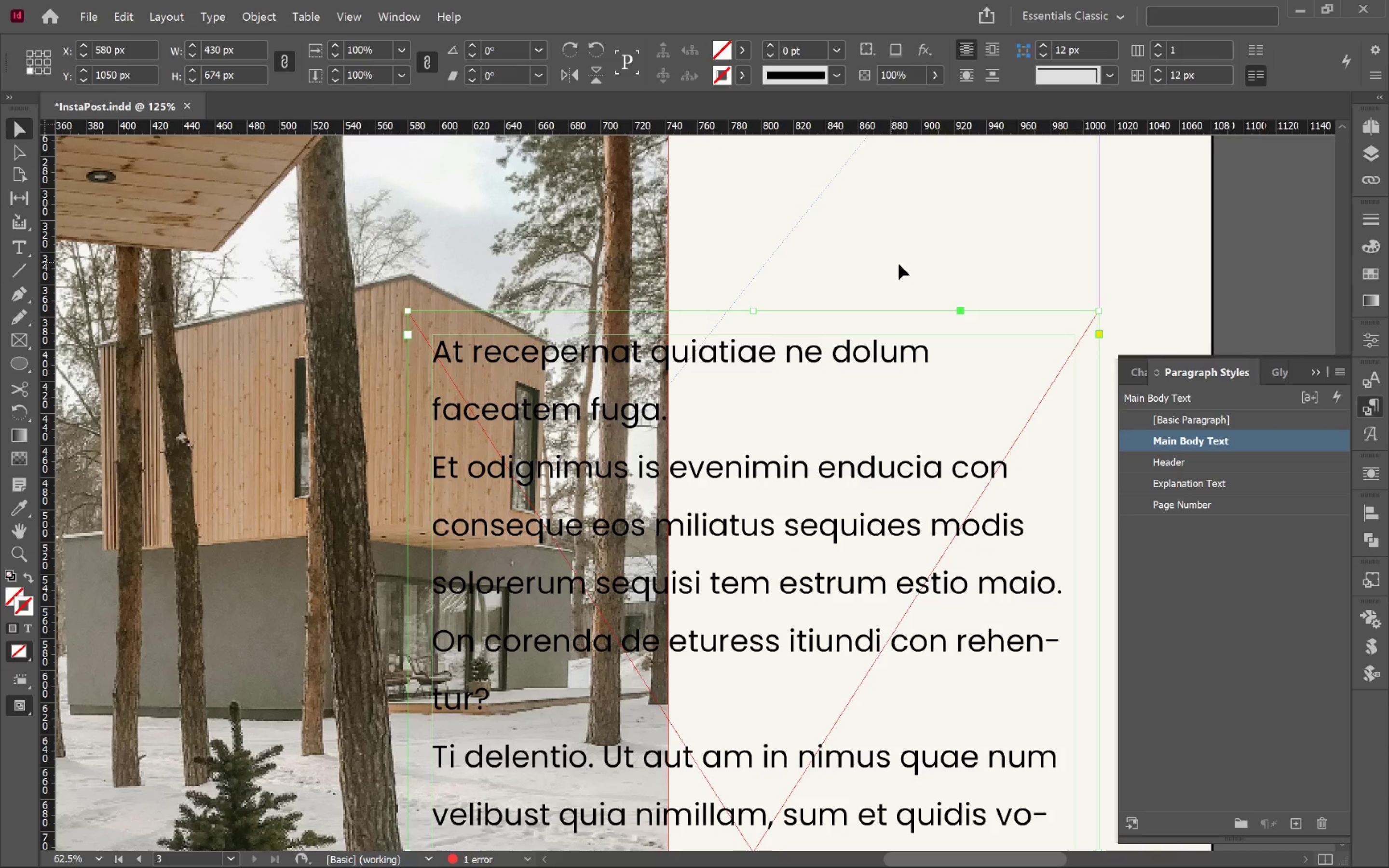 
left_click([920, 254])
 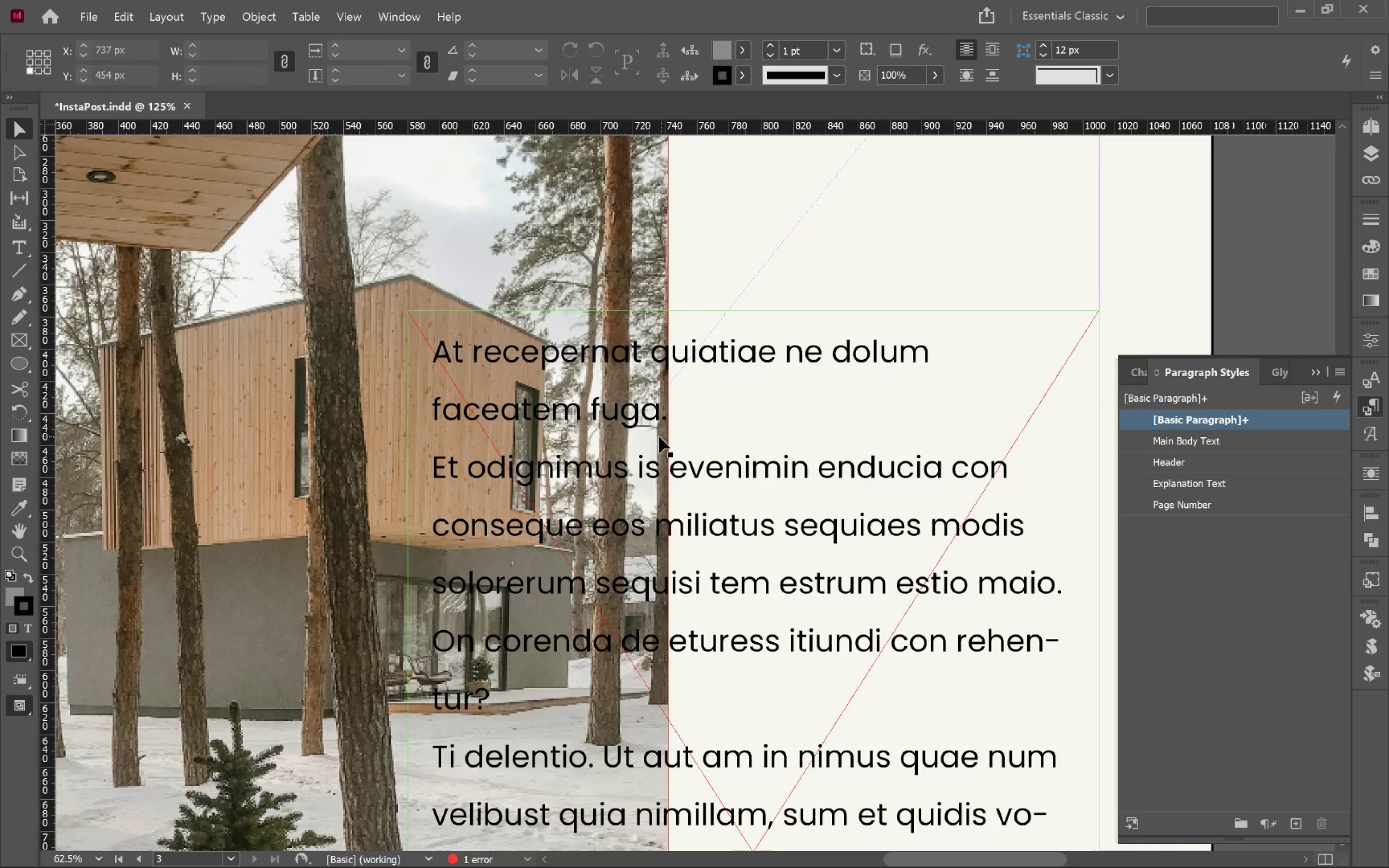 
double_click([613, 404])
 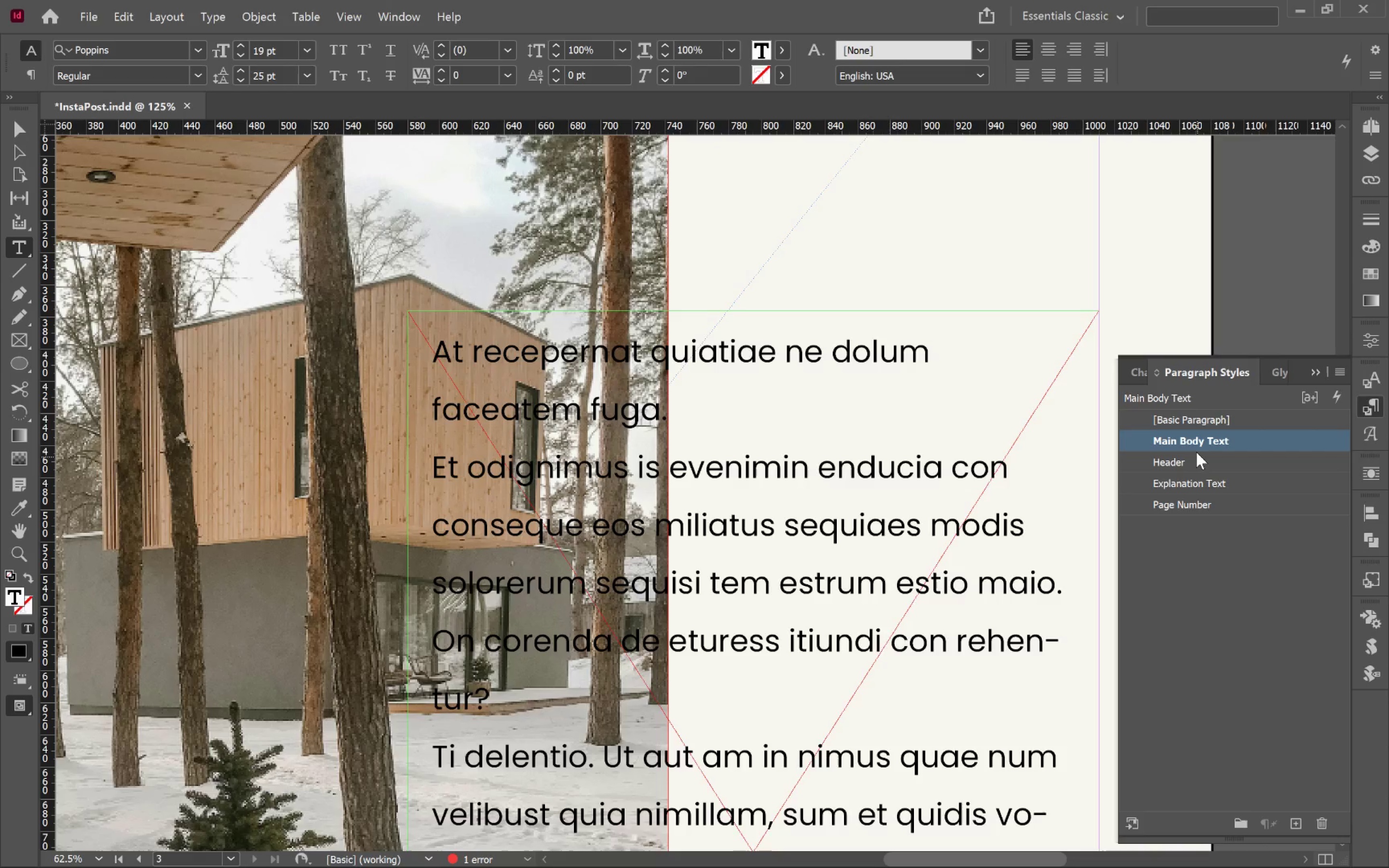 
left_click([1194, 462])
 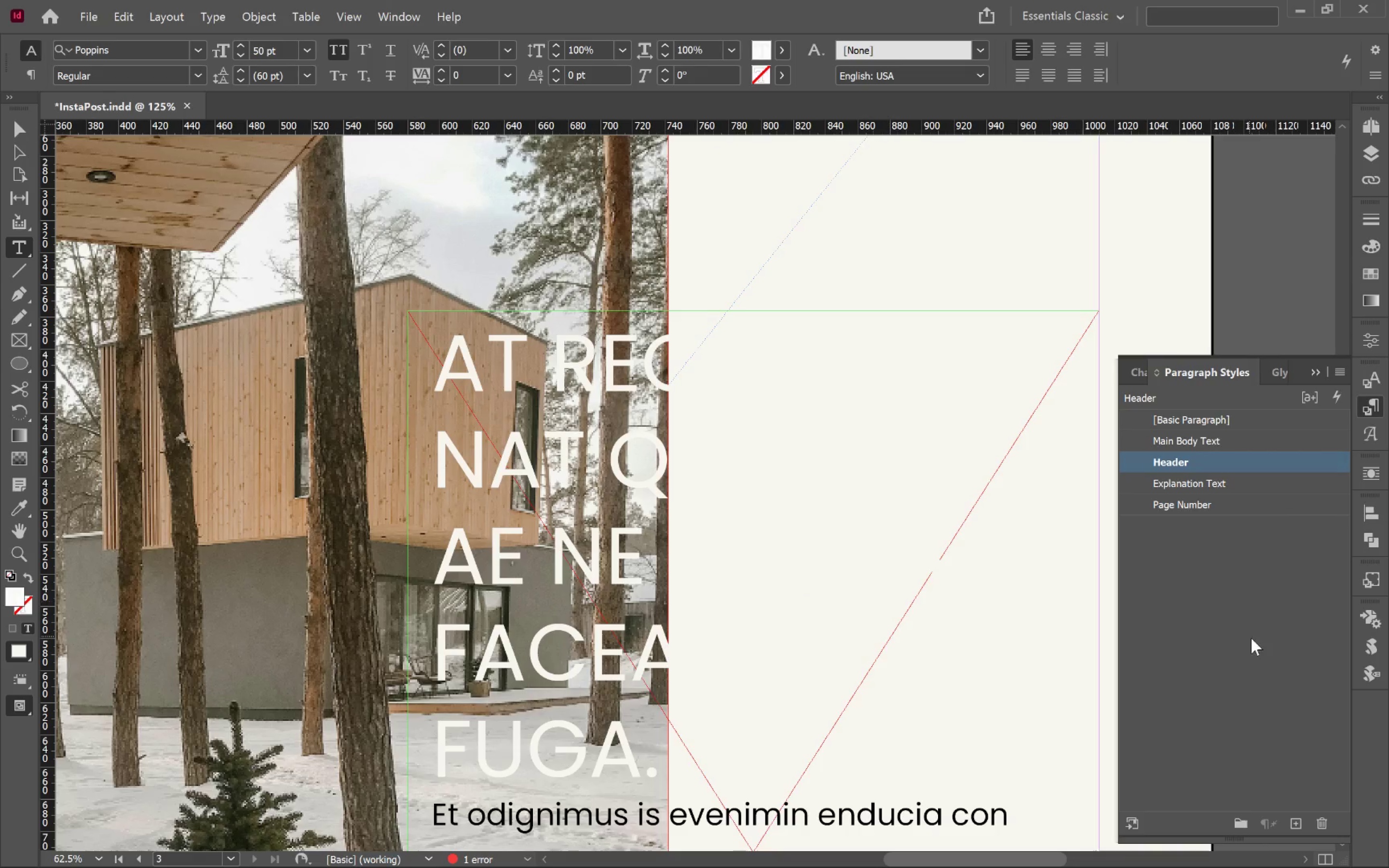 
hold_key(key=AltLeft, duration=1.08)
scroll: coordinate [825, 504], scroll_direction: down, amount: 5.0
 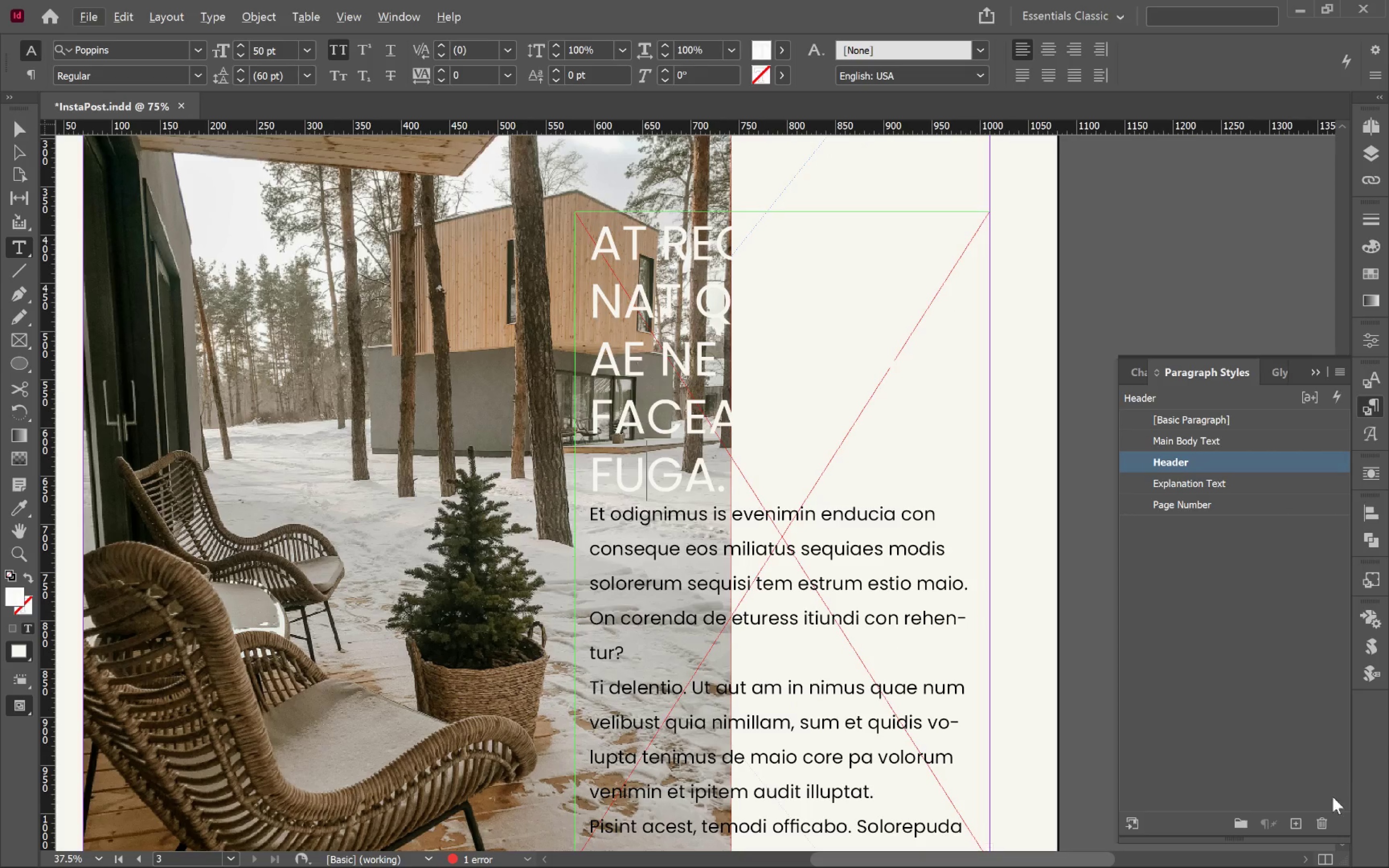 
left_click([1291, 821])
 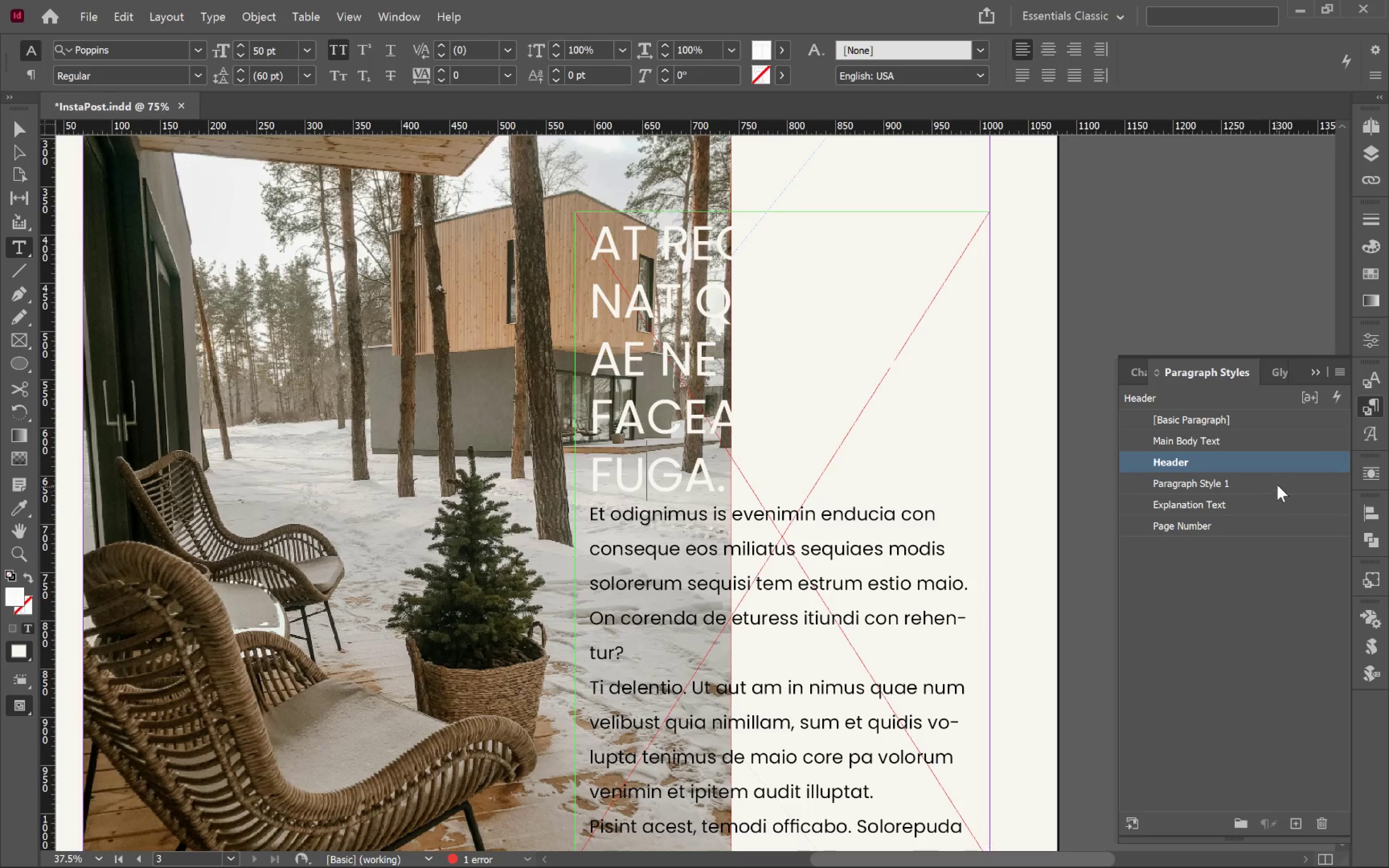 
left_click([1280, 480])
 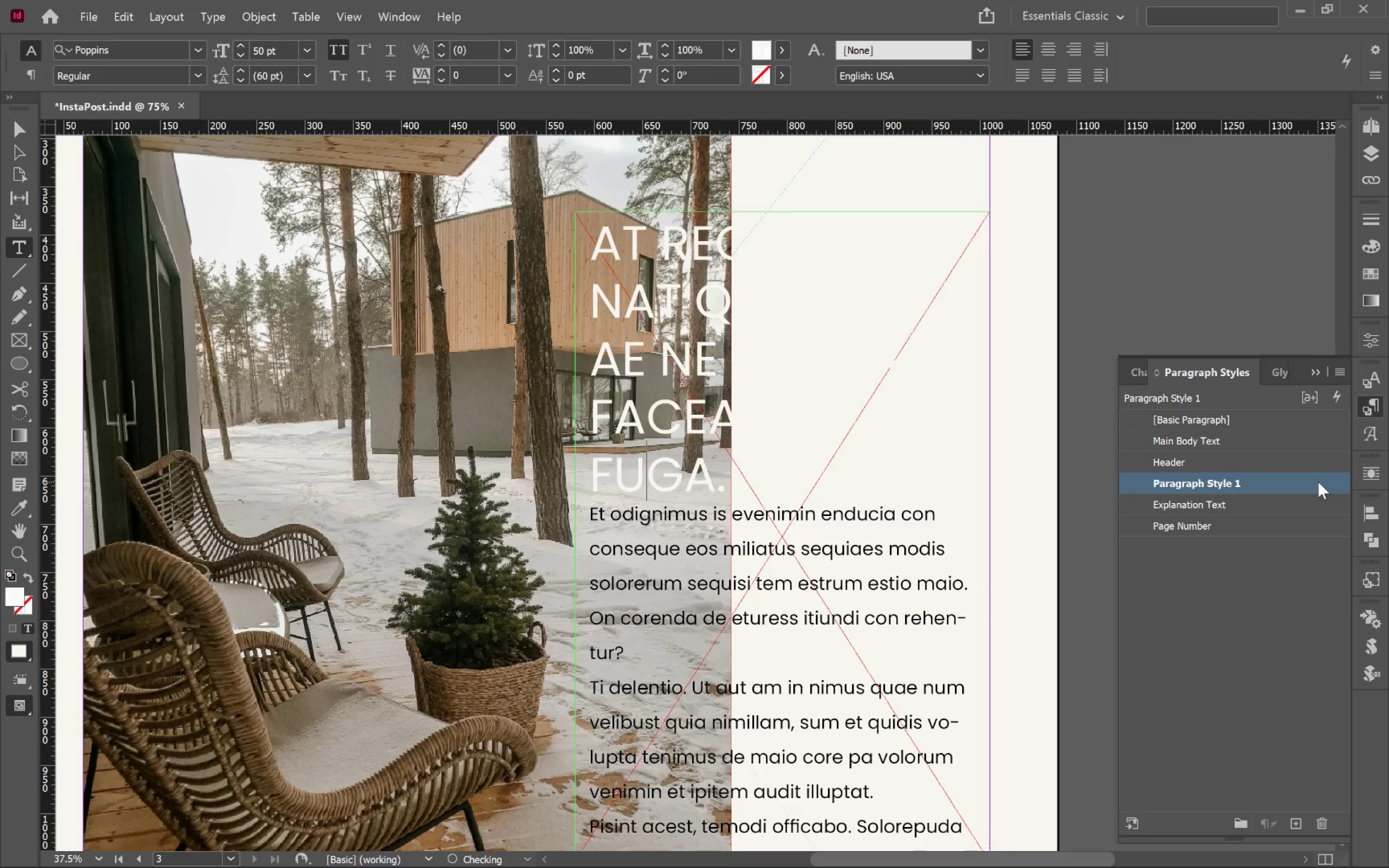 
double_click([1318, 482])
 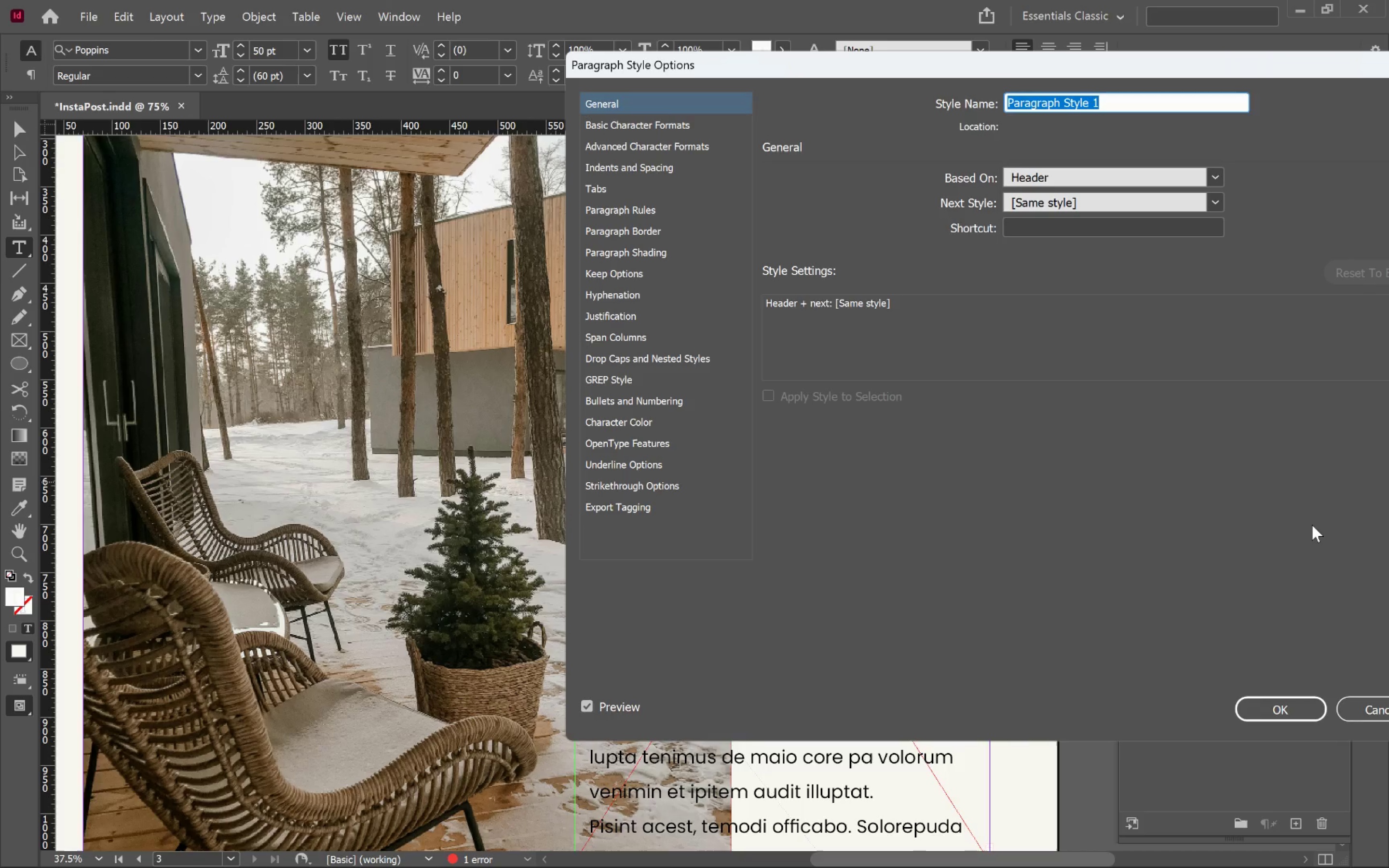 
type(Header 02)
 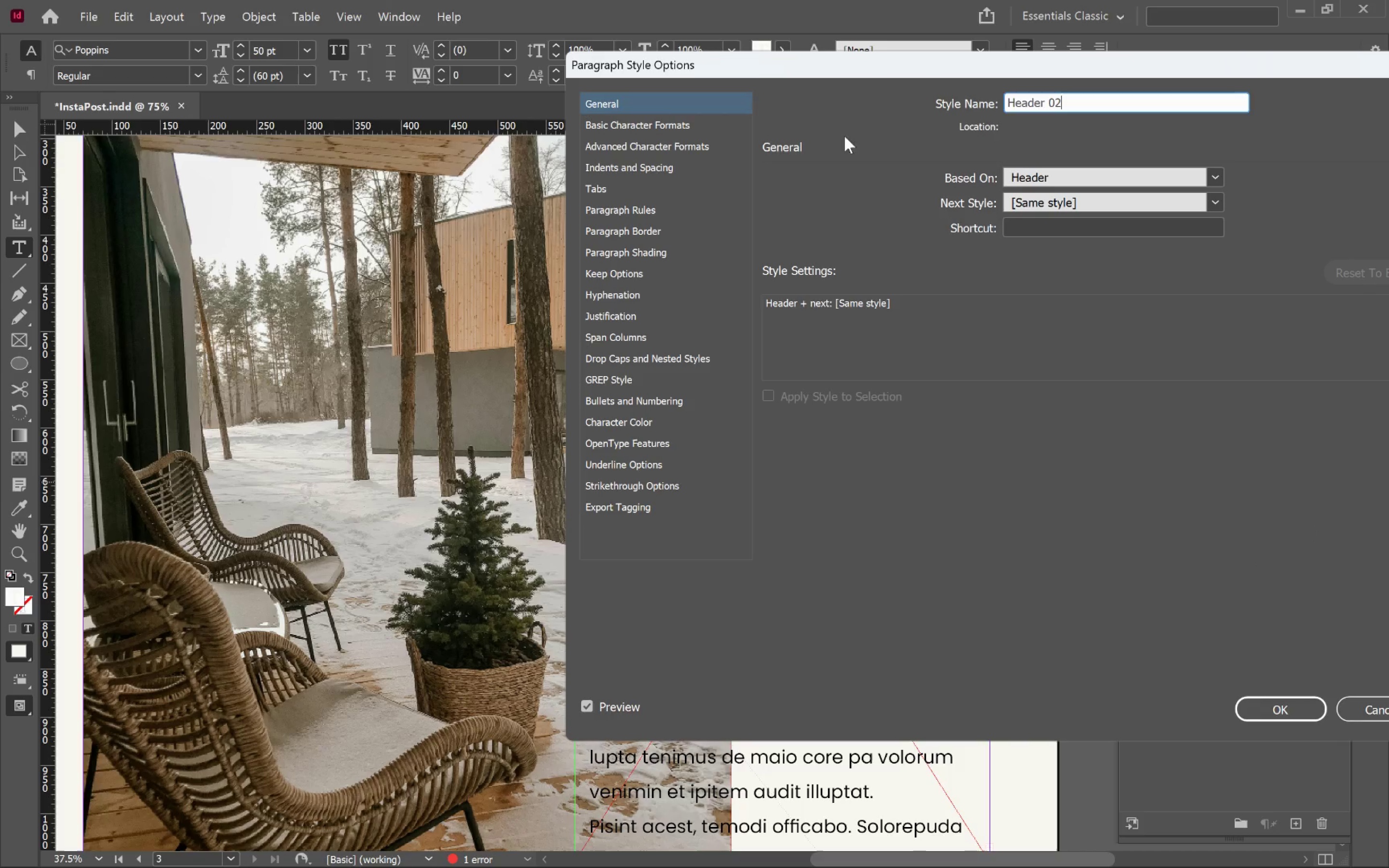 
left_click_drag(start_coordinate=[754, 68], to_coordinate=[1110, 159])
 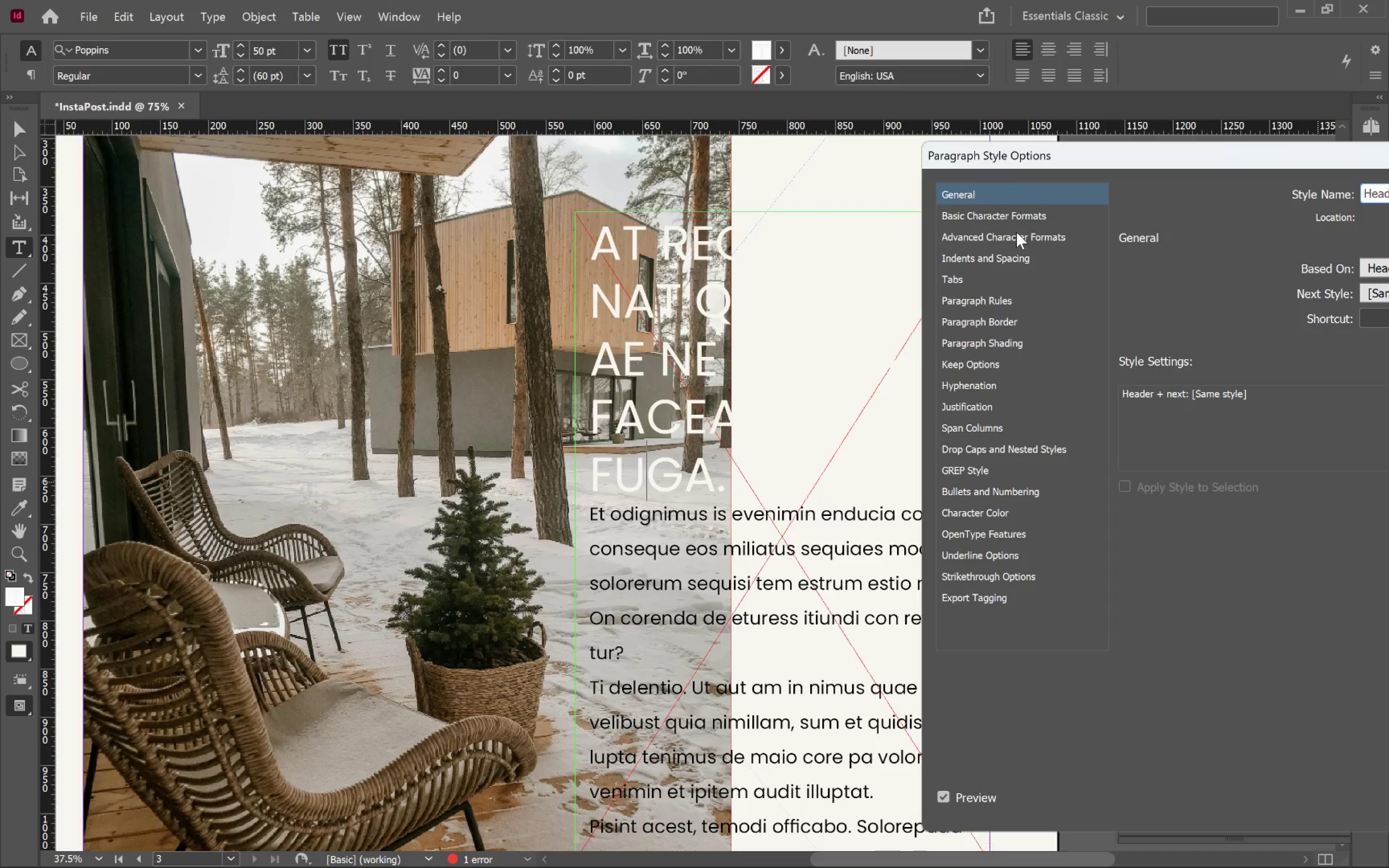 
left_click([1016, 212])
 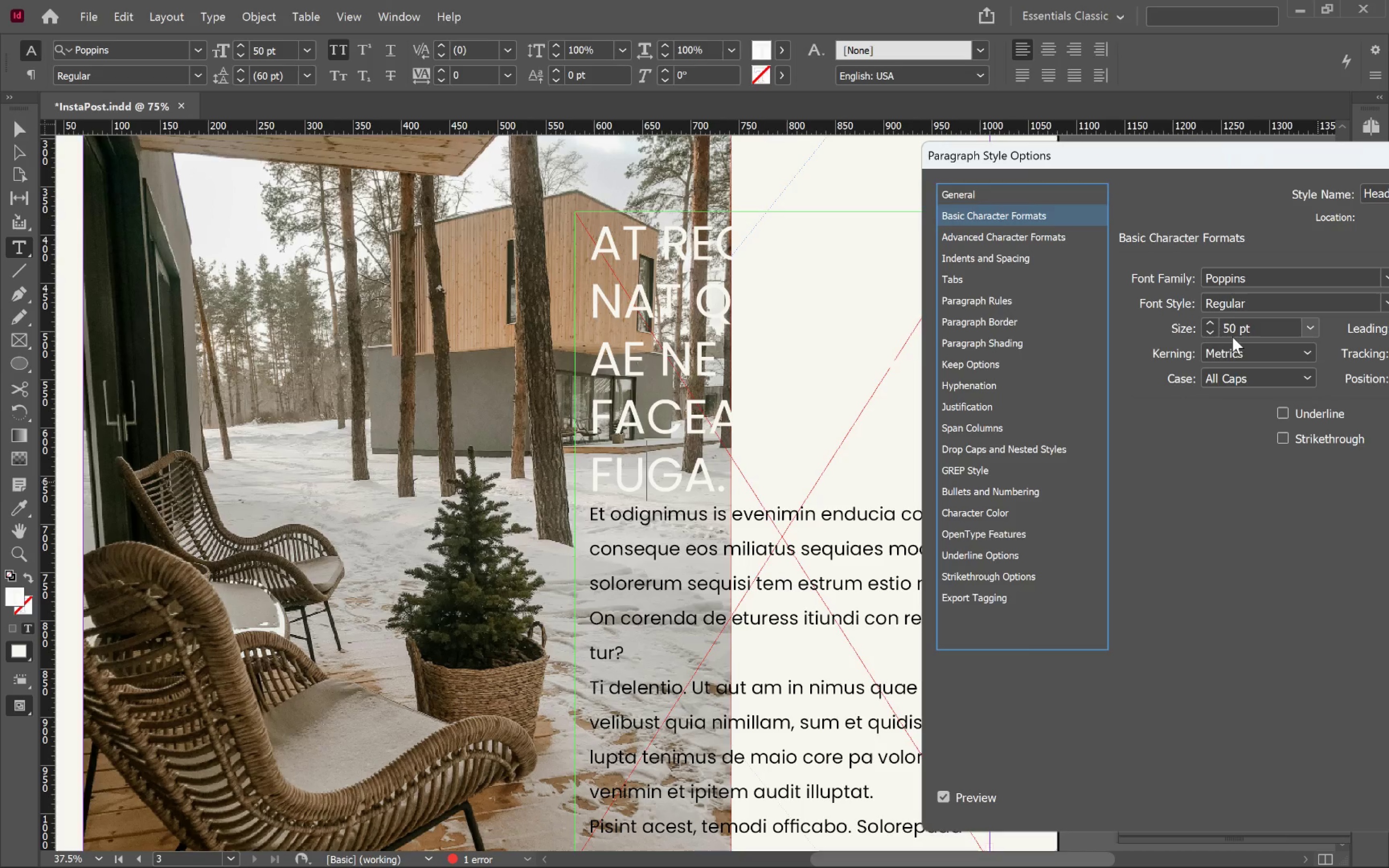 
hold_key(key=ShiftLeft, duration=2.66)
left_click([1210, 335])
 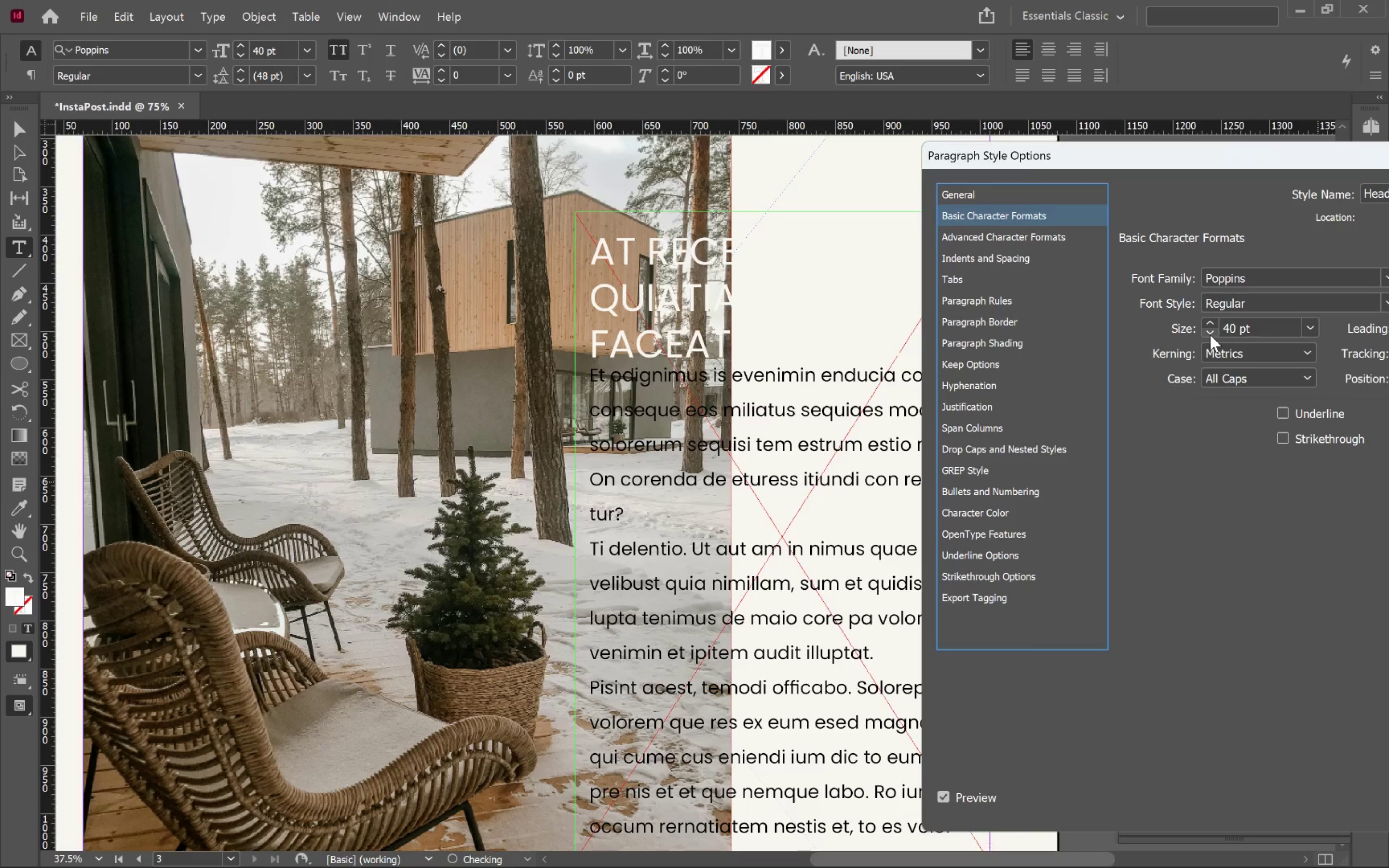 
left_click([1210, 335])
 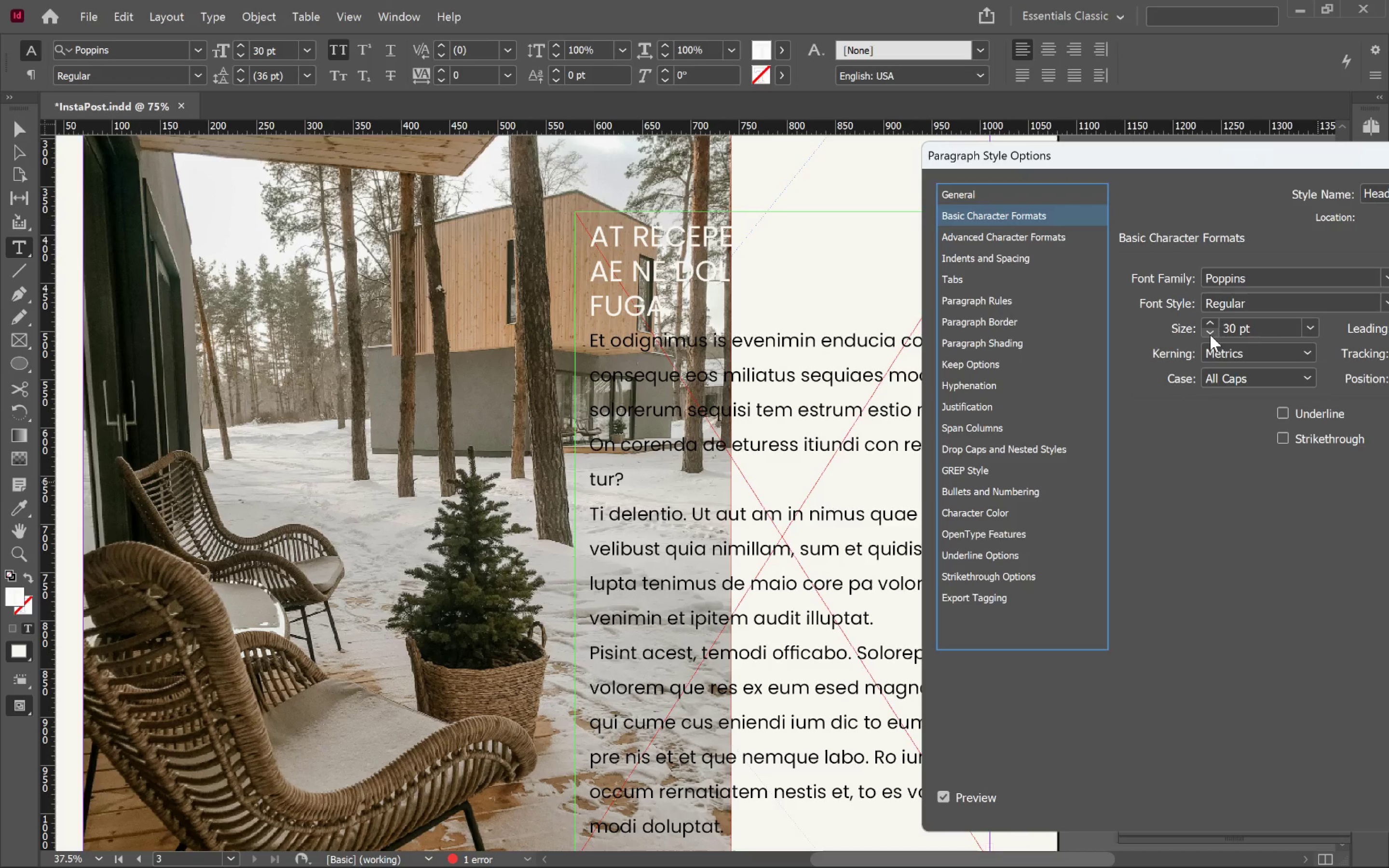 
wait(9.95)
 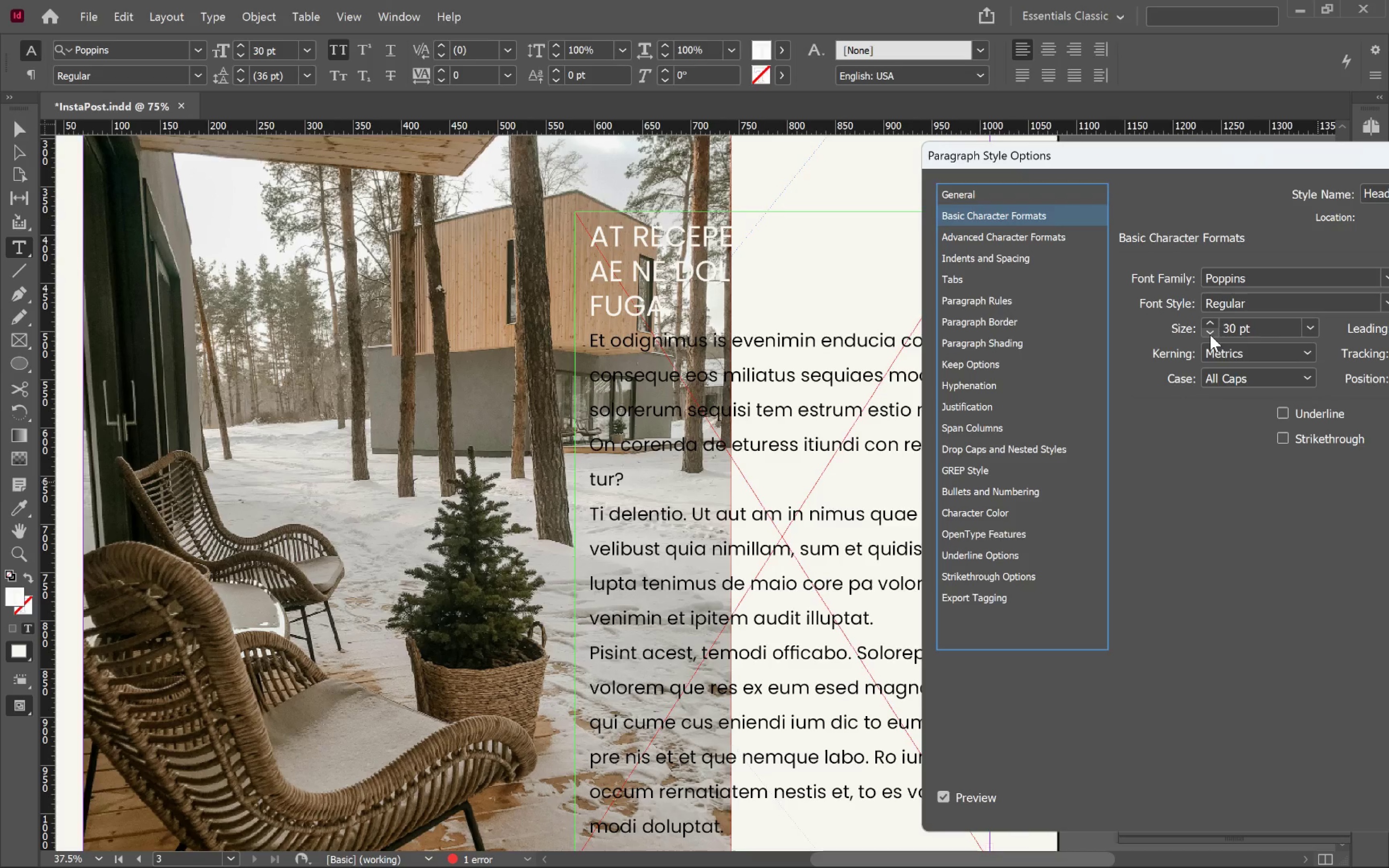 
left_click([1210, 334])
 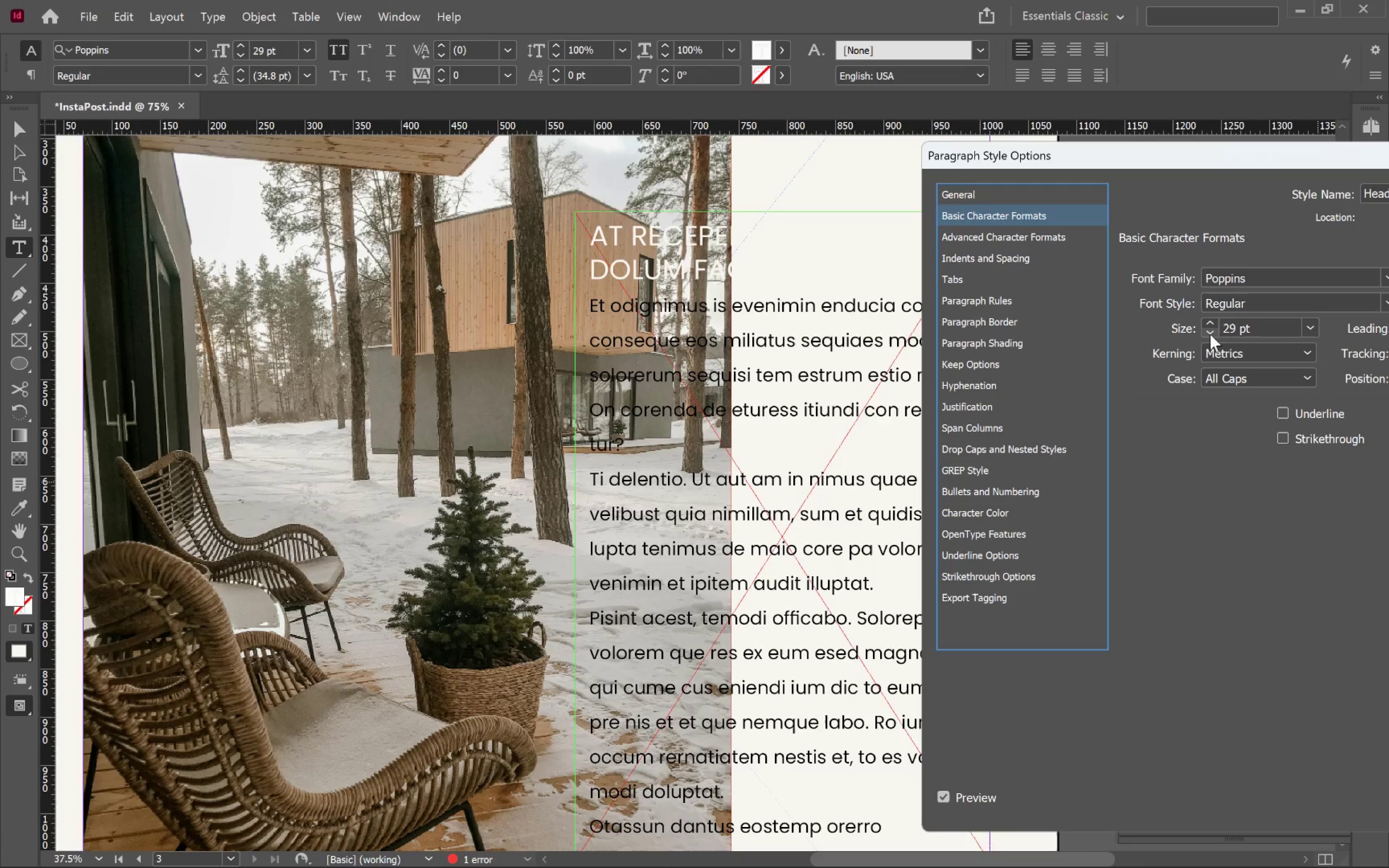 
left_click([1210, 334])
 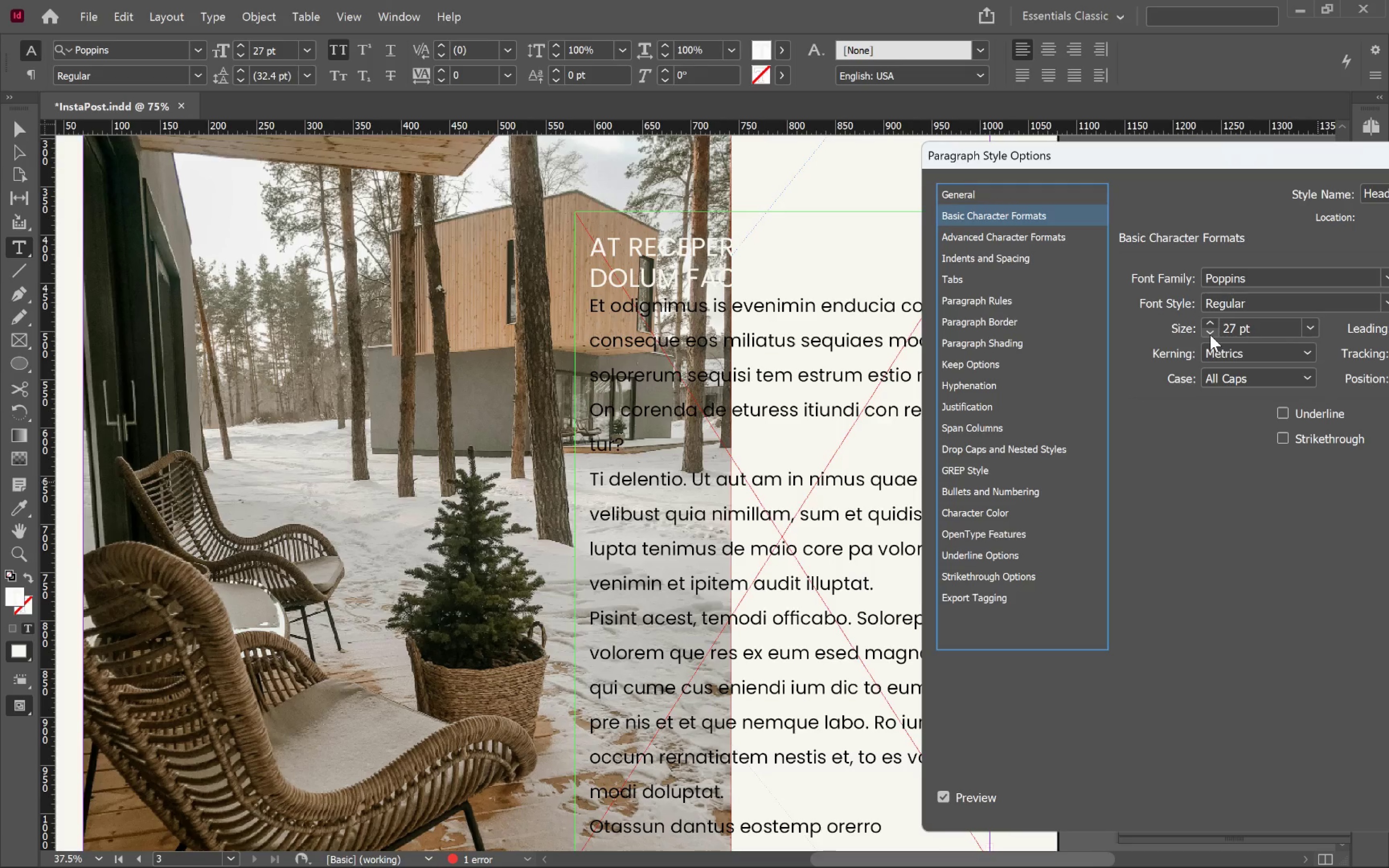 
left_click([1210, 335])
 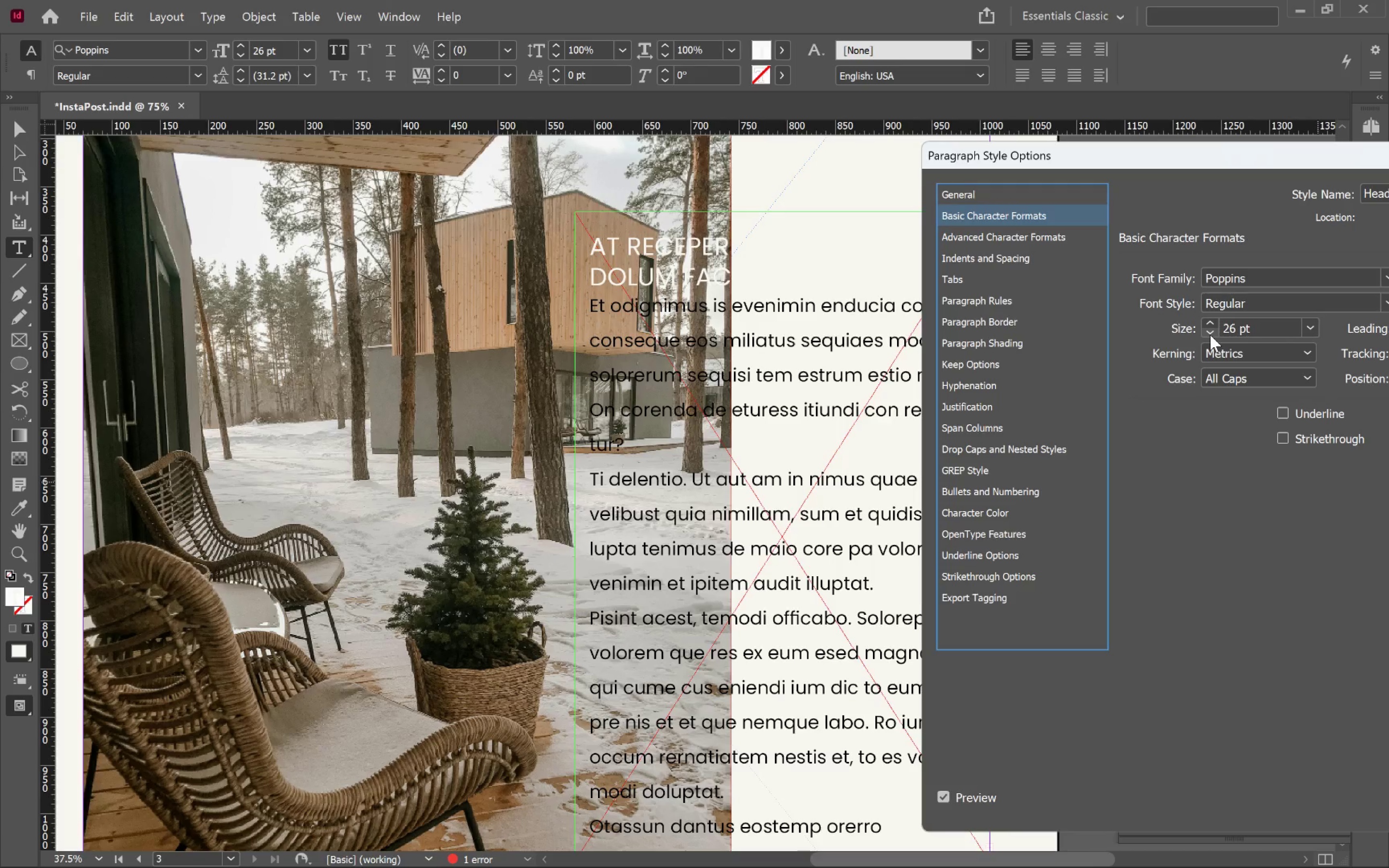 
left_click([1210, 335])
 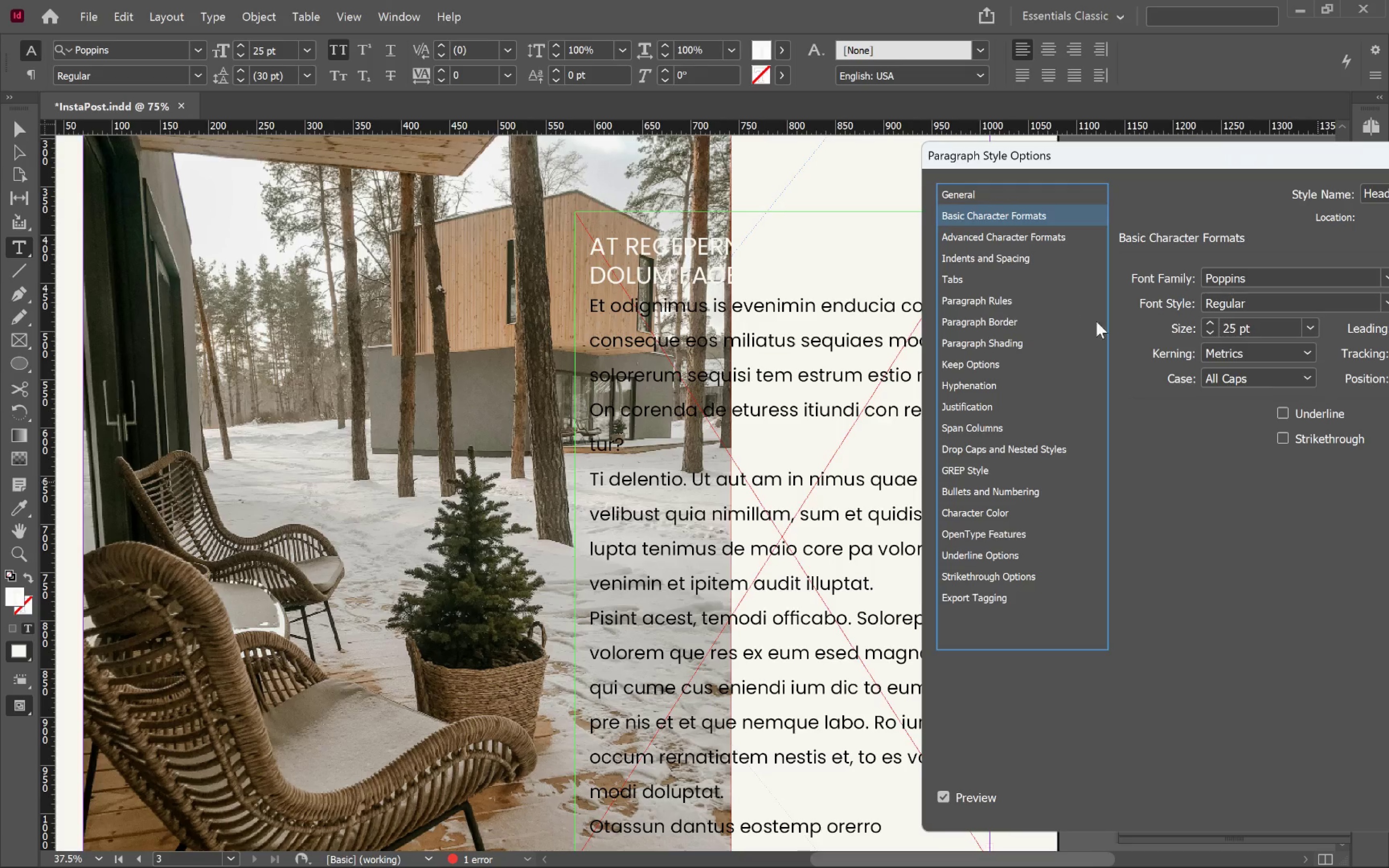 
double_click([1320, 303])
 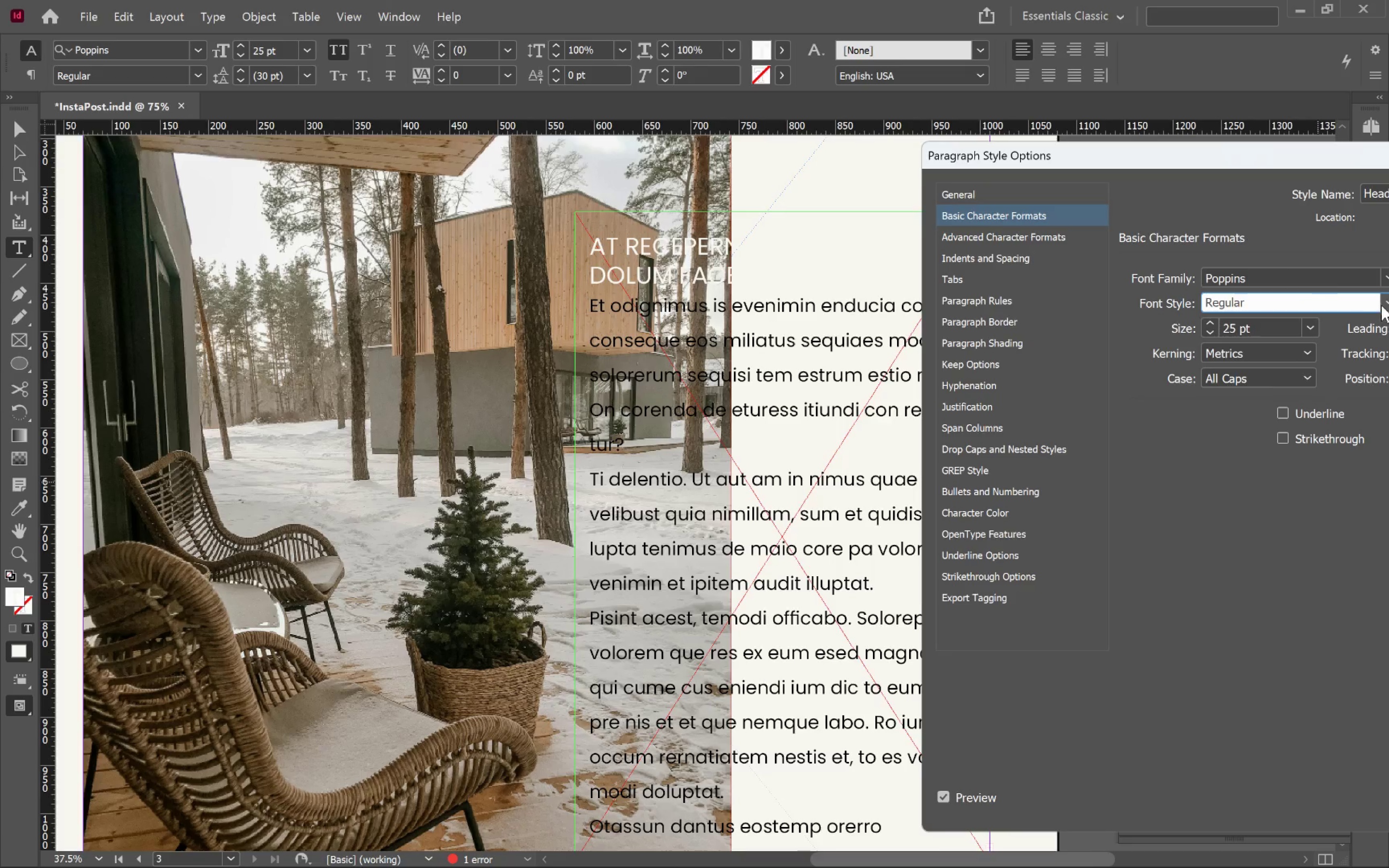 
left_click([1387, 307])
 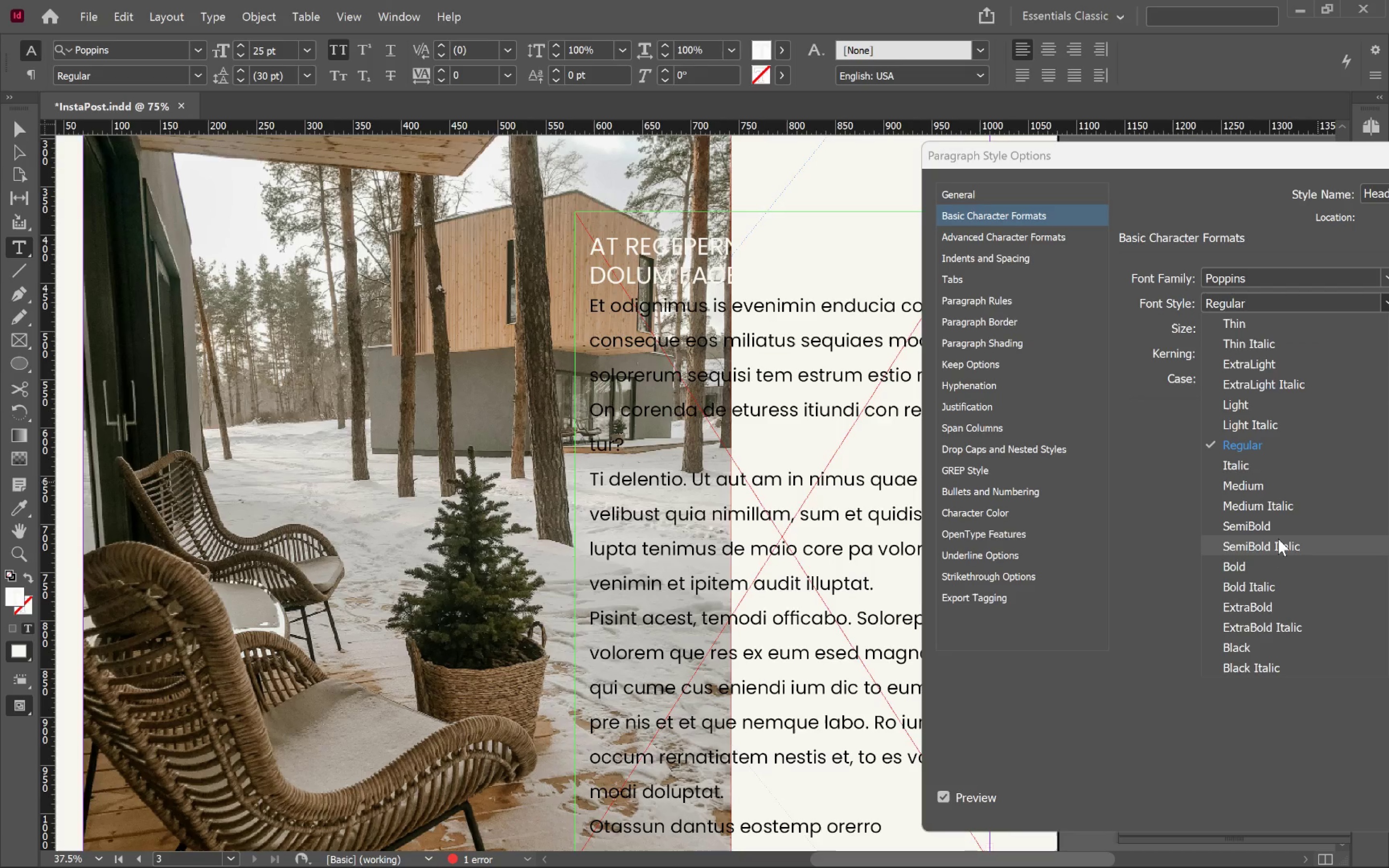 
left_click([1283, 529])
 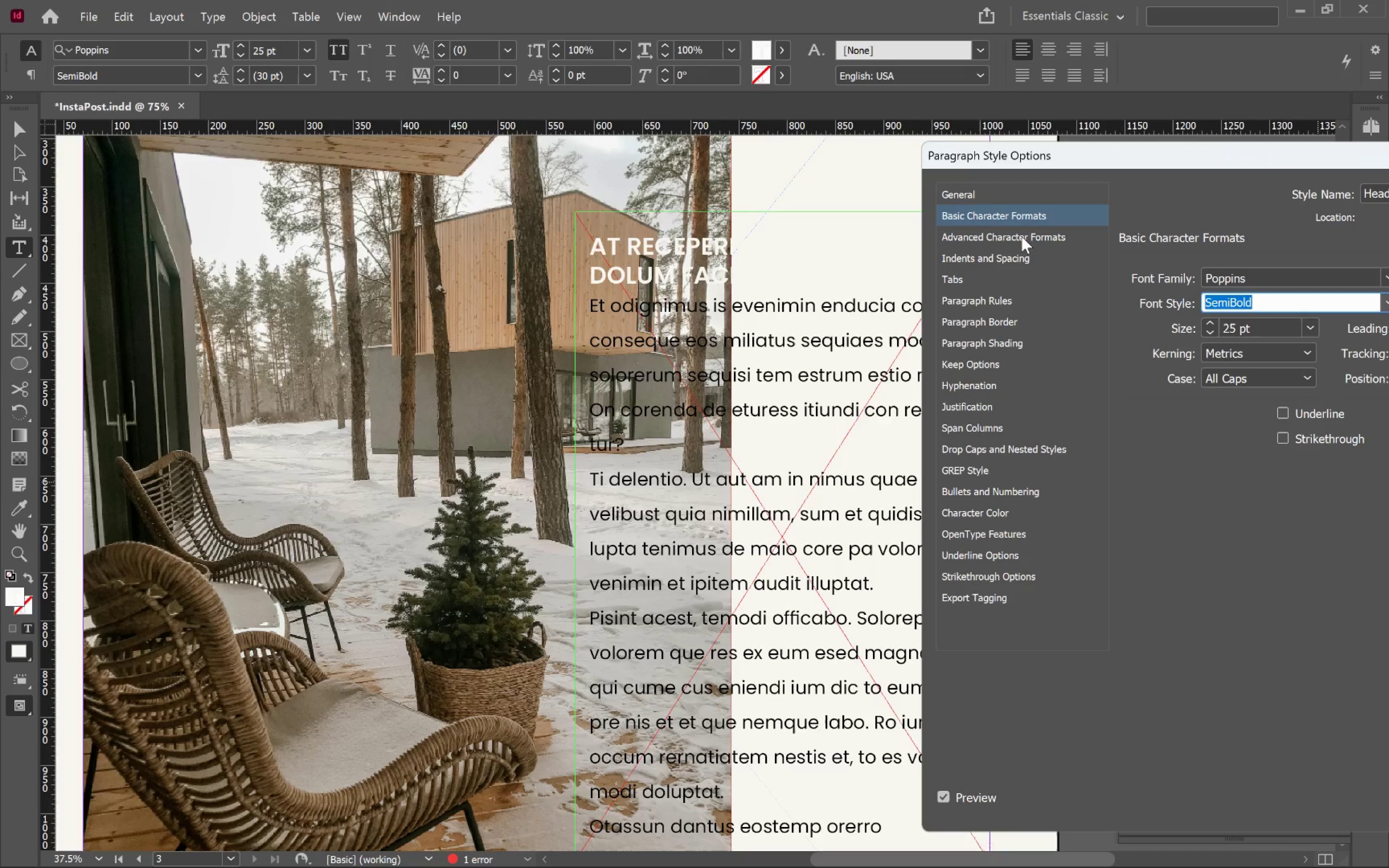 
left_click_drag(start_coordinate=[1174, 152], to_coordinate=[1003, 83])
 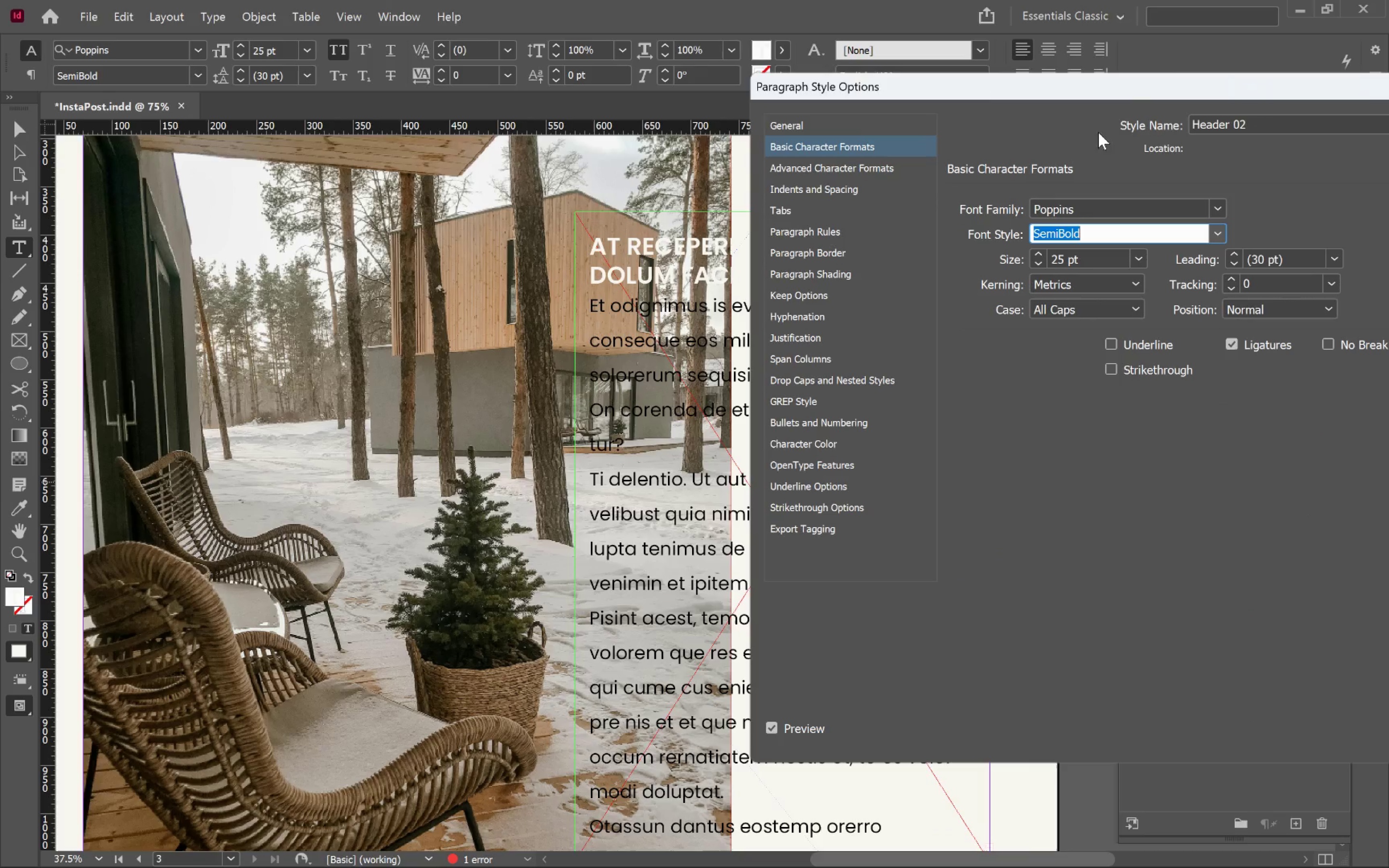 
left_click_drag(start_coordinate=[1145, 90], to_coordinate=[999, 87])
 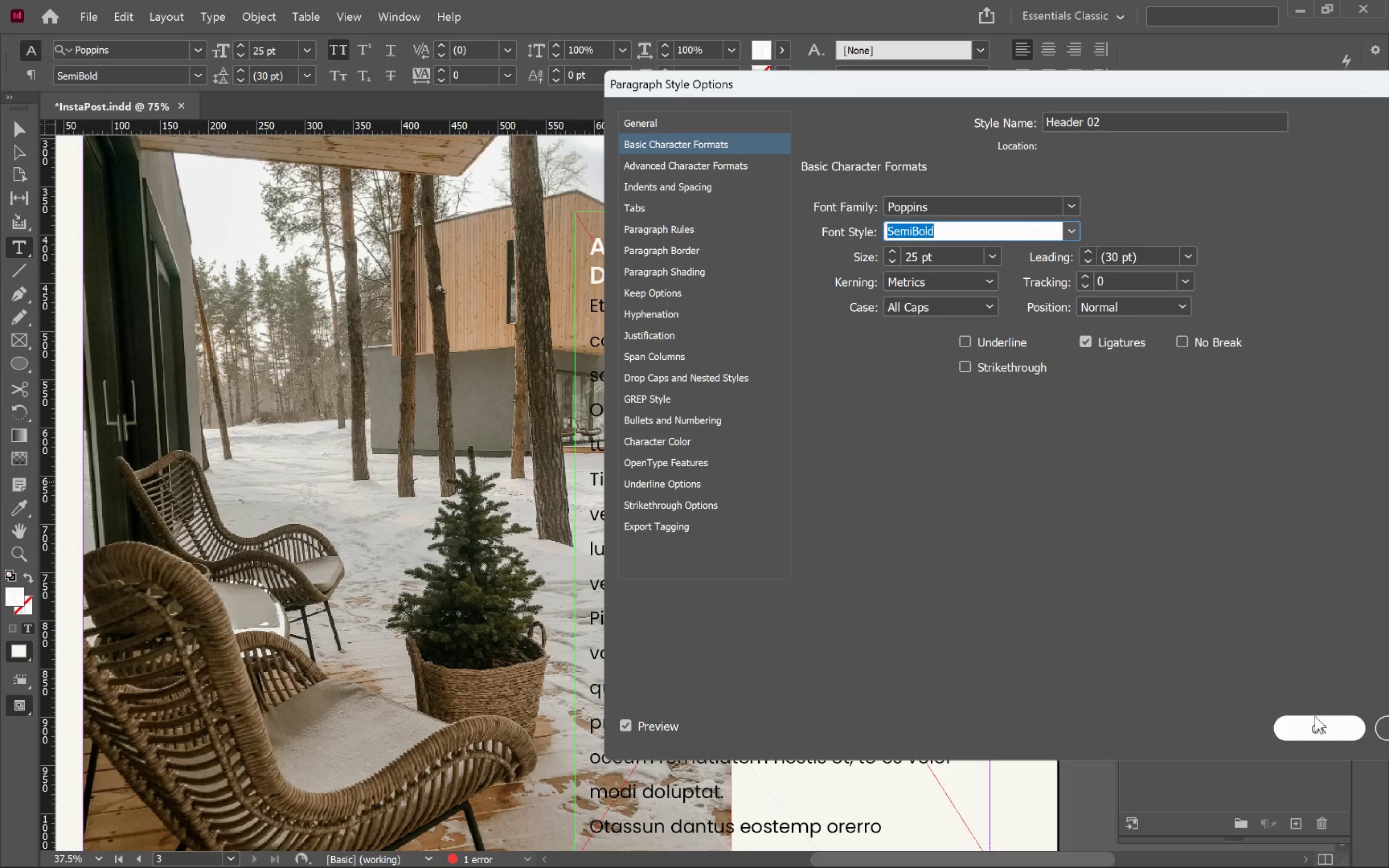 
left_click([699, 183])
 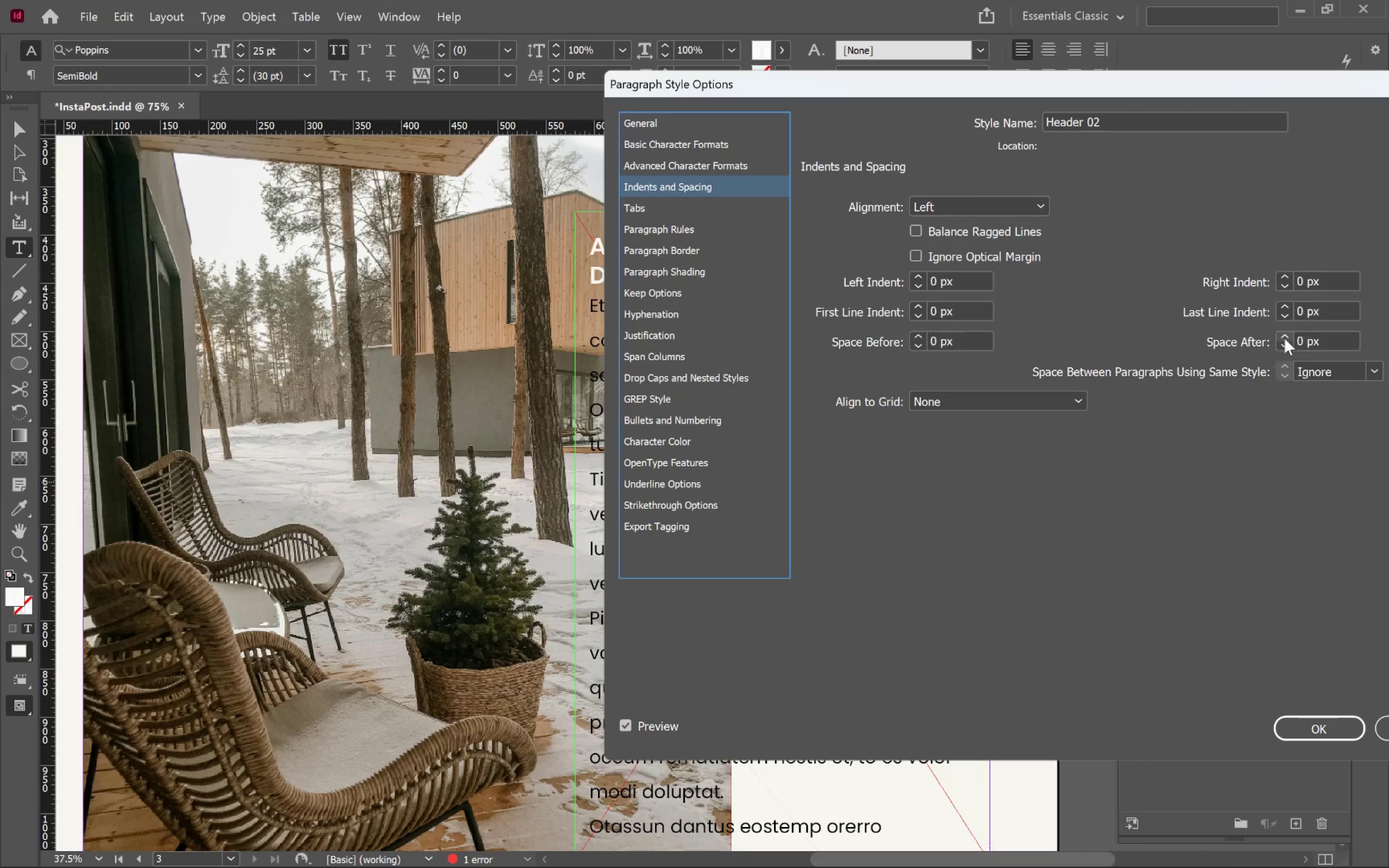 
hold_key(key=ShiftLeft, duration=1.11)
left_click([1286, 337])
 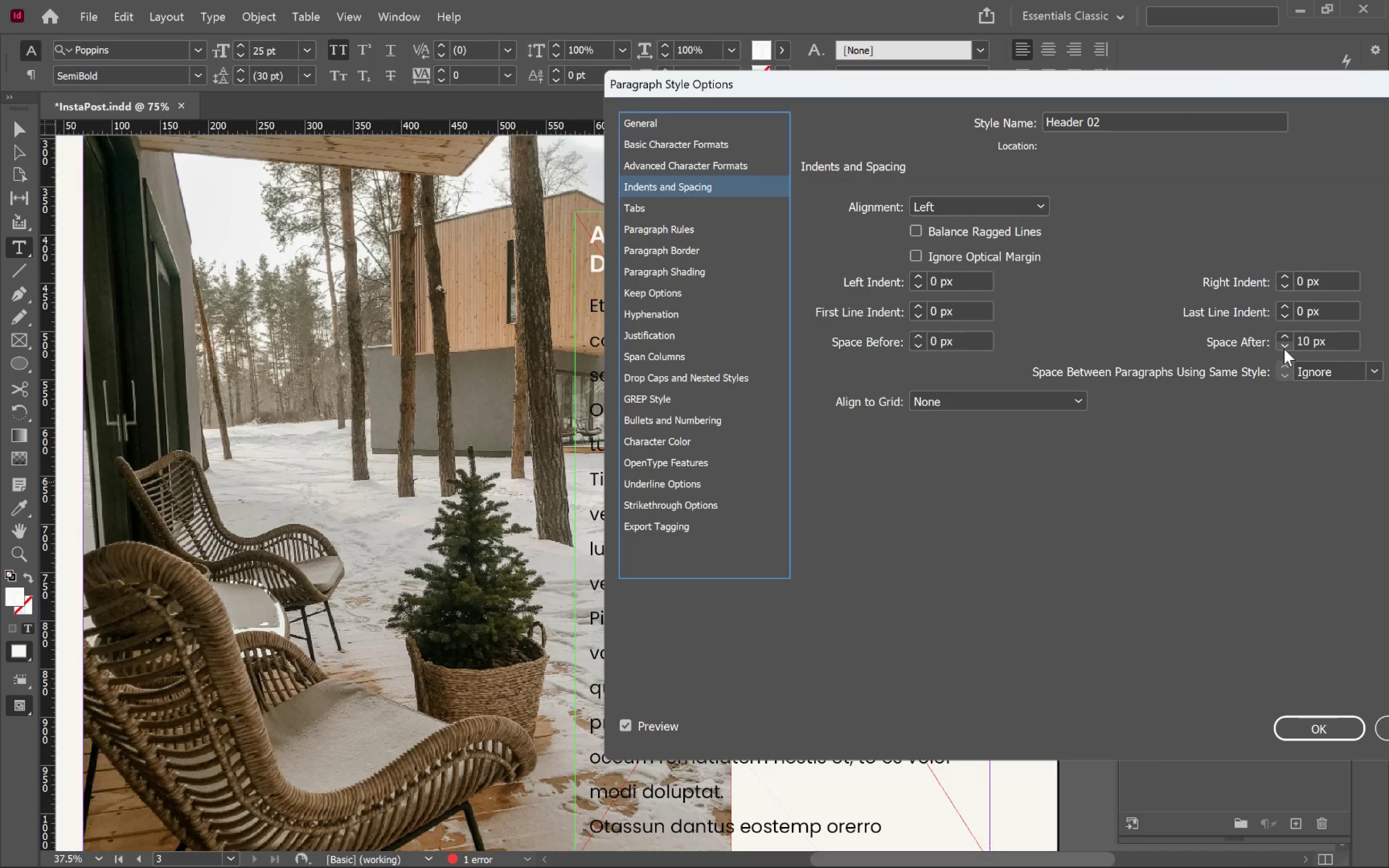 
double_click([1284, 348])
 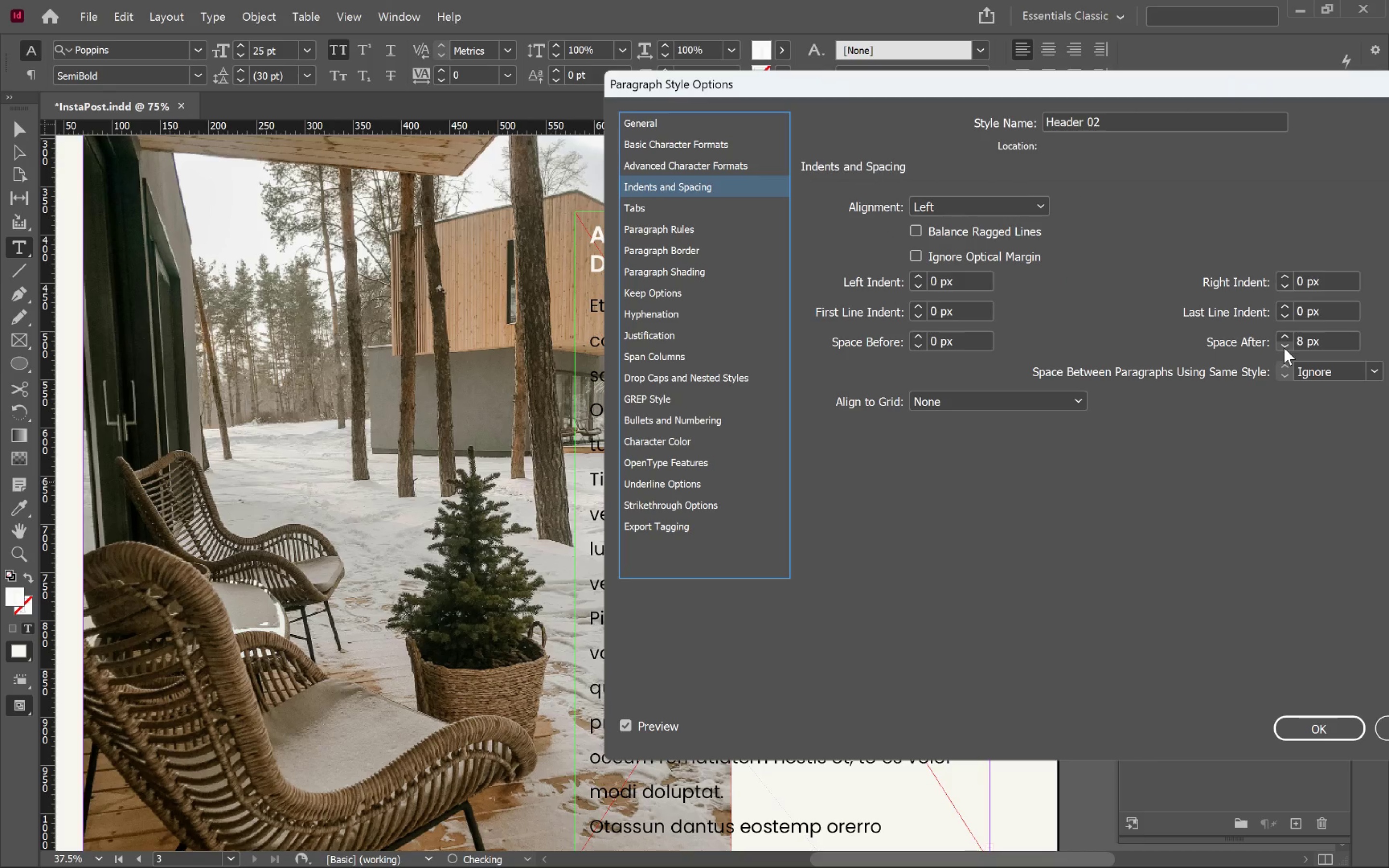 
triple_click([1284, 348])
 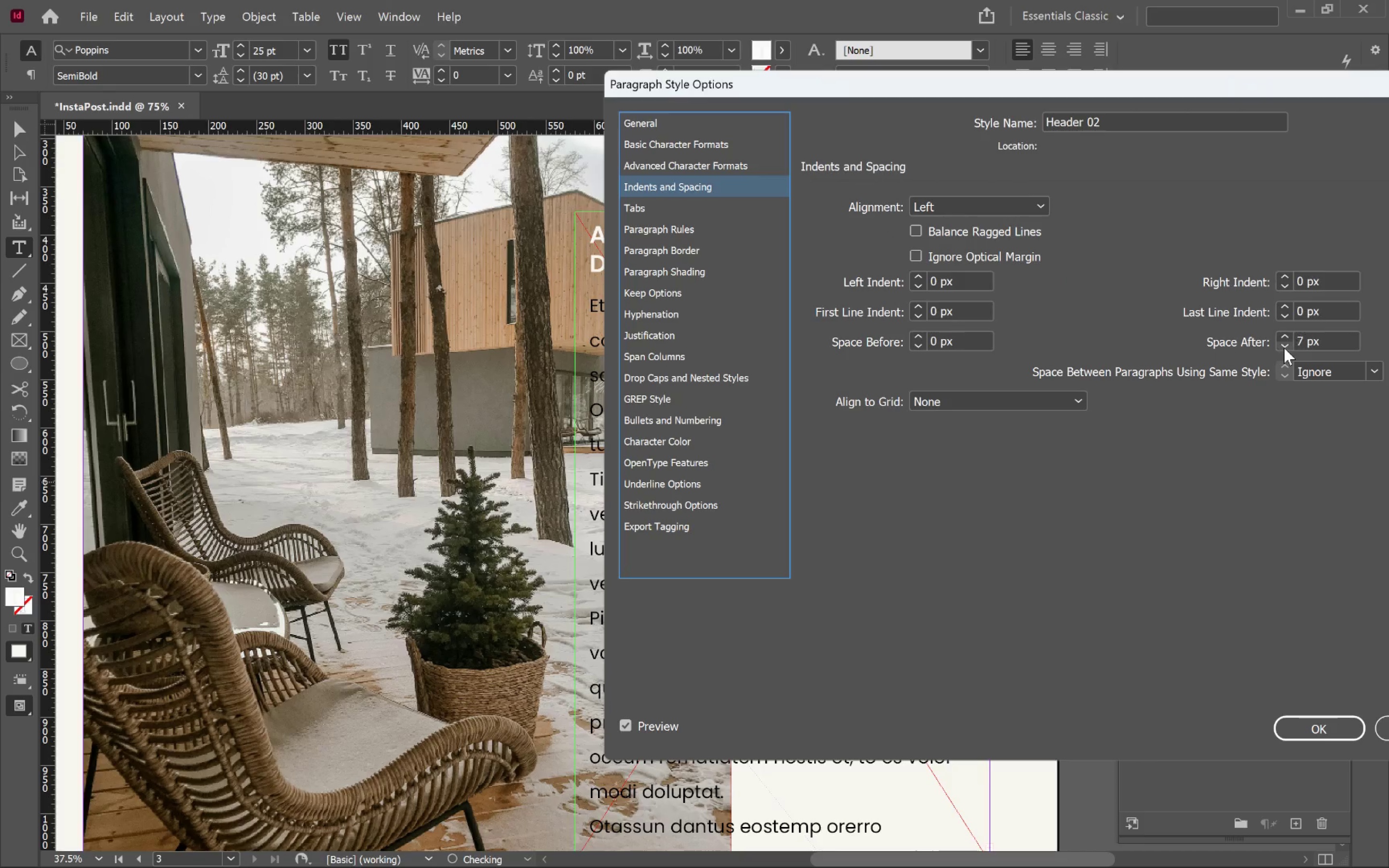 
triple_click([1284, 348])
 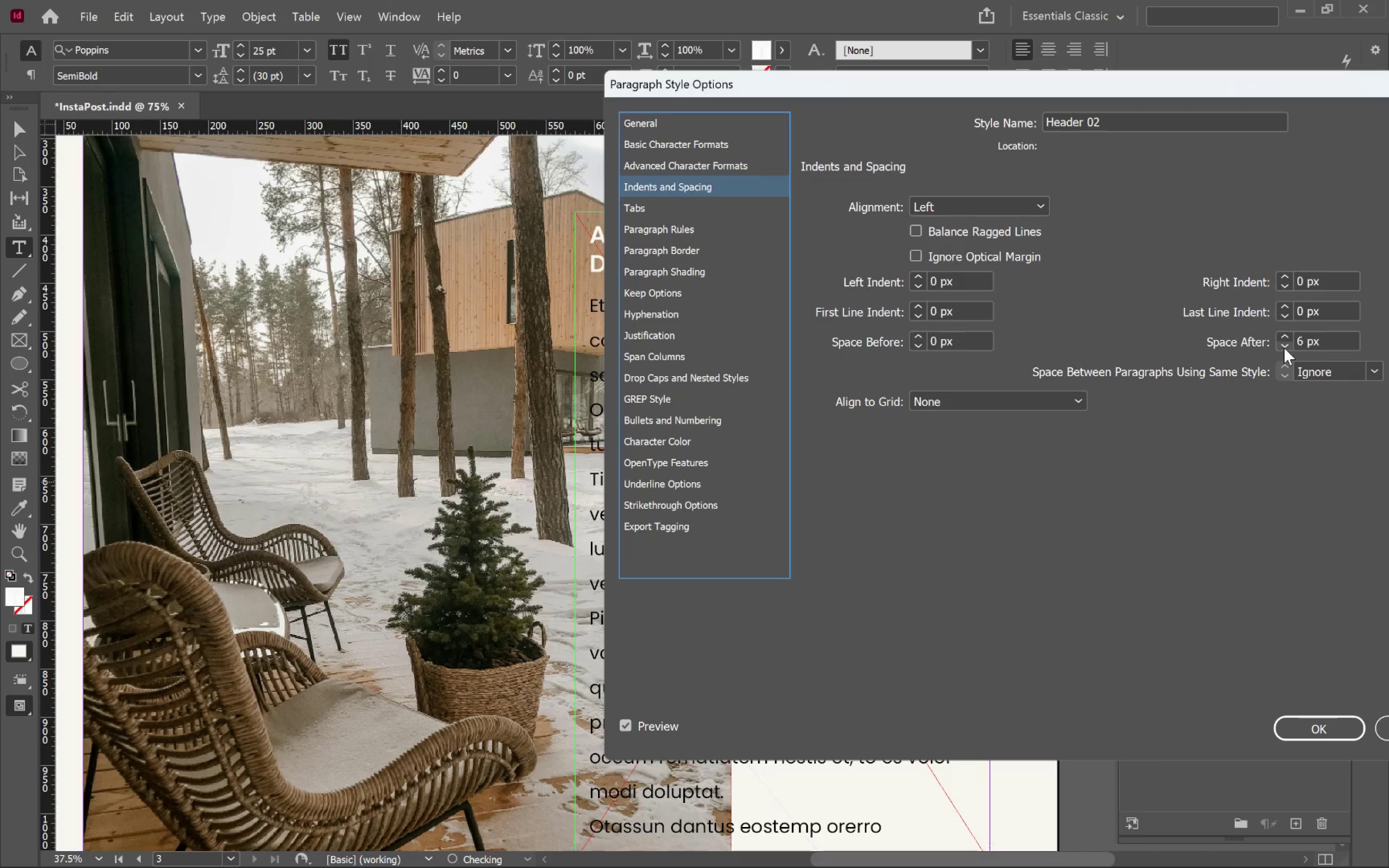 
triple_click([1284, 348])
 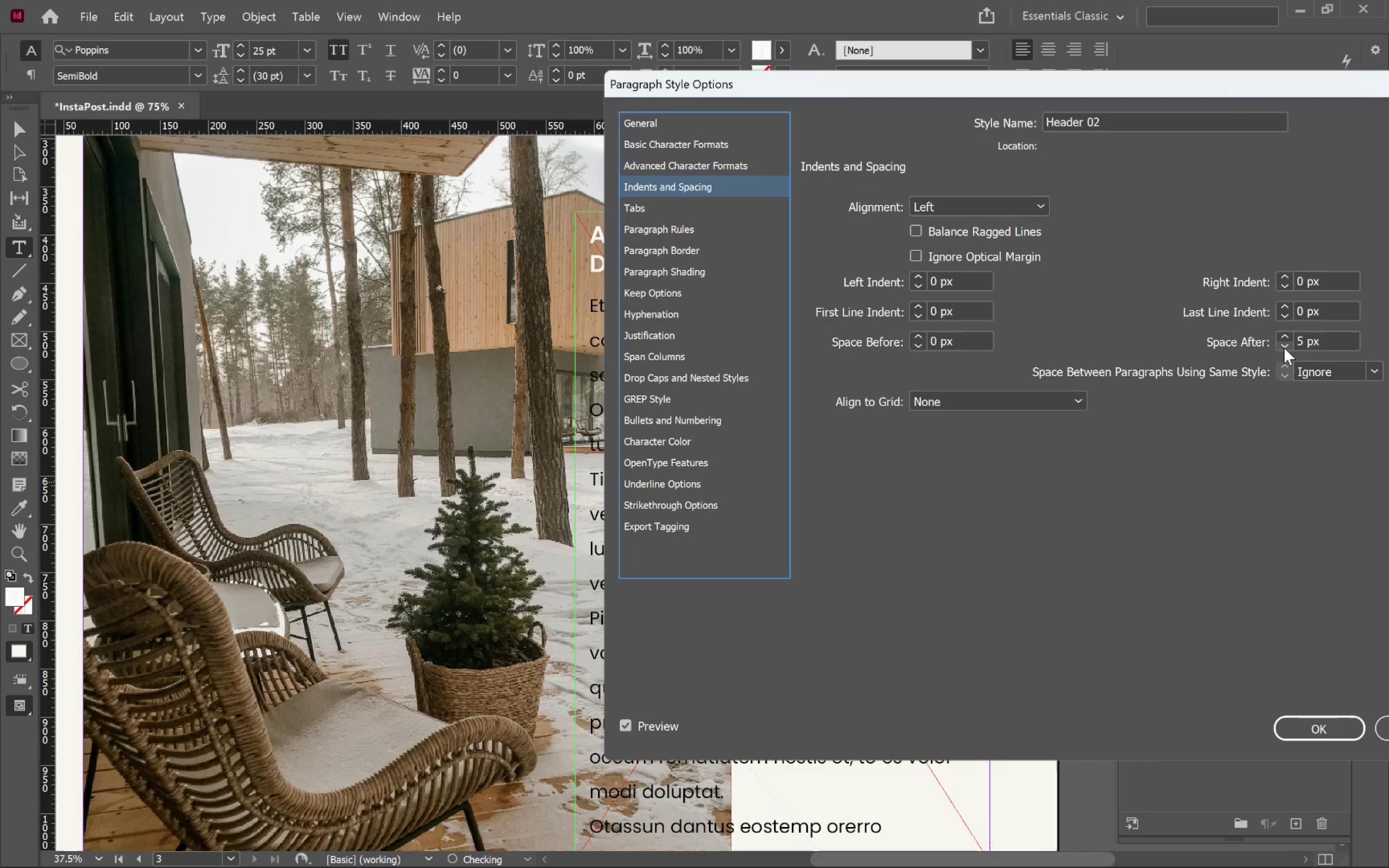 
triple_click([1284, 348])
 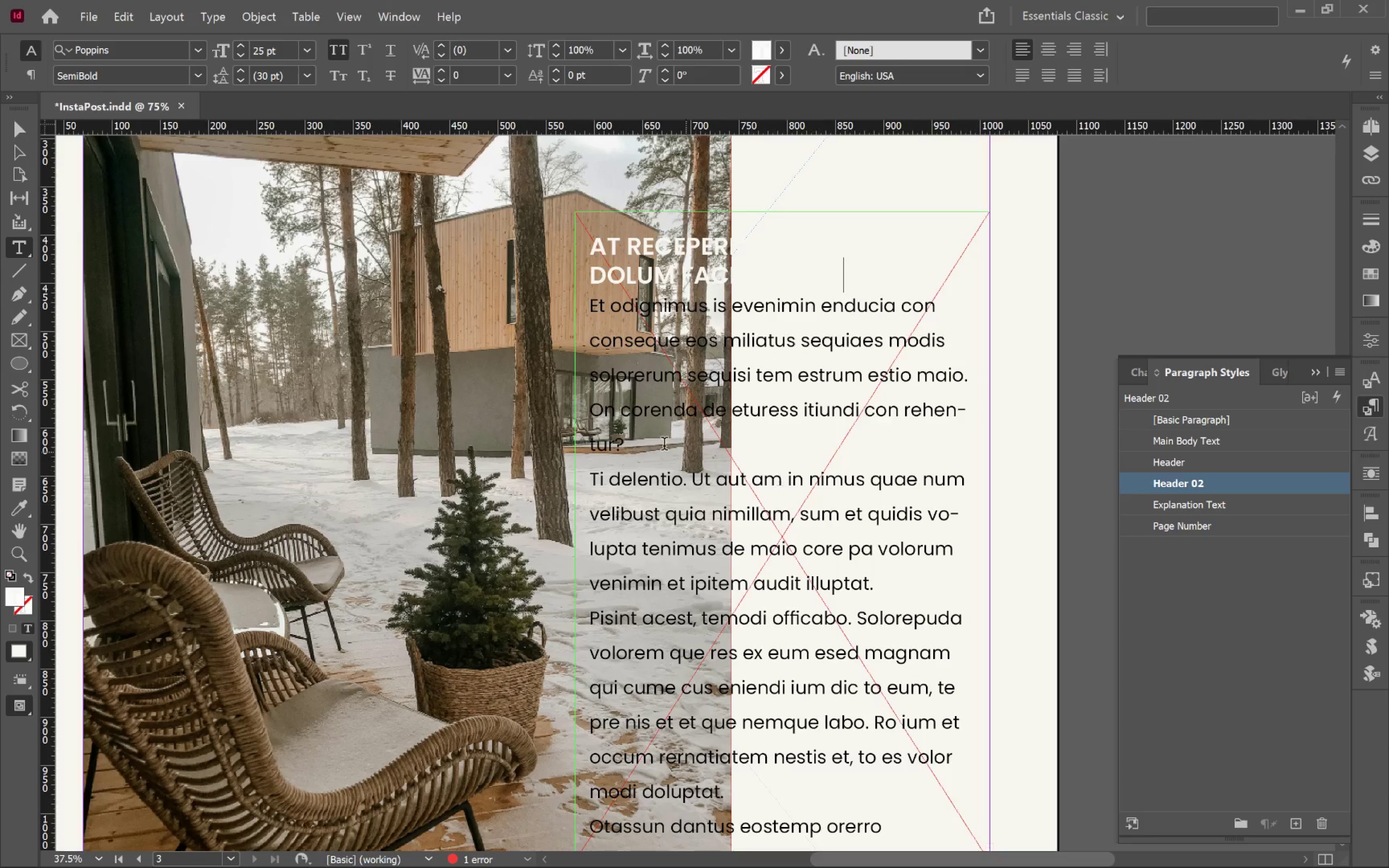 
scroll: coordinate [685, 460], scroll_direction: down, amount: 5.0
 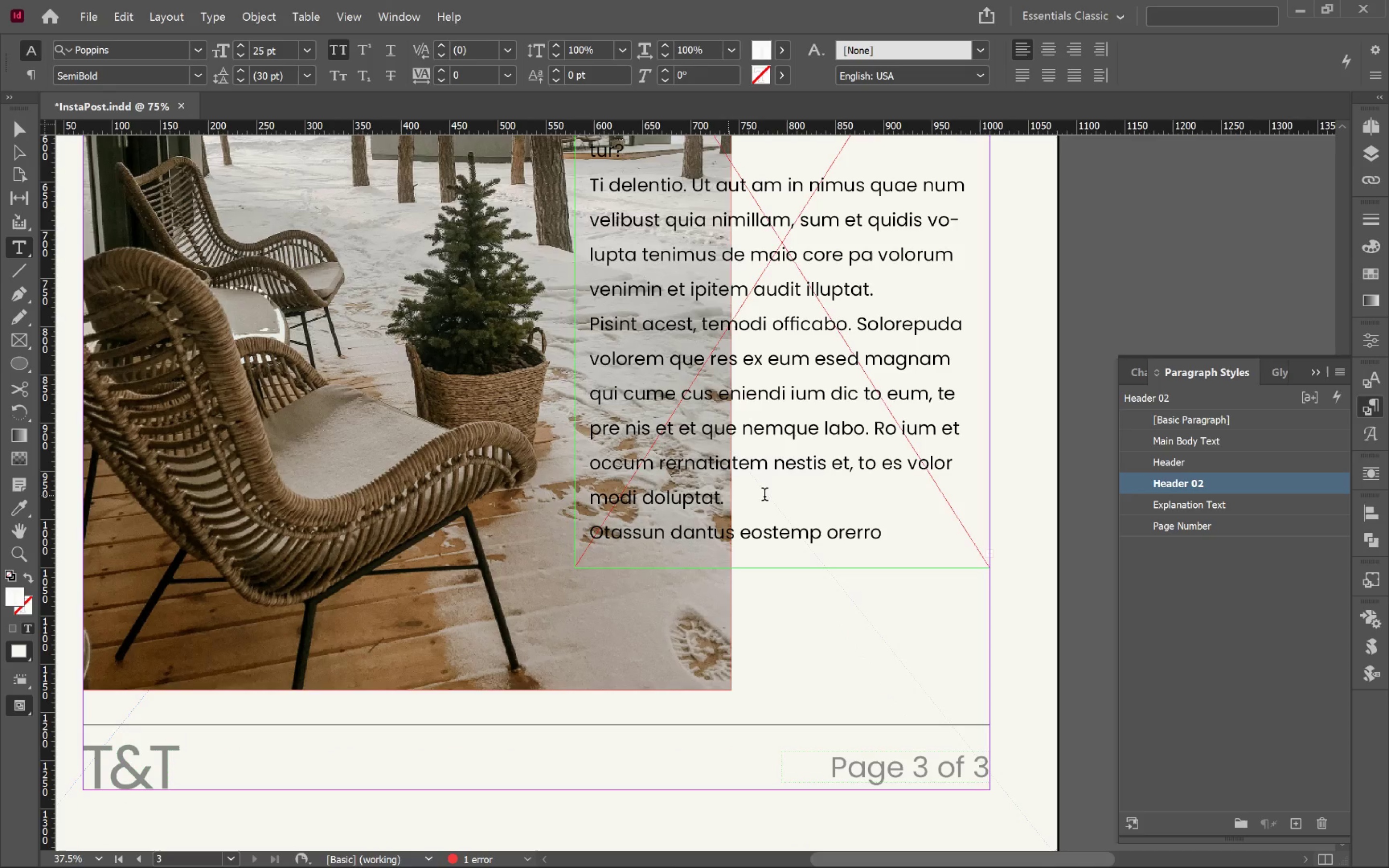 
left_click([770, 496])
 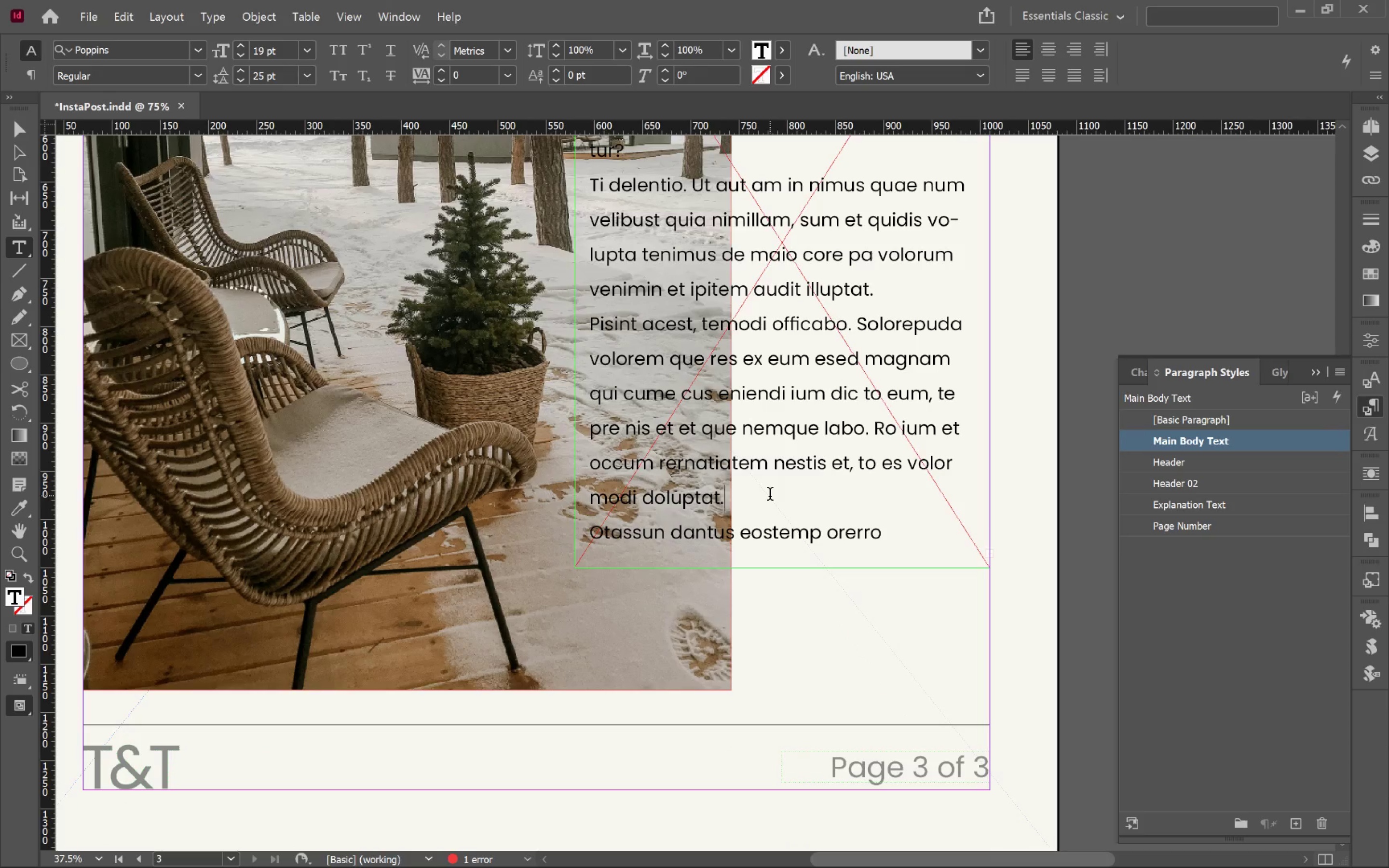 
hold_key(key=ArrowDown, duration=1.52)
 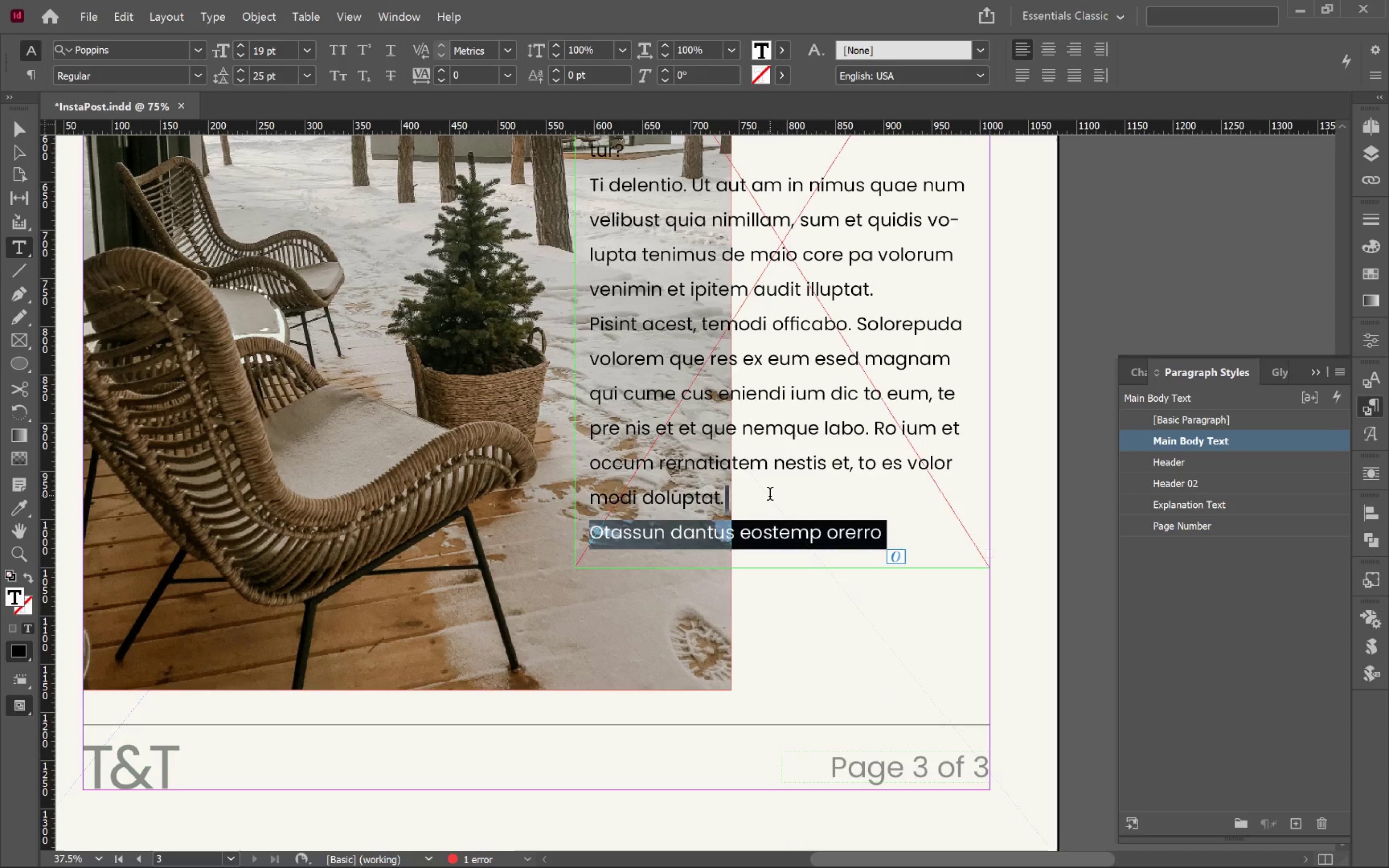 
key(Shift+ArrowDown)
 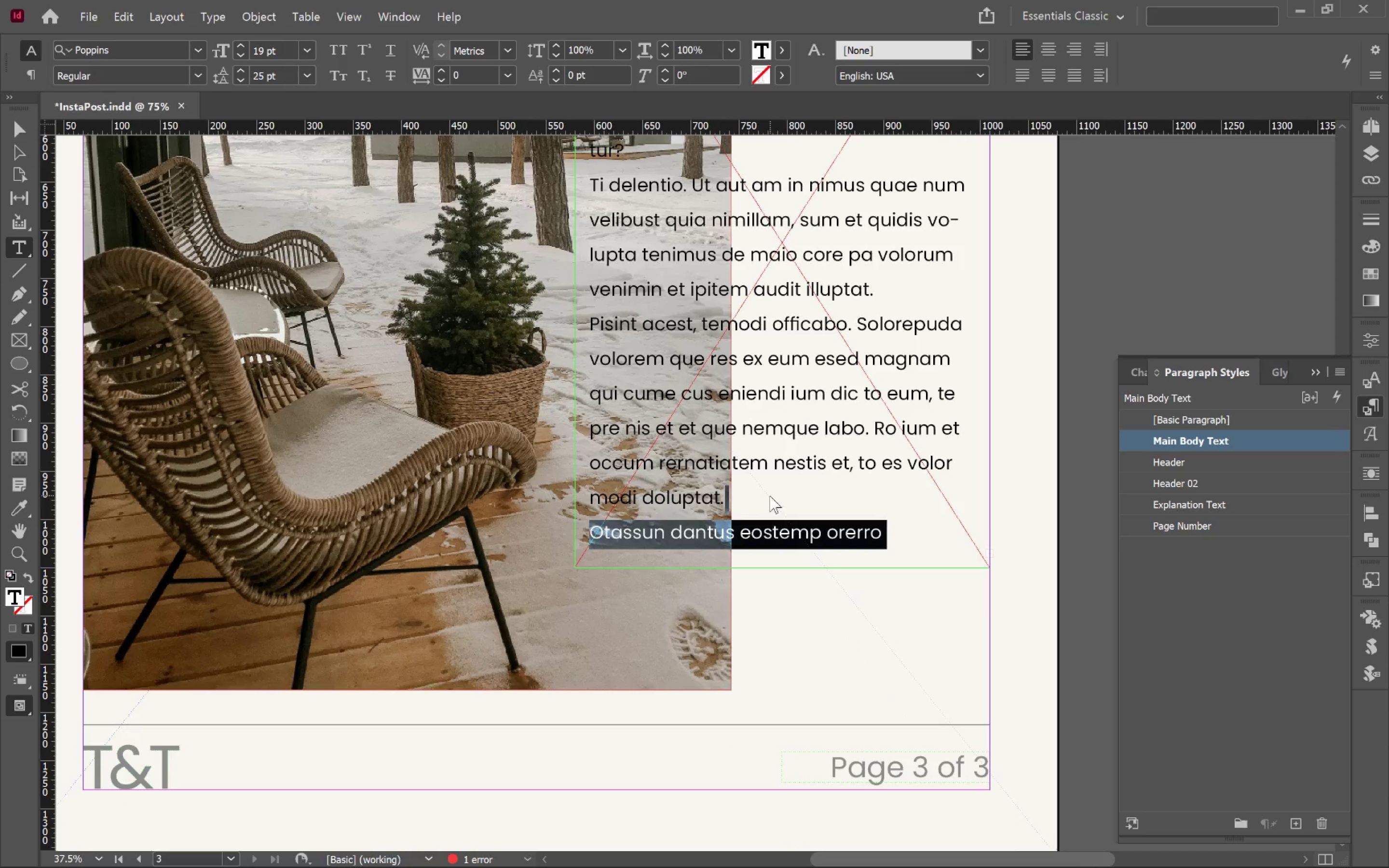 
key(Shift+ArrowDown)
 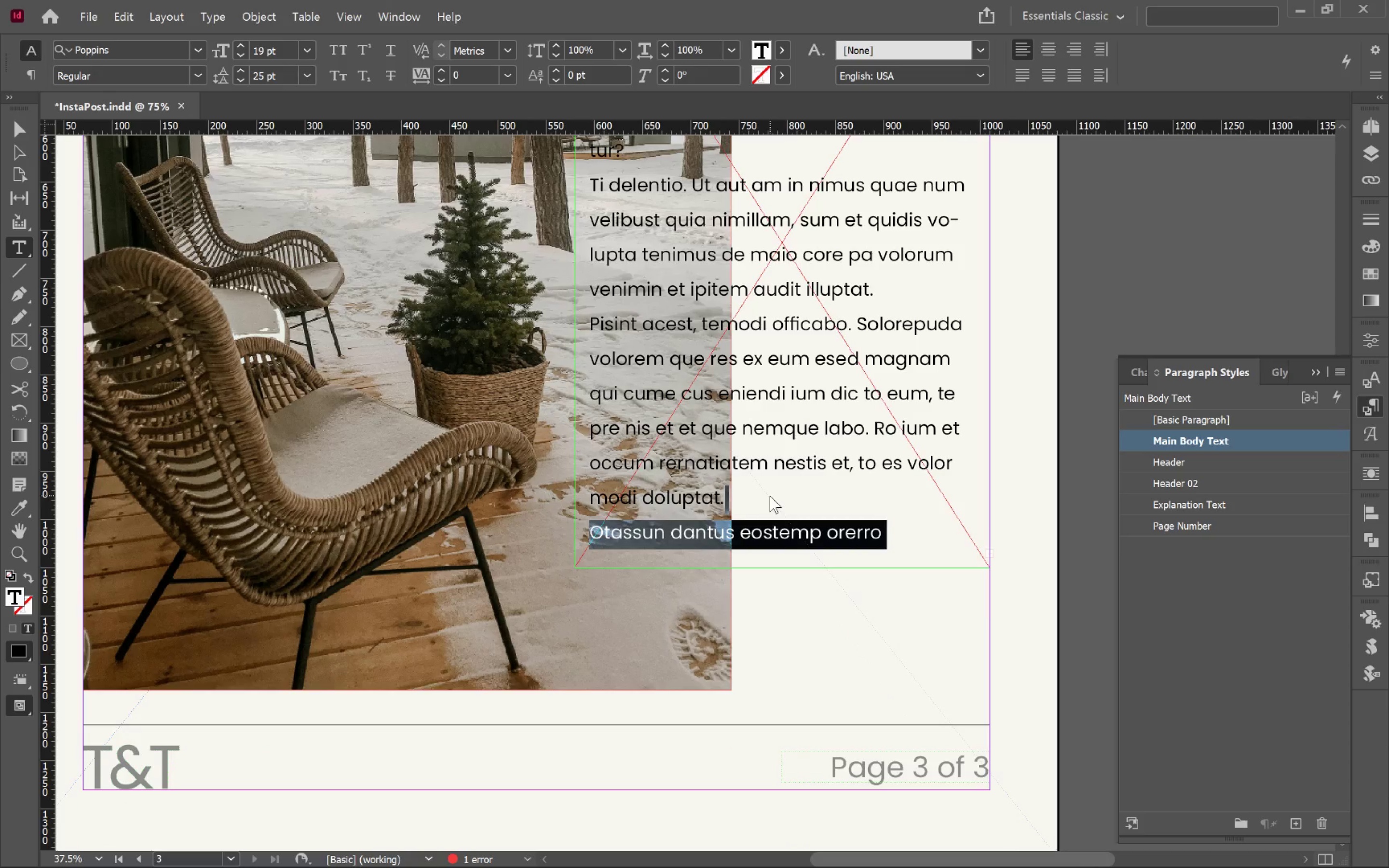 
key(Shift+ArrowDown)
 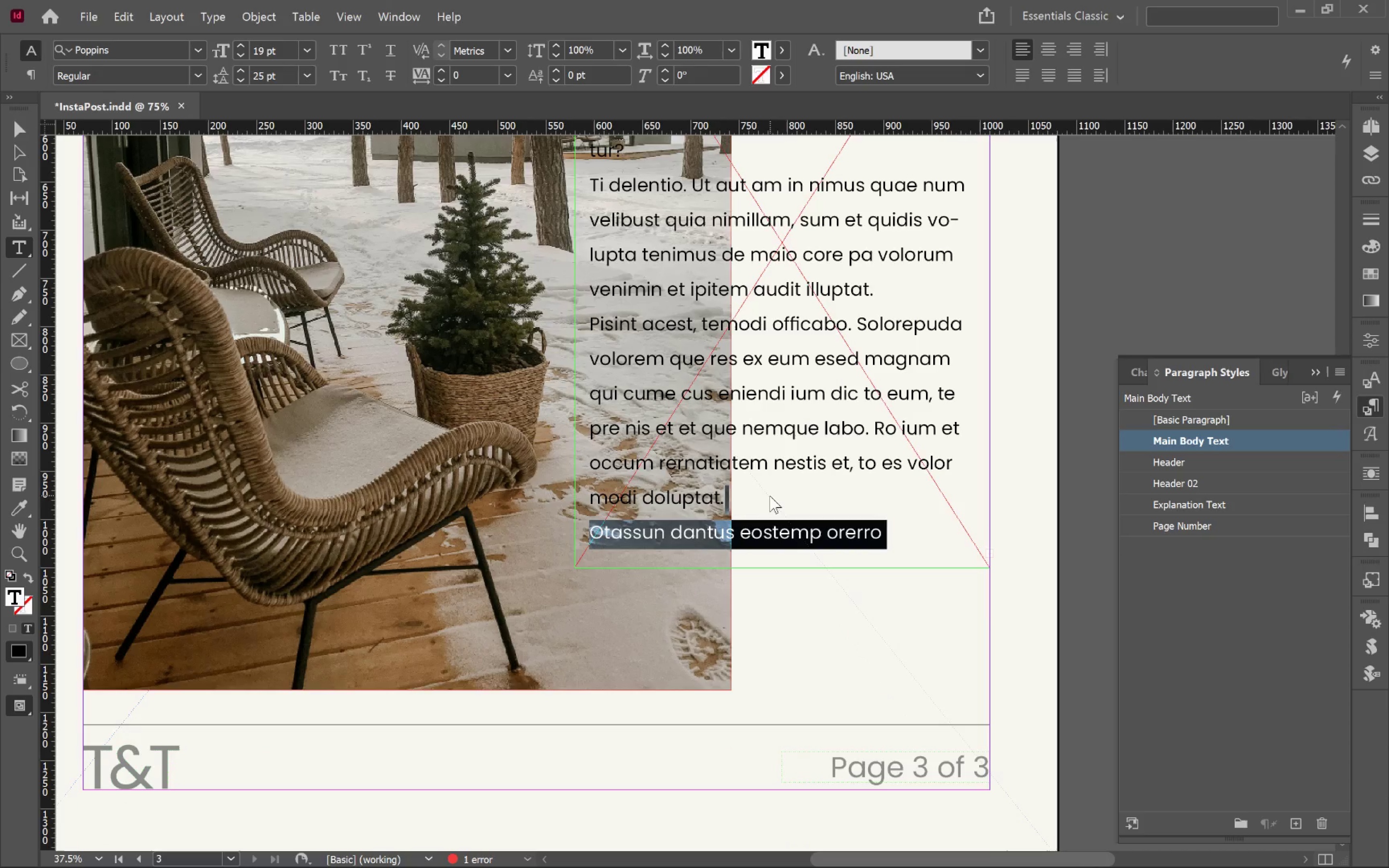 
key(Shift+ArrowDown)
 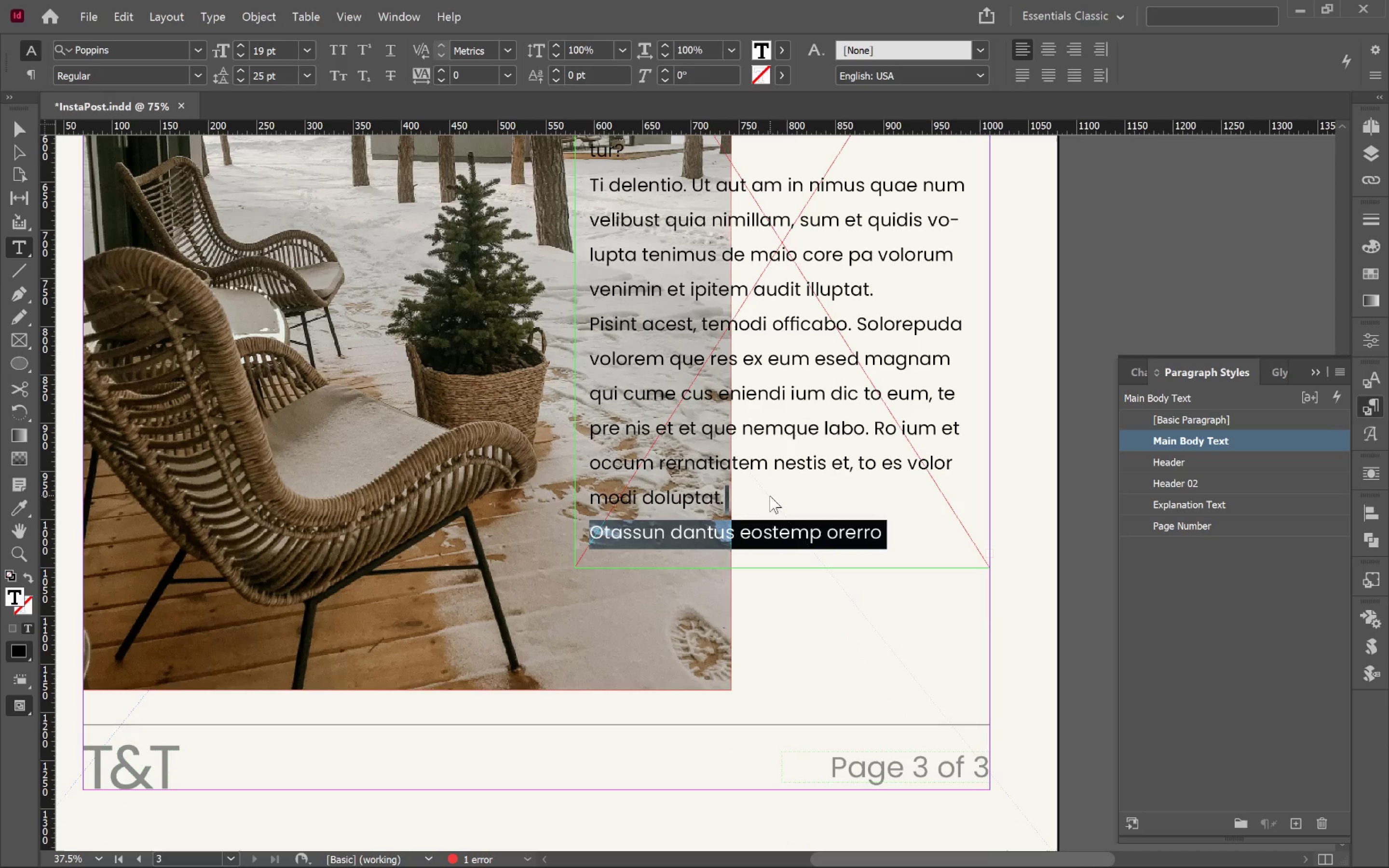 
key(Shift+ArrowDown)
 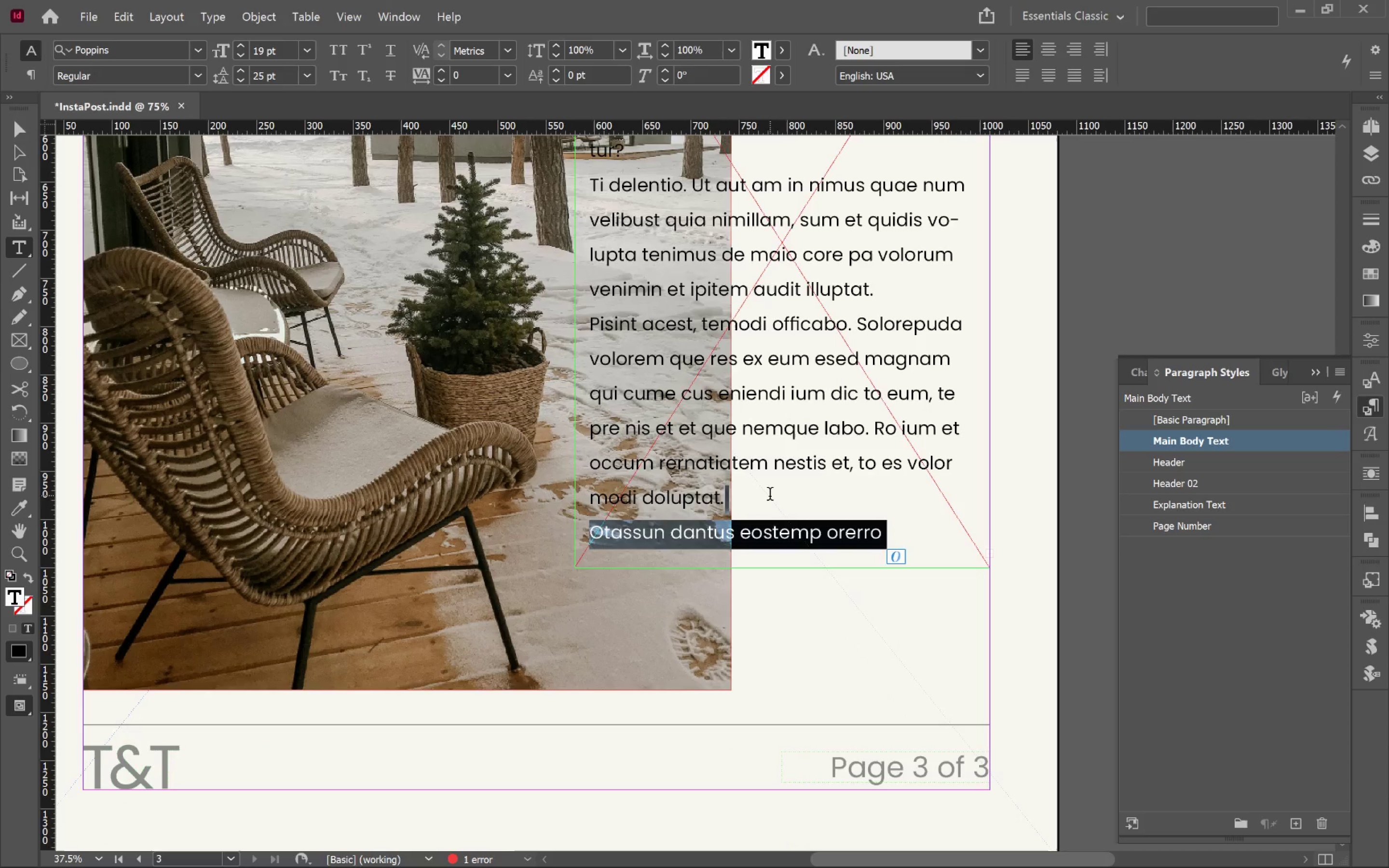 
key(Delete)
 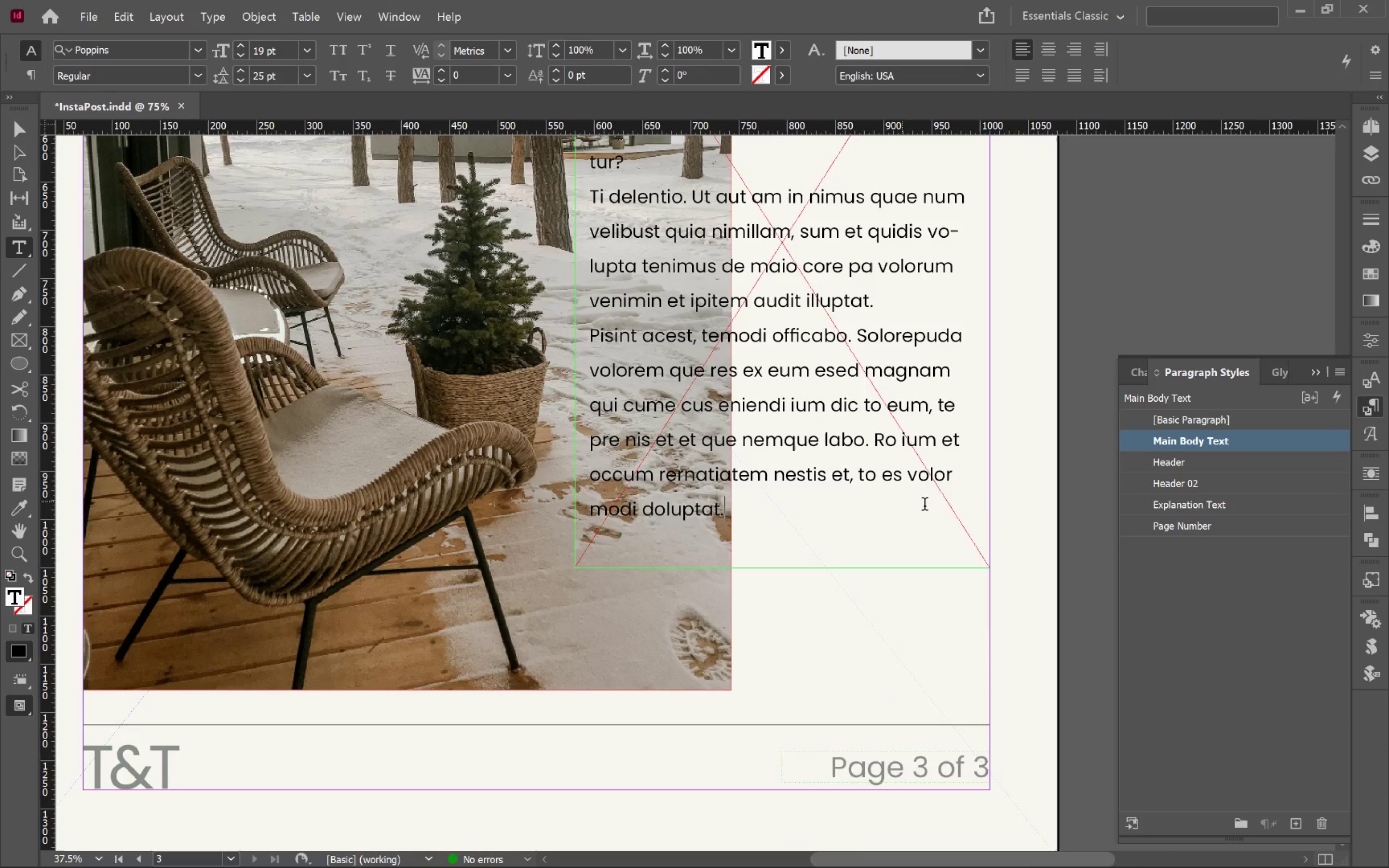 
hold_key(key=ControlLeft, duration=0.89)
left_click([1045, 525])
 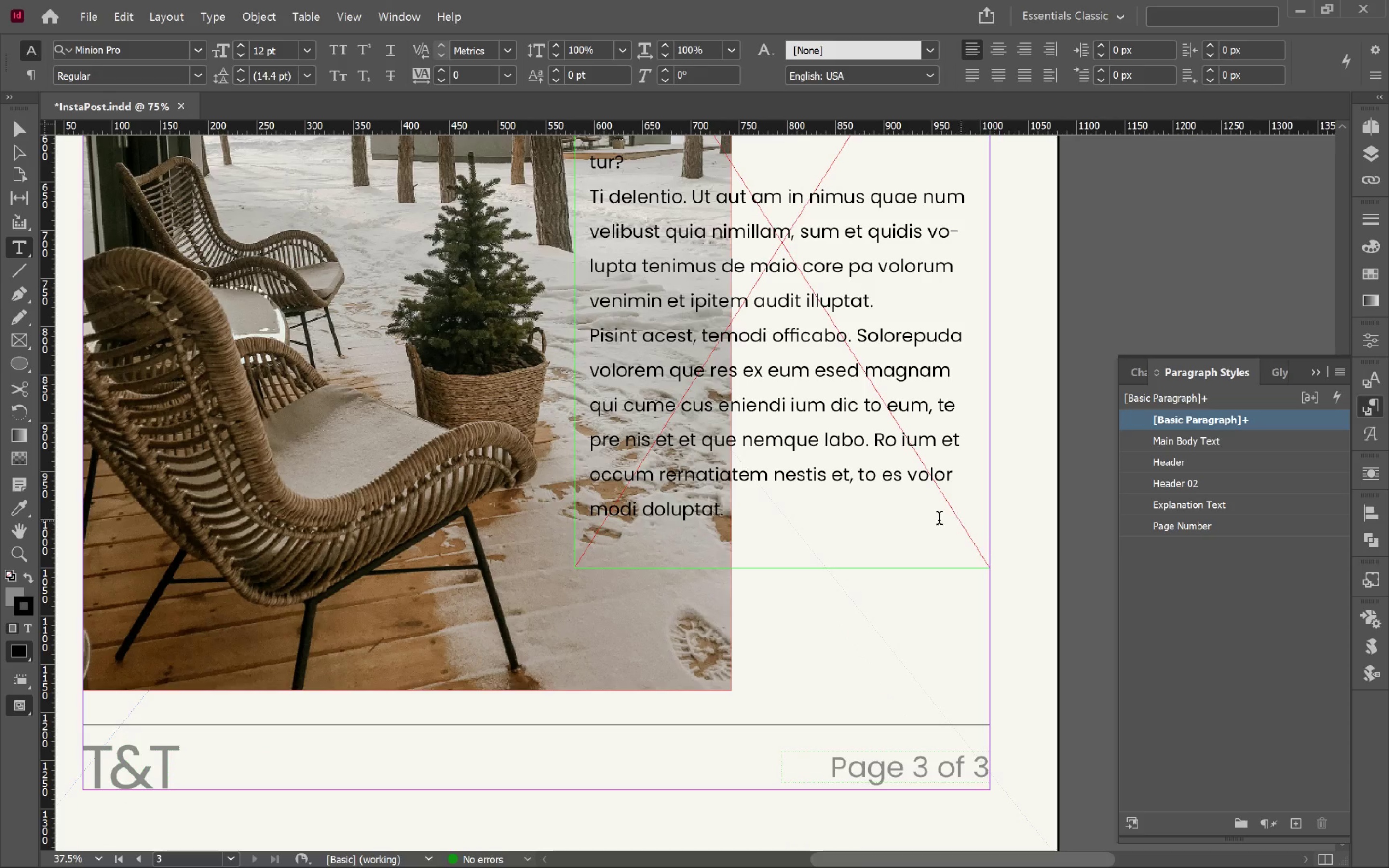 
key(V)
 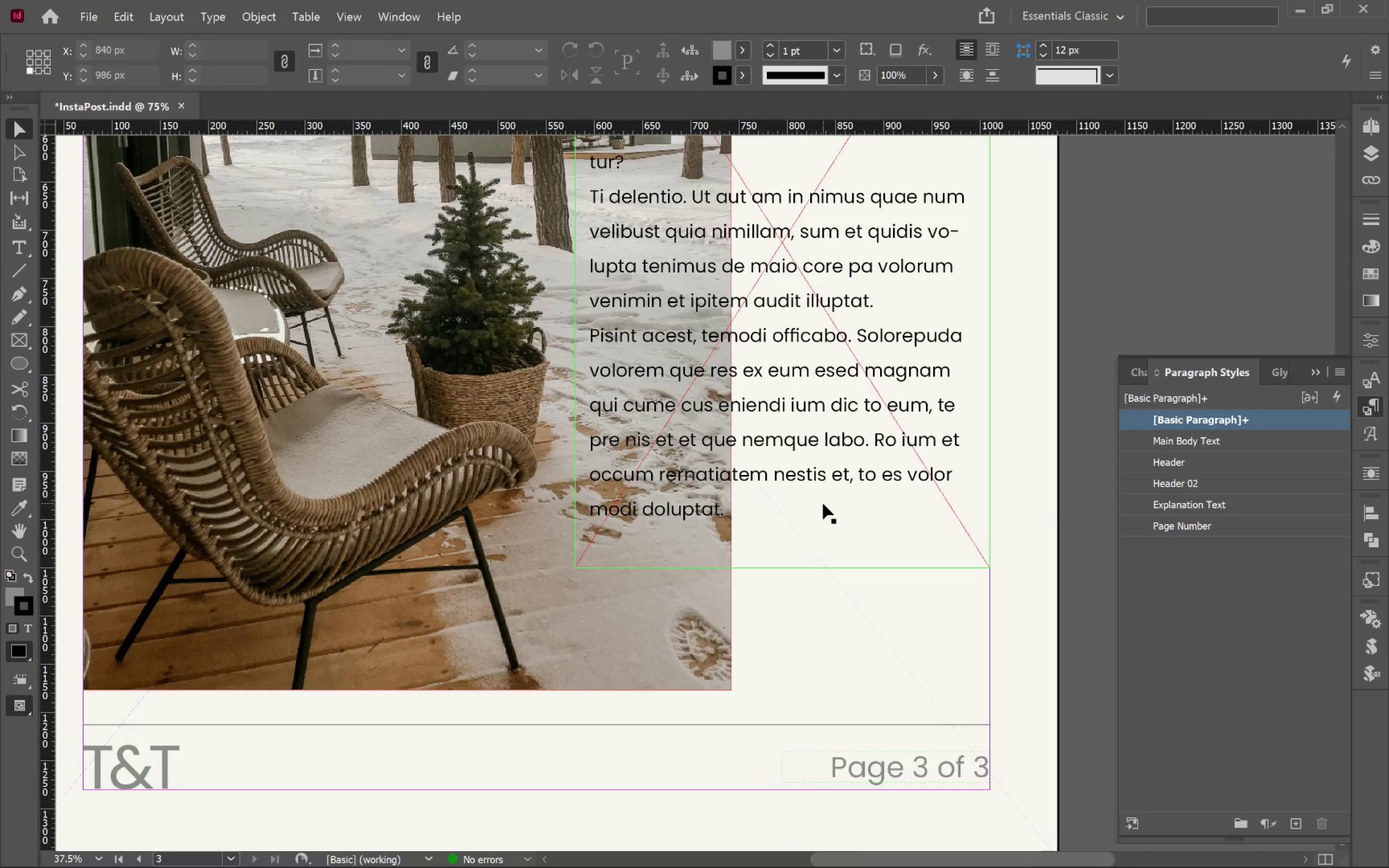 
left_click([823, 503])
 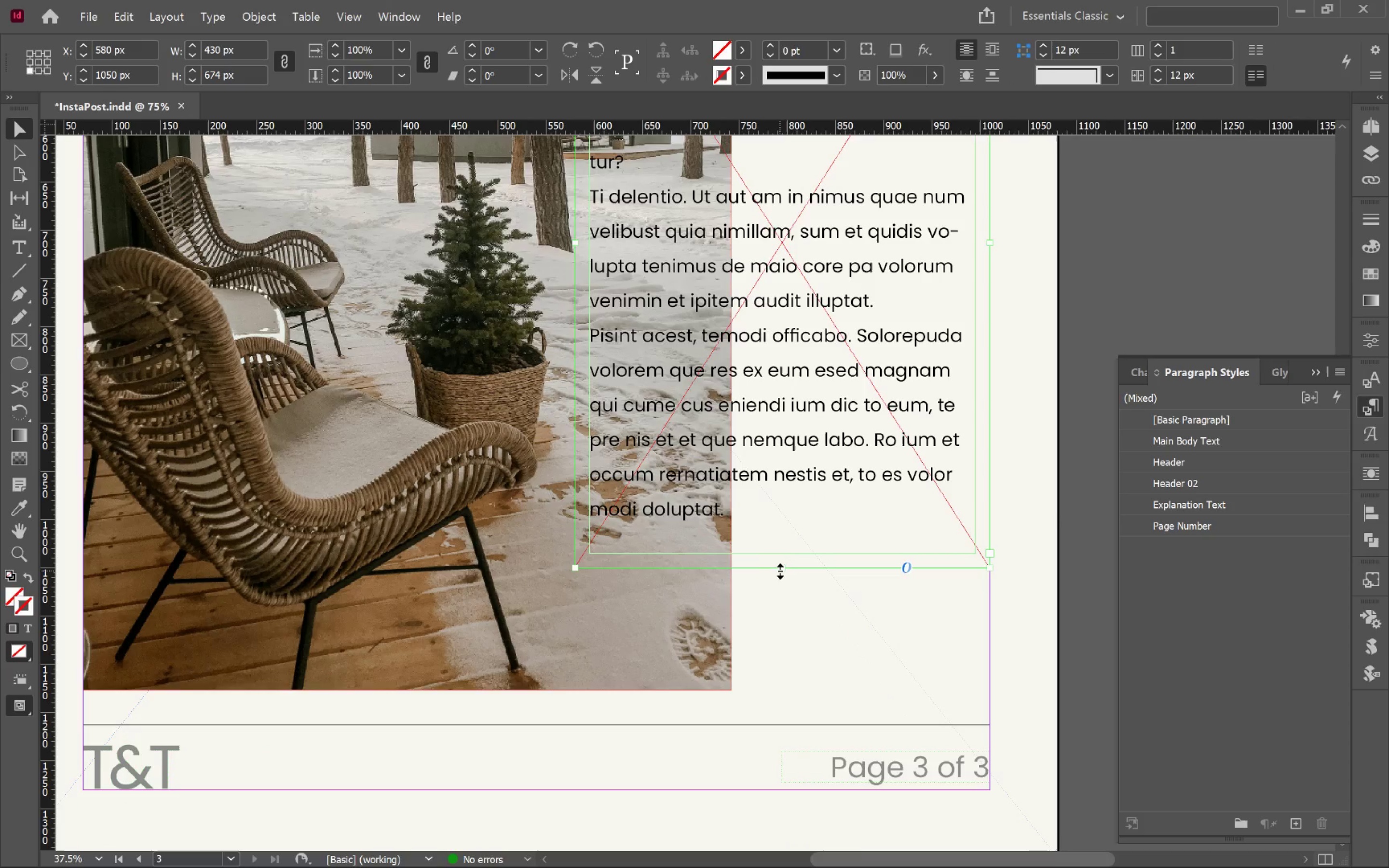 
double_click([781, 571])
 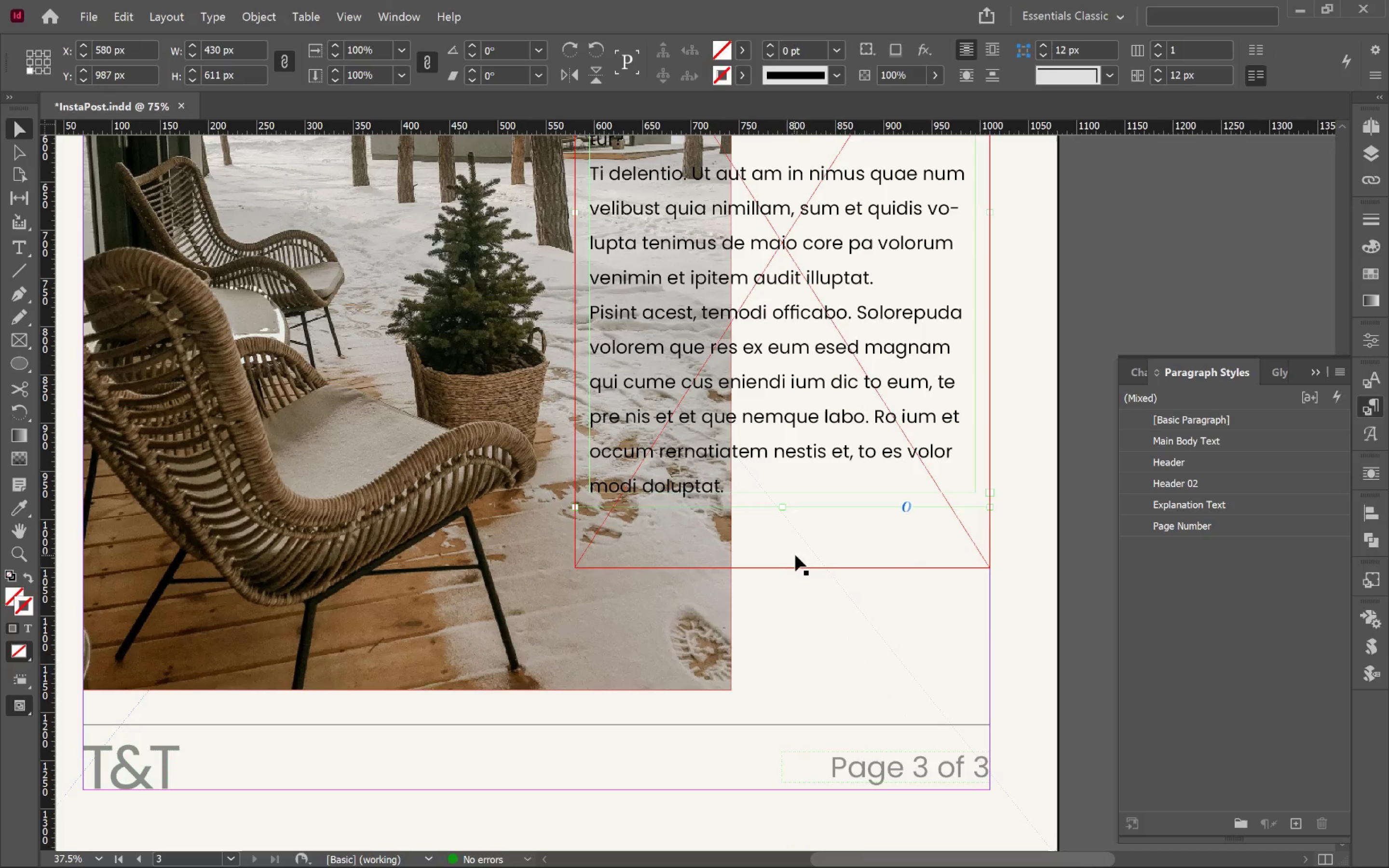 
hold_key(key=AltLeft, duration=0.47)
 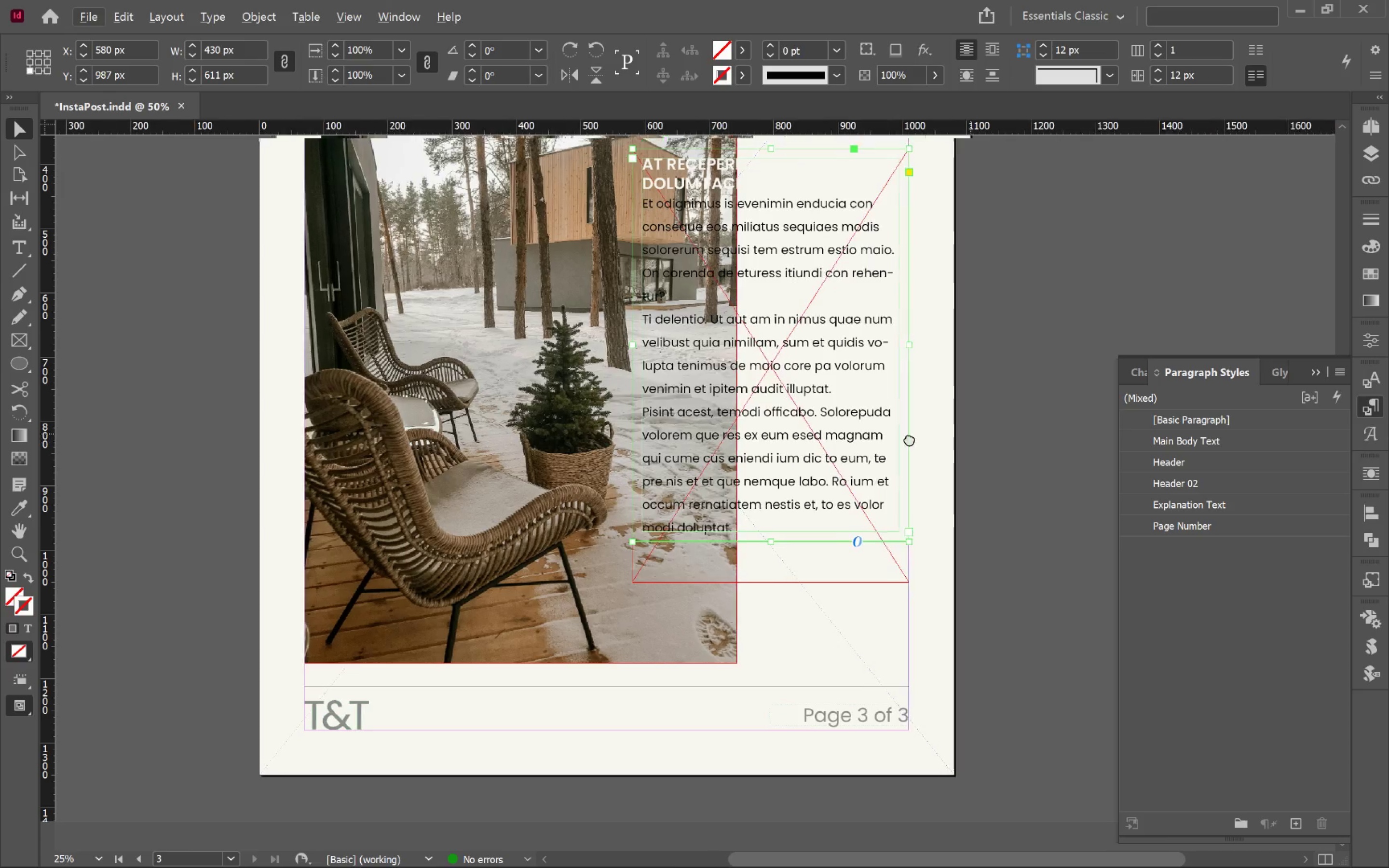 
hold_key(key=Space, duration=1.14)
 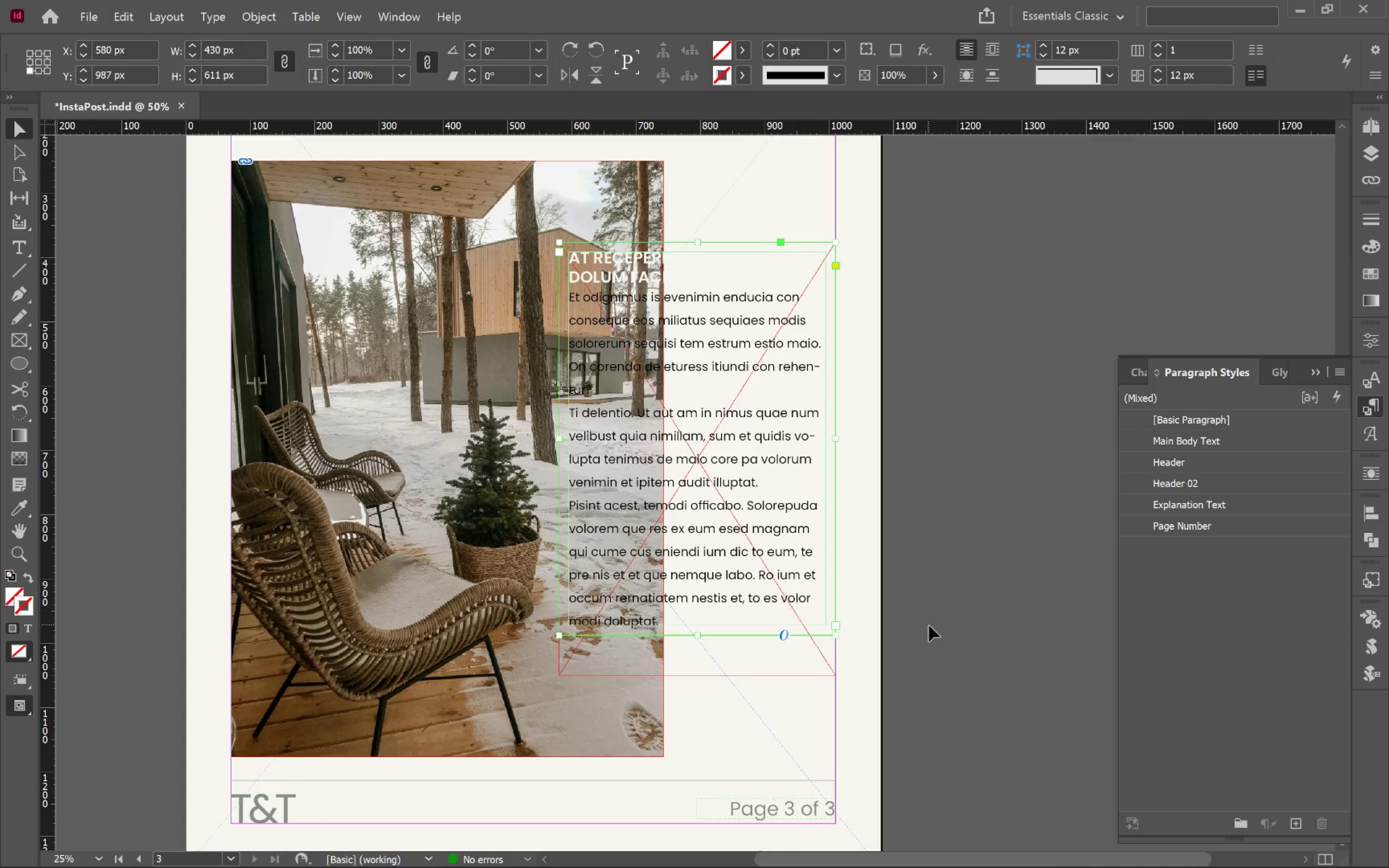 
scroll: coordinate [824, 556], scroll_direction: down, amount: 1.0
 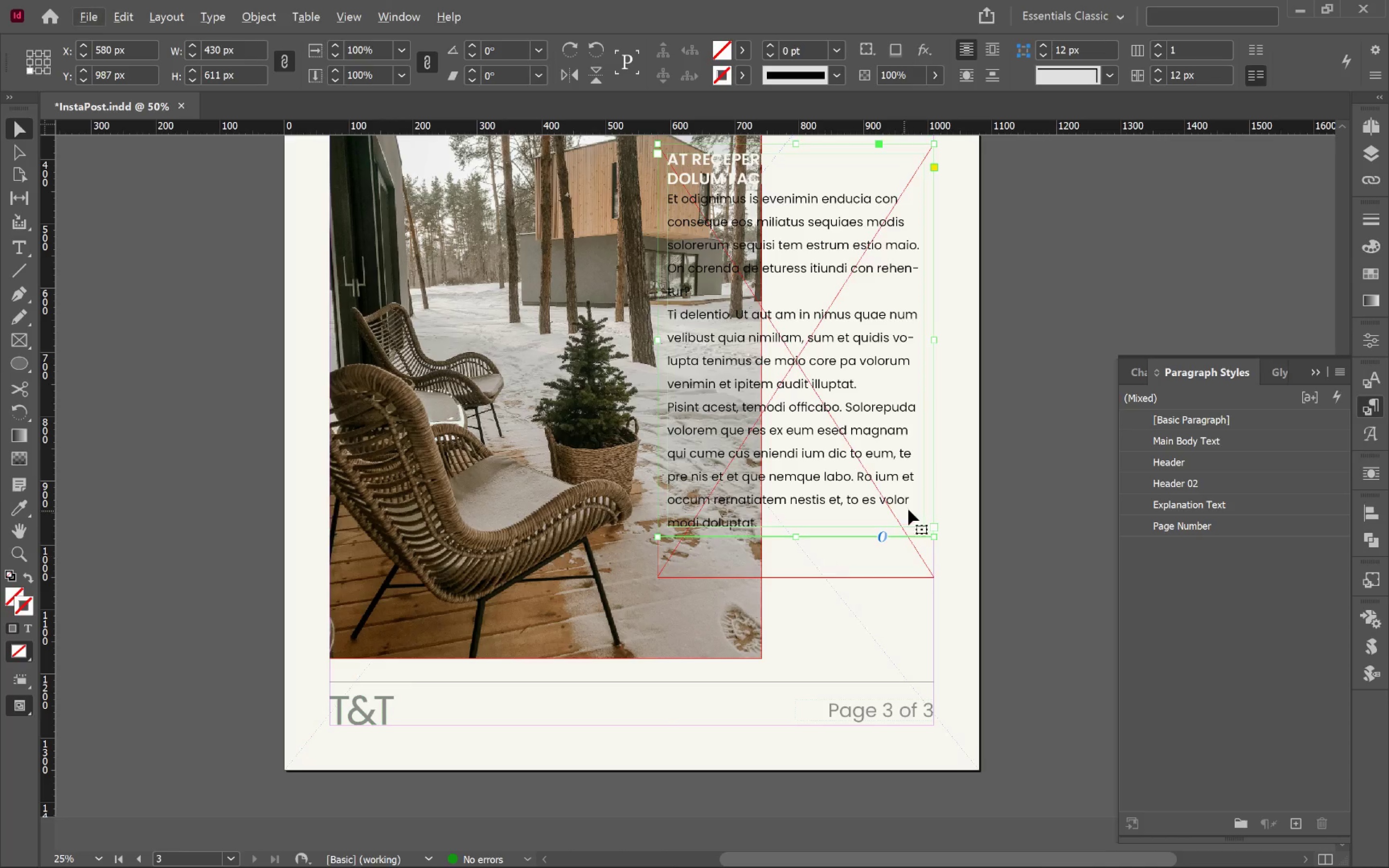 
left_click_drag(start_coordinate=[947, 431], to_coordinate=[848, 529])
 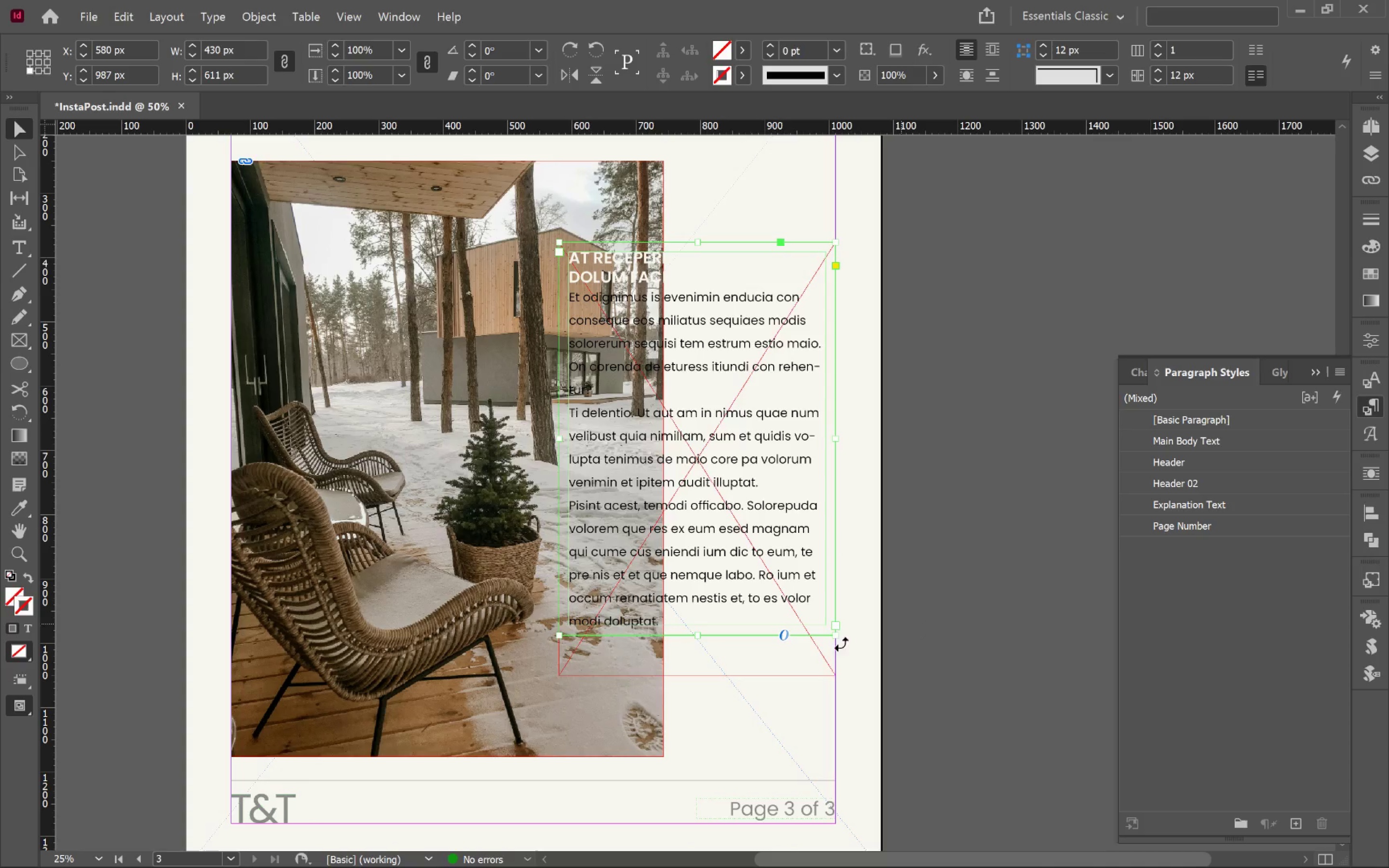 
left_click([723, 658])
 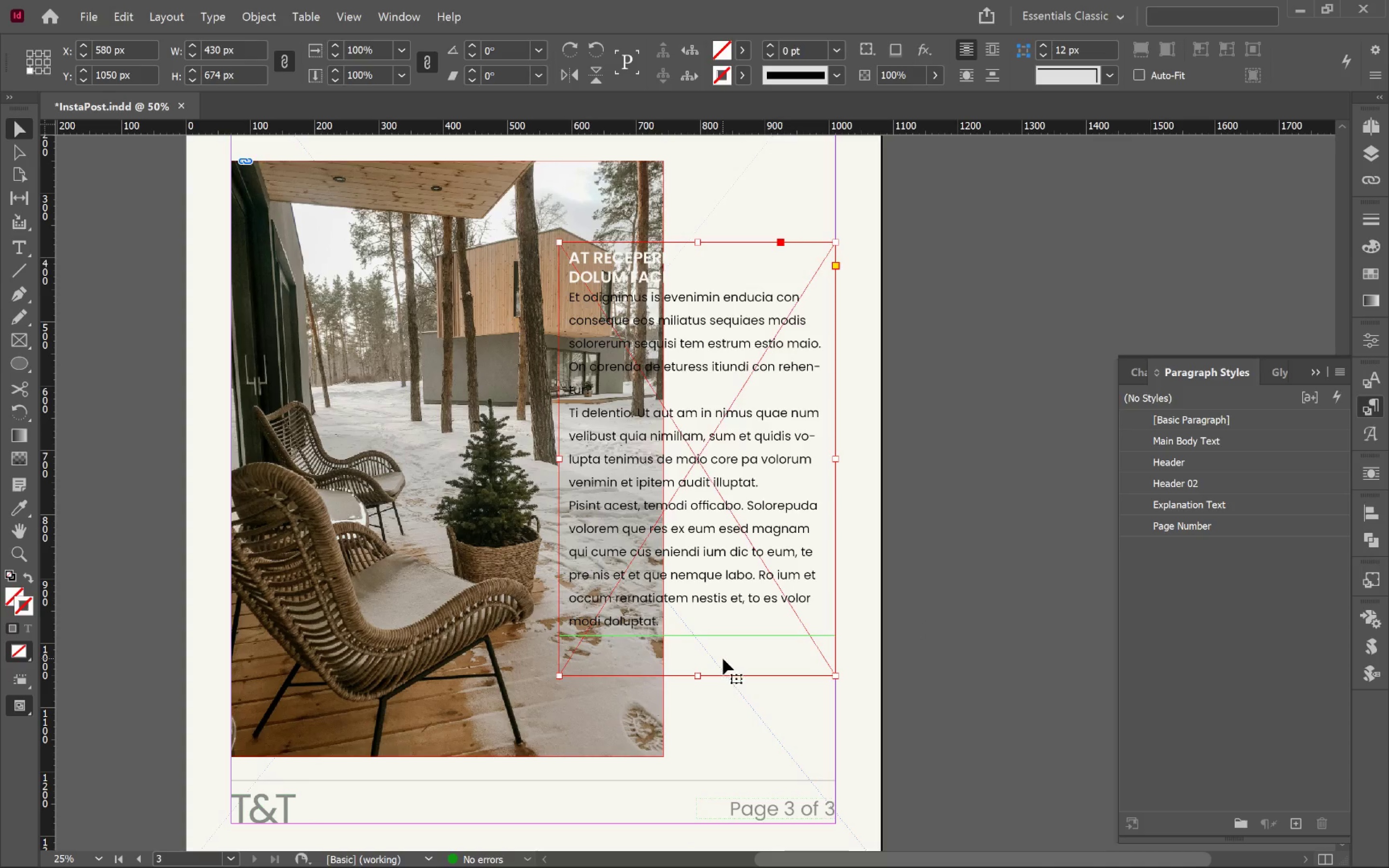 
key(I)
 